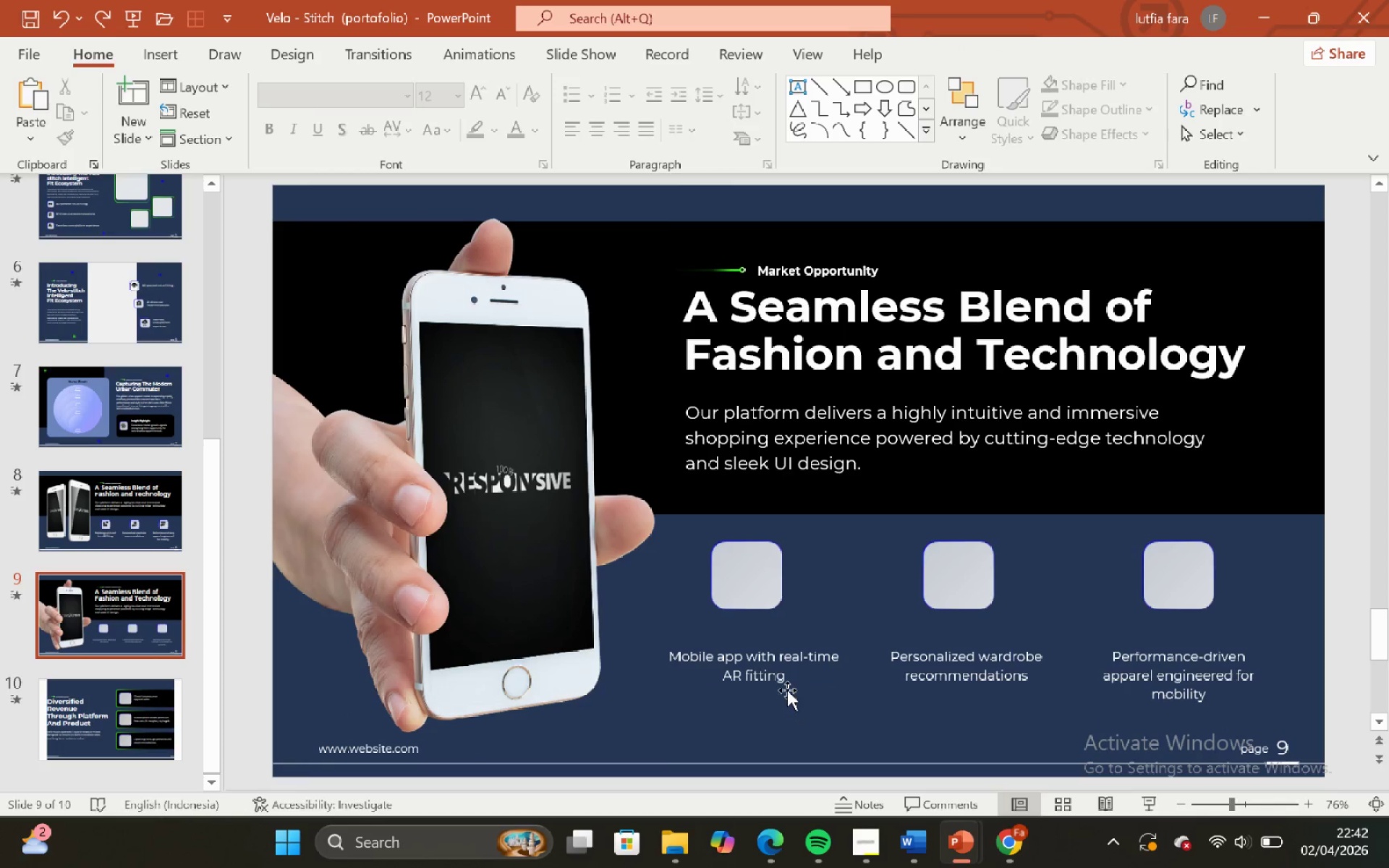 
left_click([787, 690])
 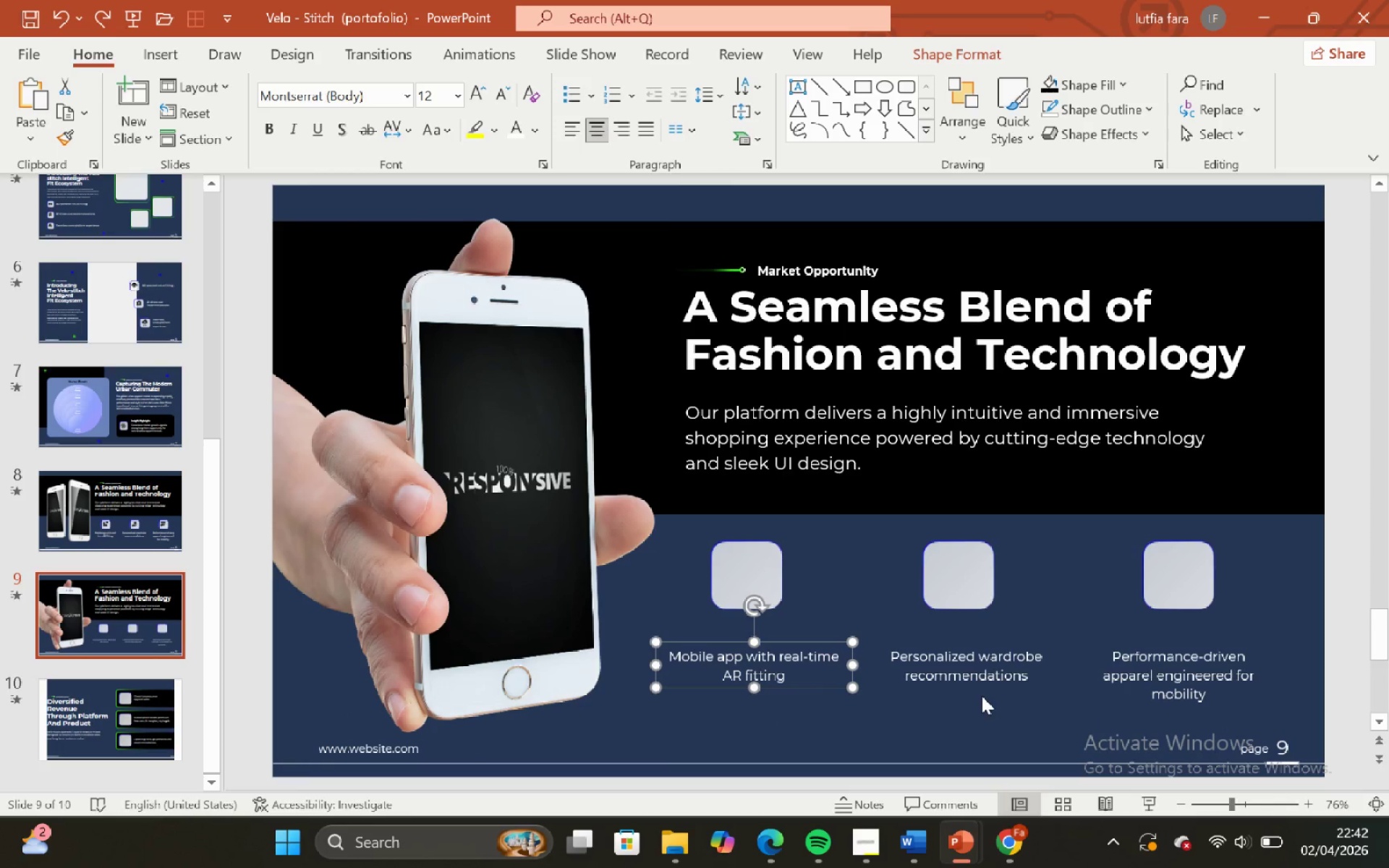 
hold_key(key=ShiftLeft, duration=0.33)
left_click([962, 676])
 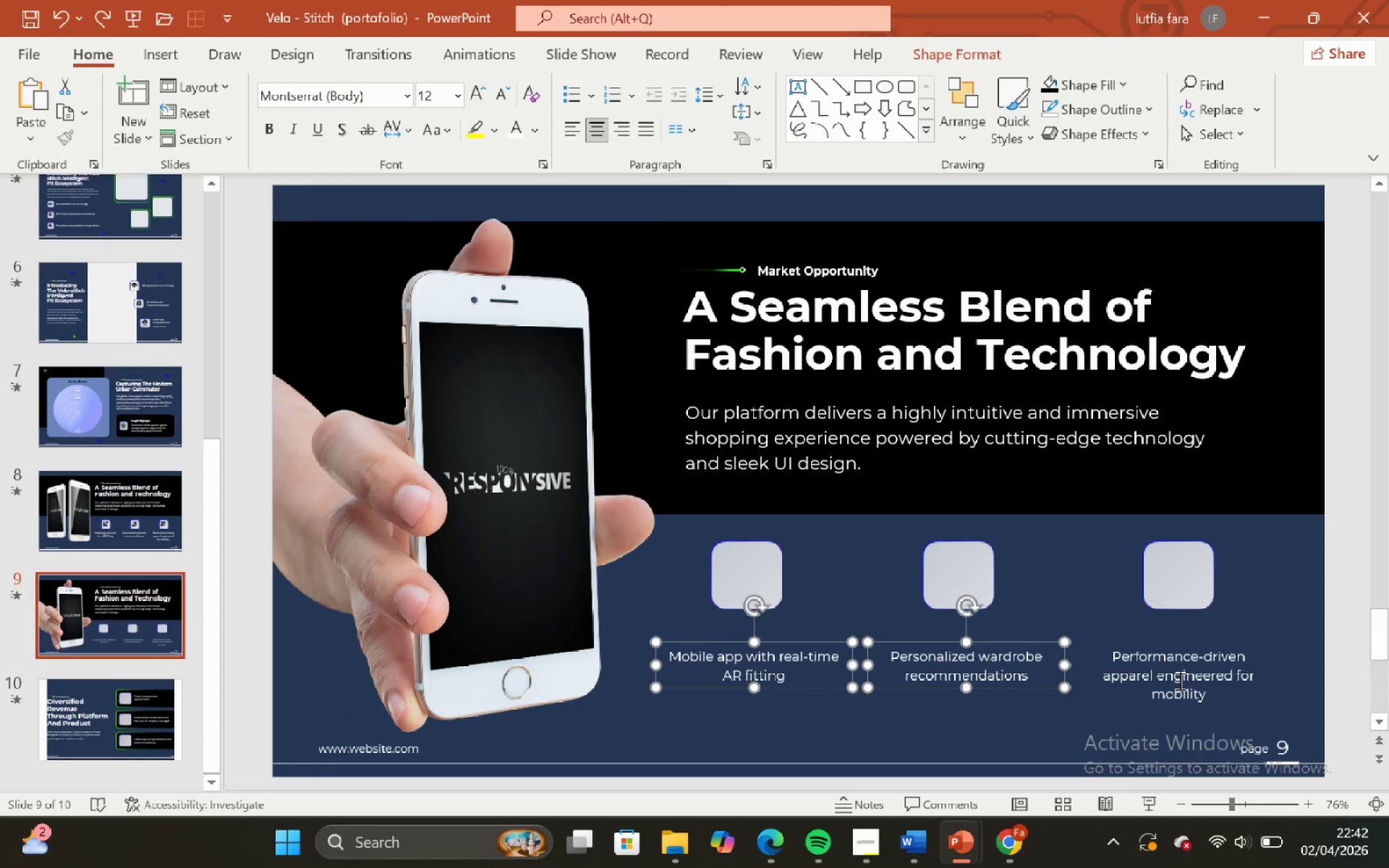 
hold_key(key=ShiftLeft, duration=0.38)
left_click([1178, 681])
 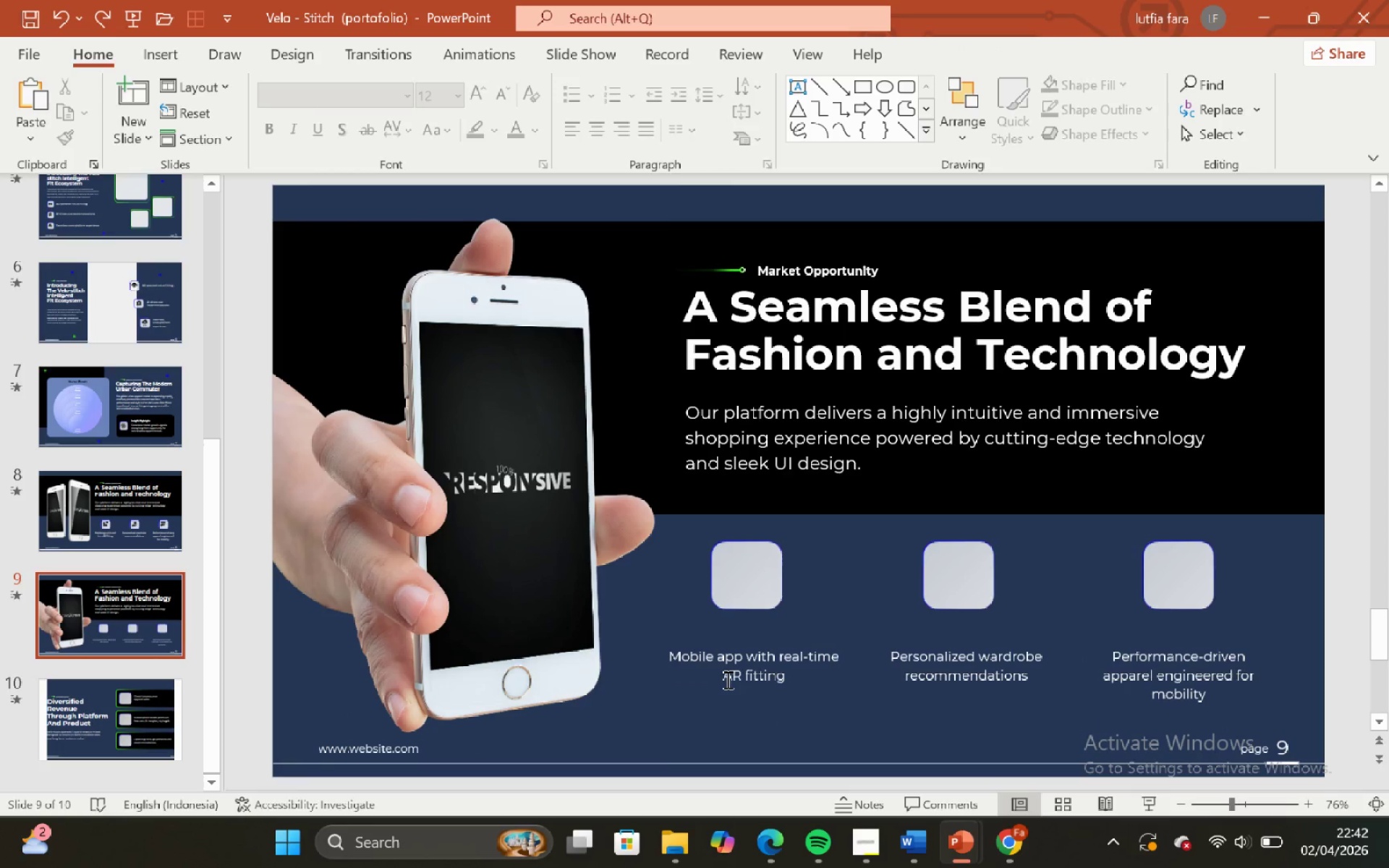 
left_click_drag(start_coordinate=[718, 657], to_coordinate=[650, 659])
 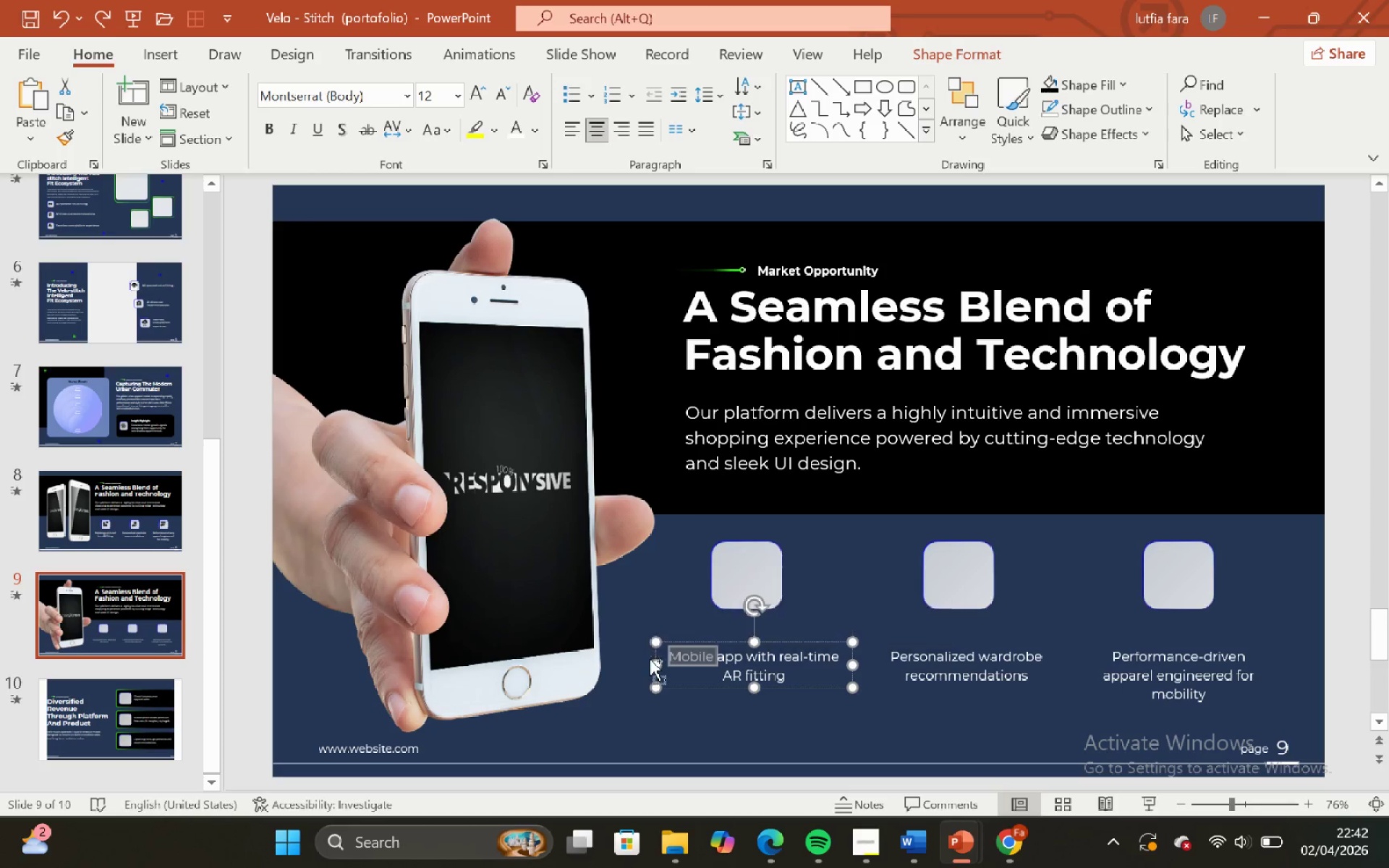 
key(Control+C)
 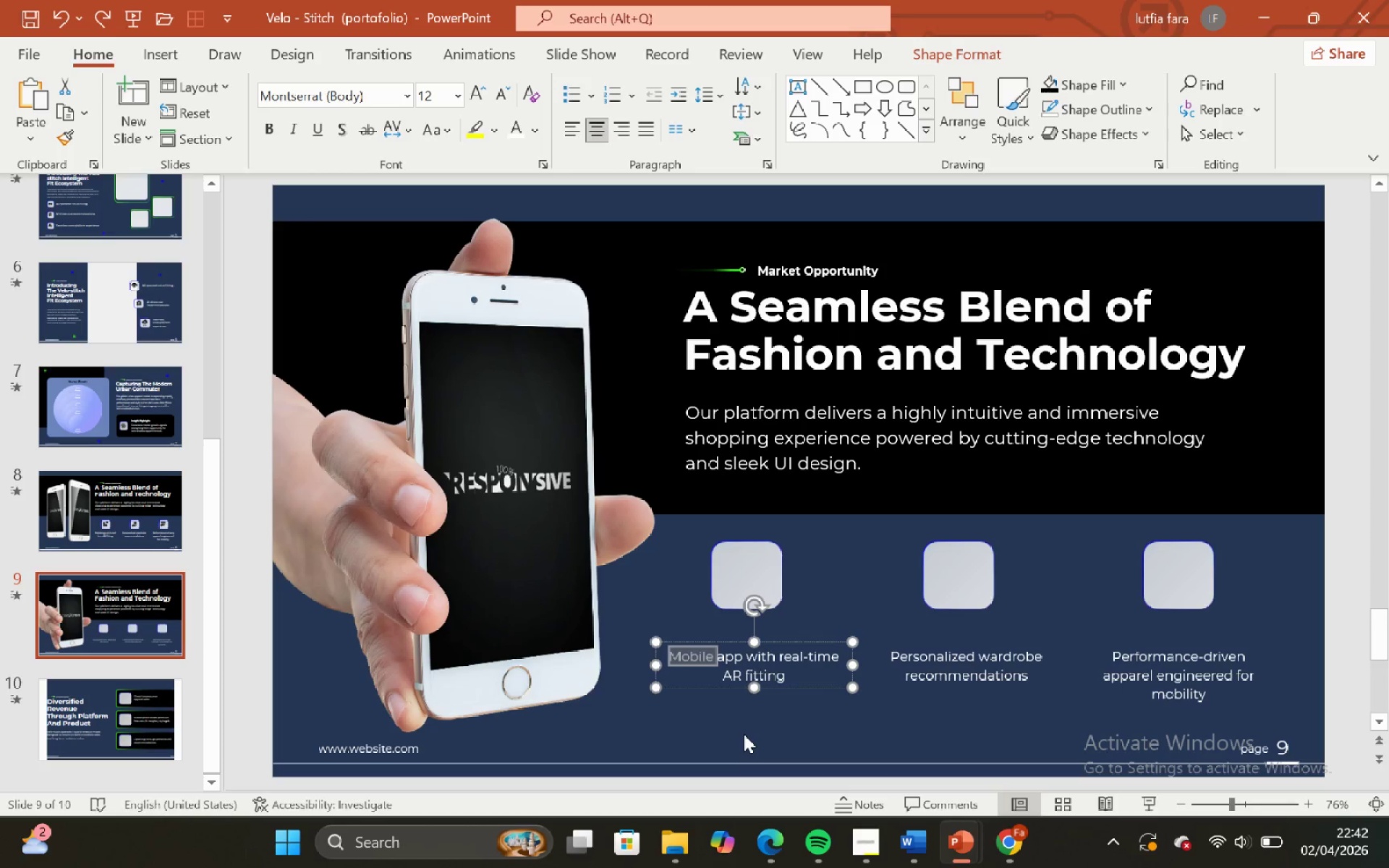 
left_click([744, 734])
 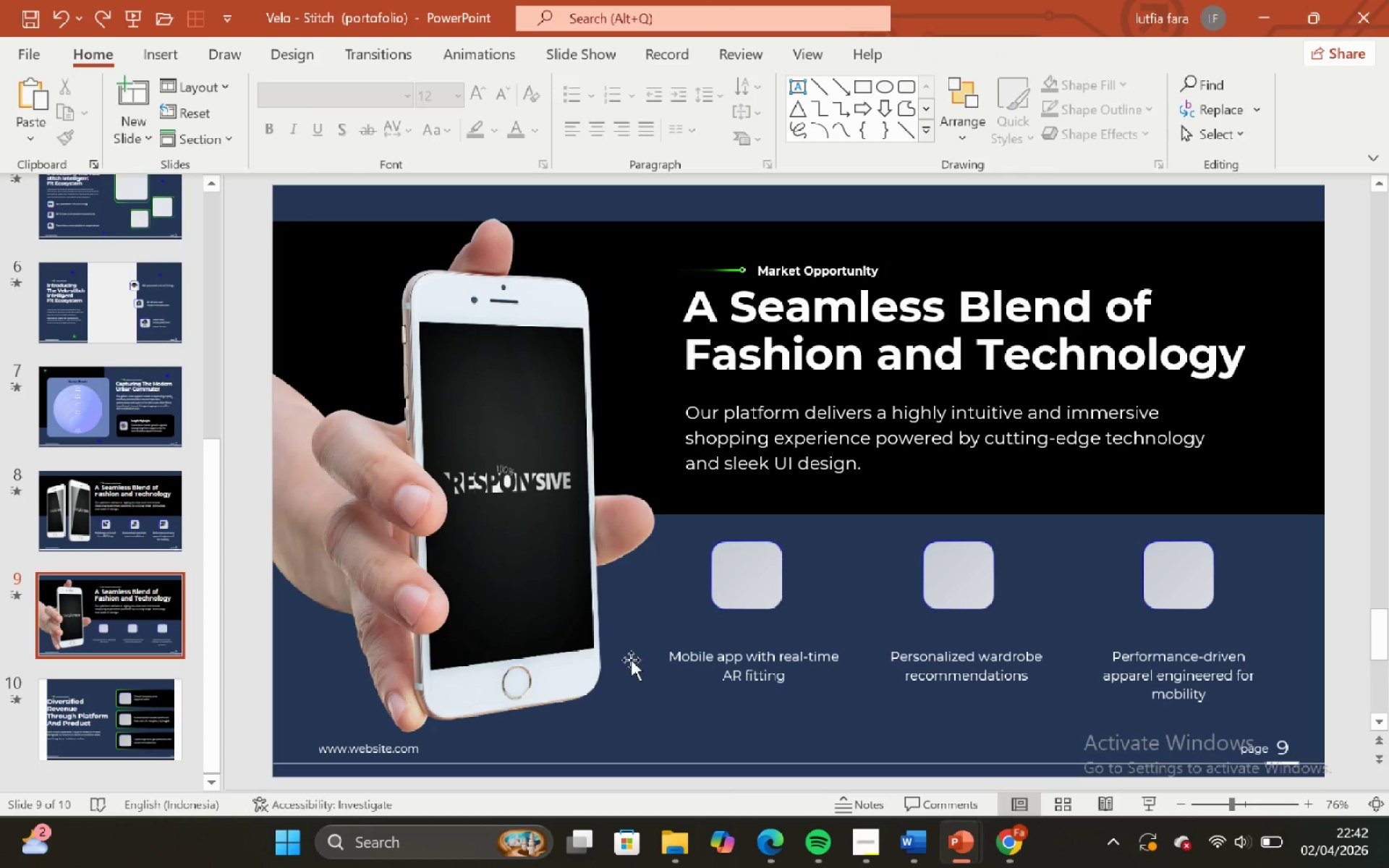 
hold_key(key=ControlLeft, duration=0.55)
 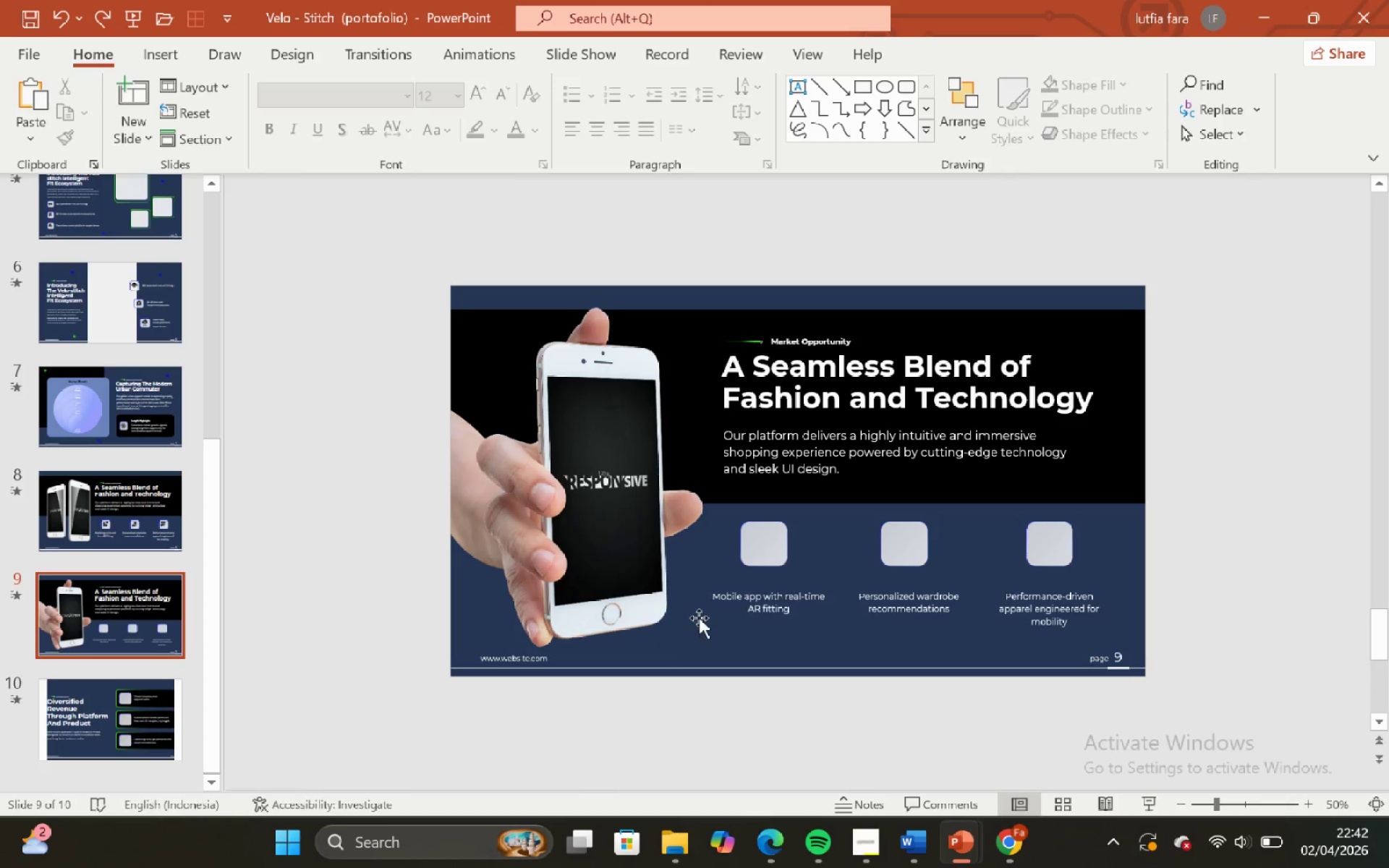 
key(Control+Shift+ShiftLeft)
 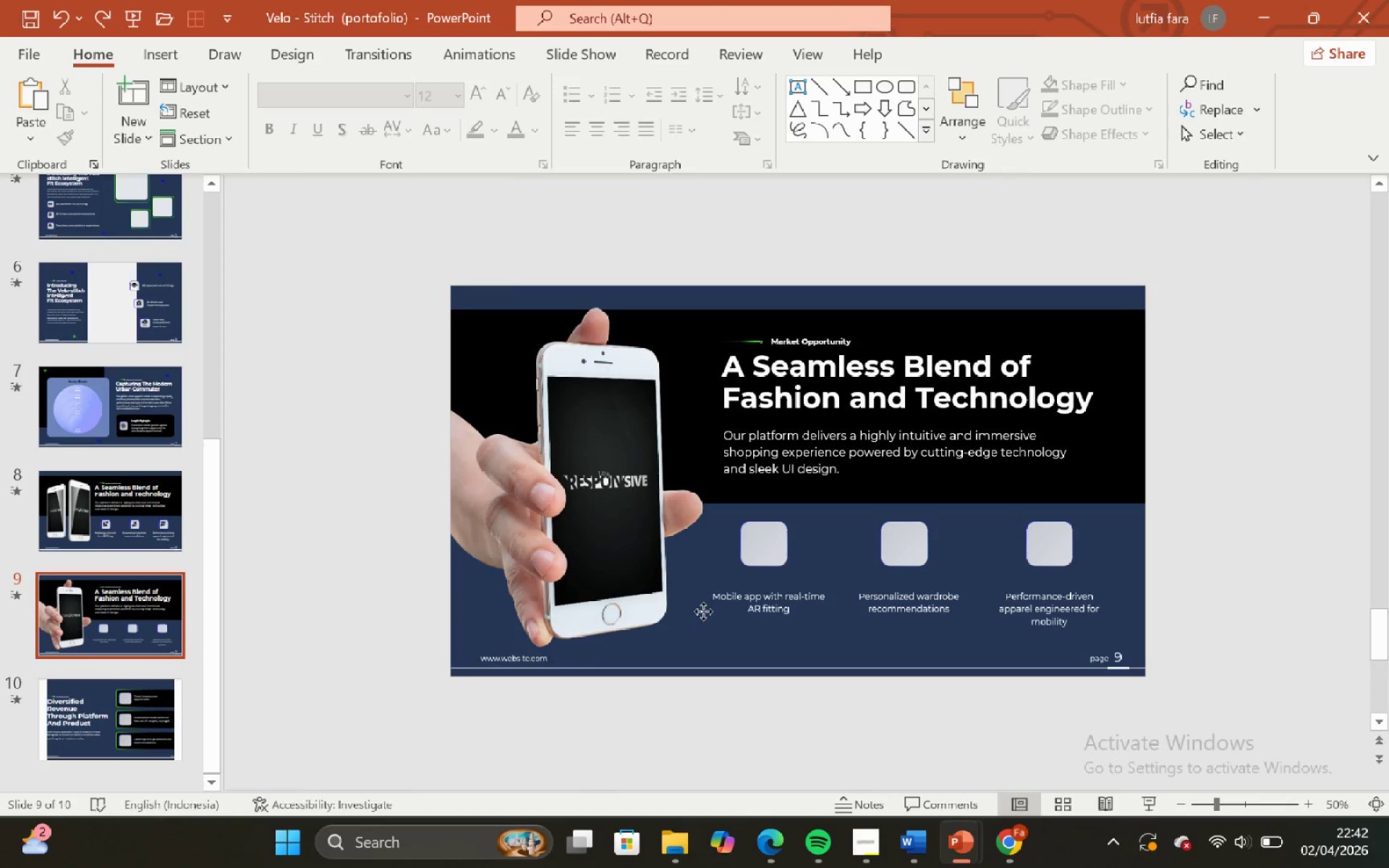 
scroll: coordinate [624, 646], scroll_direction: down, amount: 2.0
 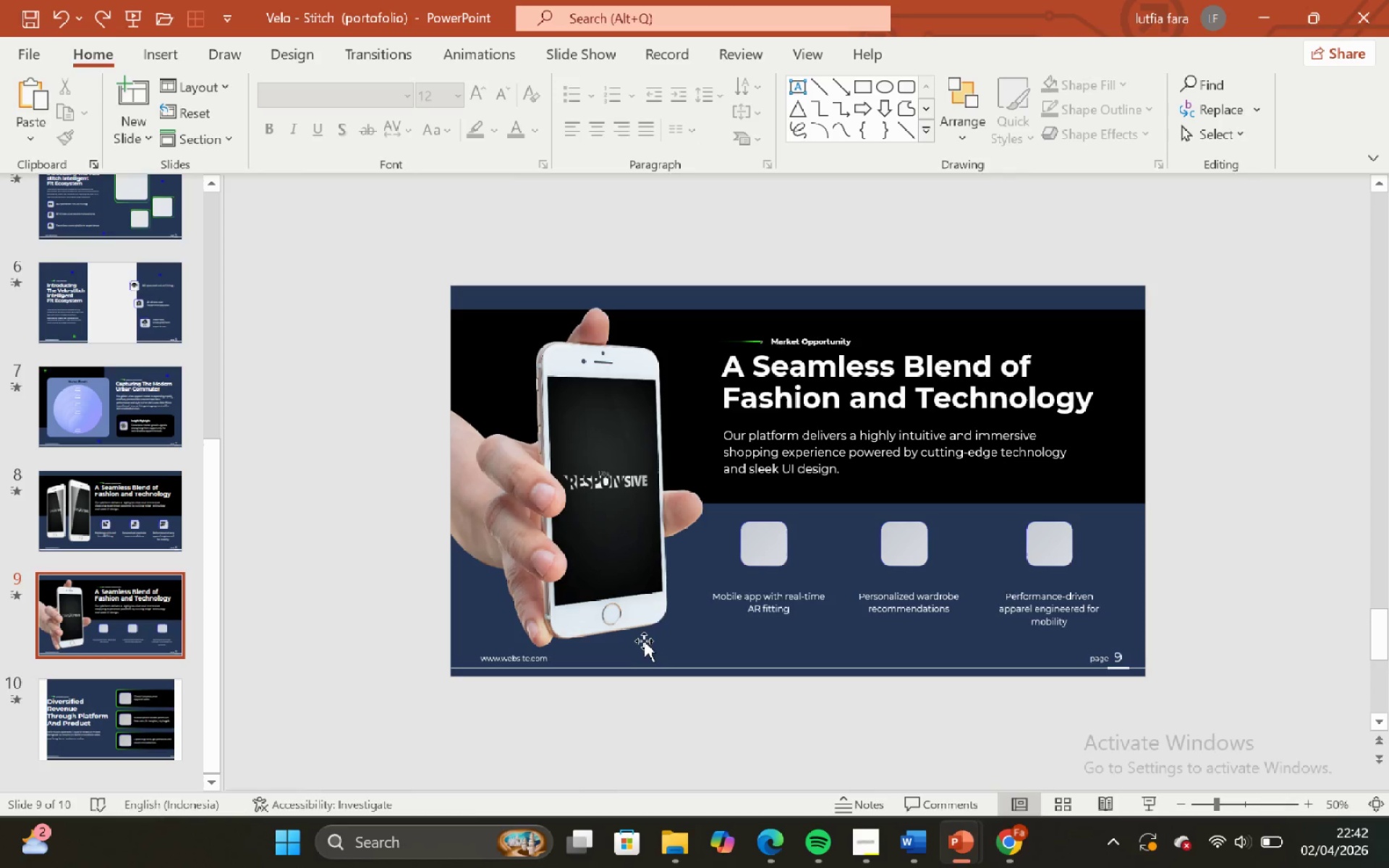 
double_click([718, 643])
 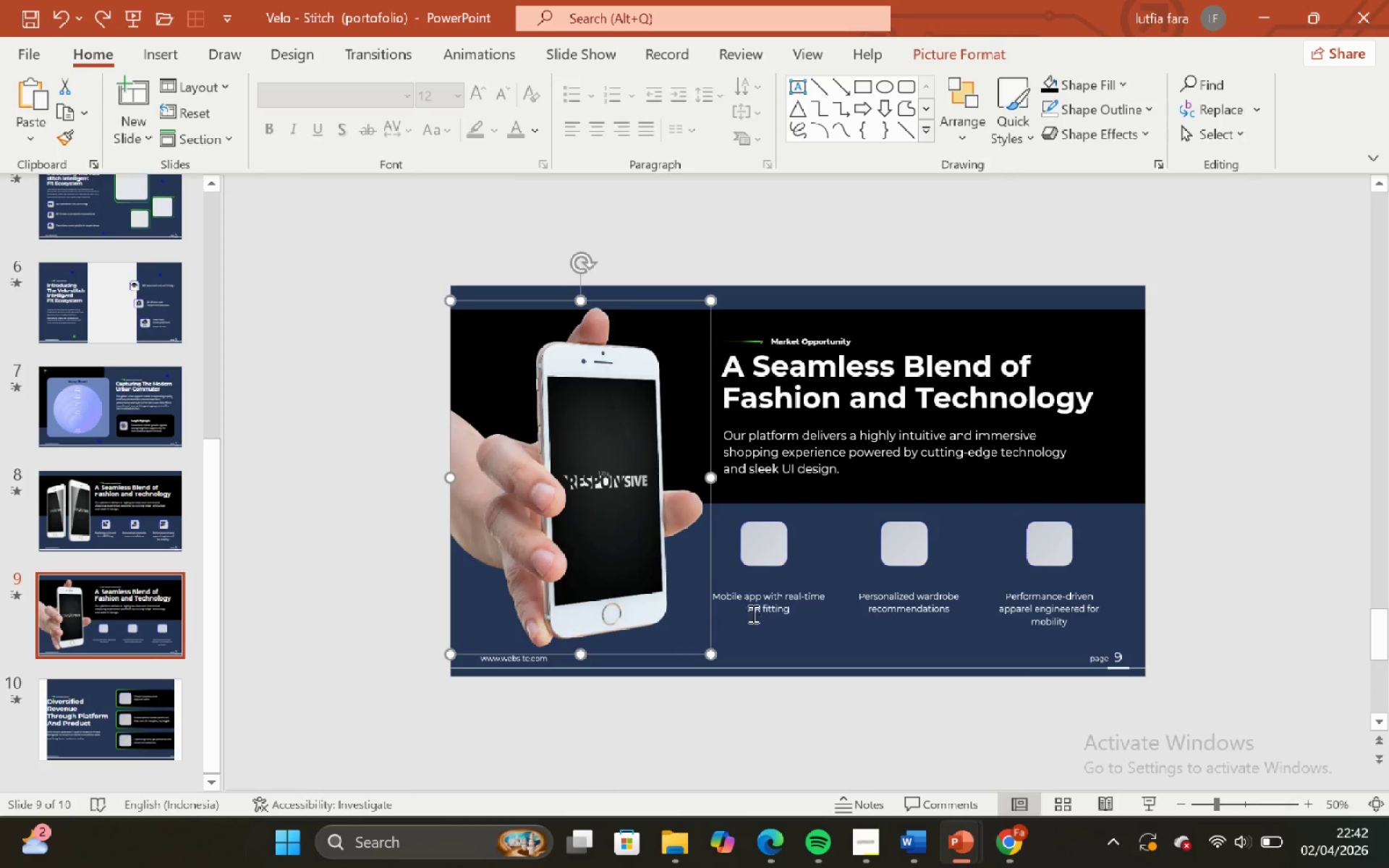 
triple_click([752, 613])
 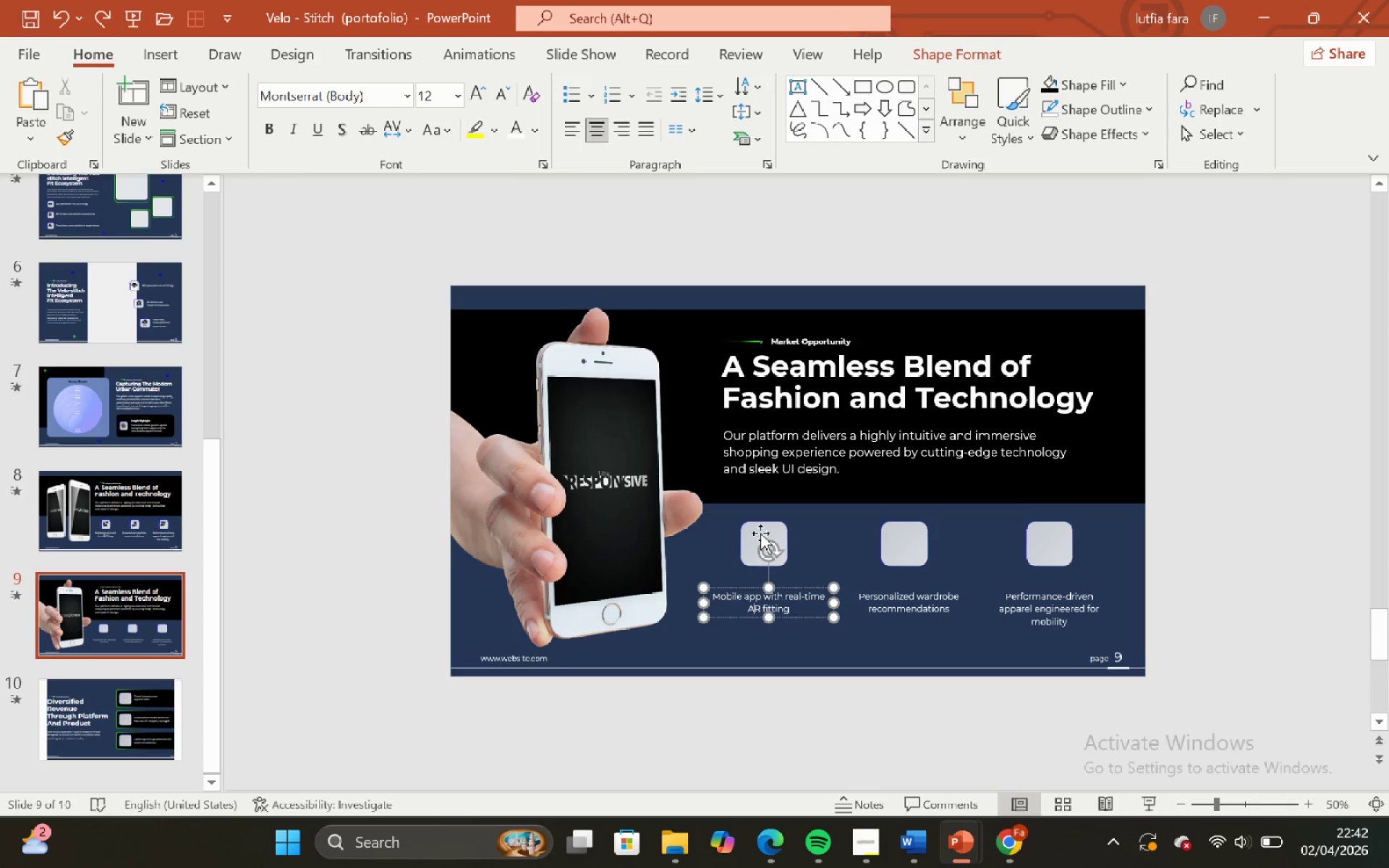 
triple_click([760, 533])
 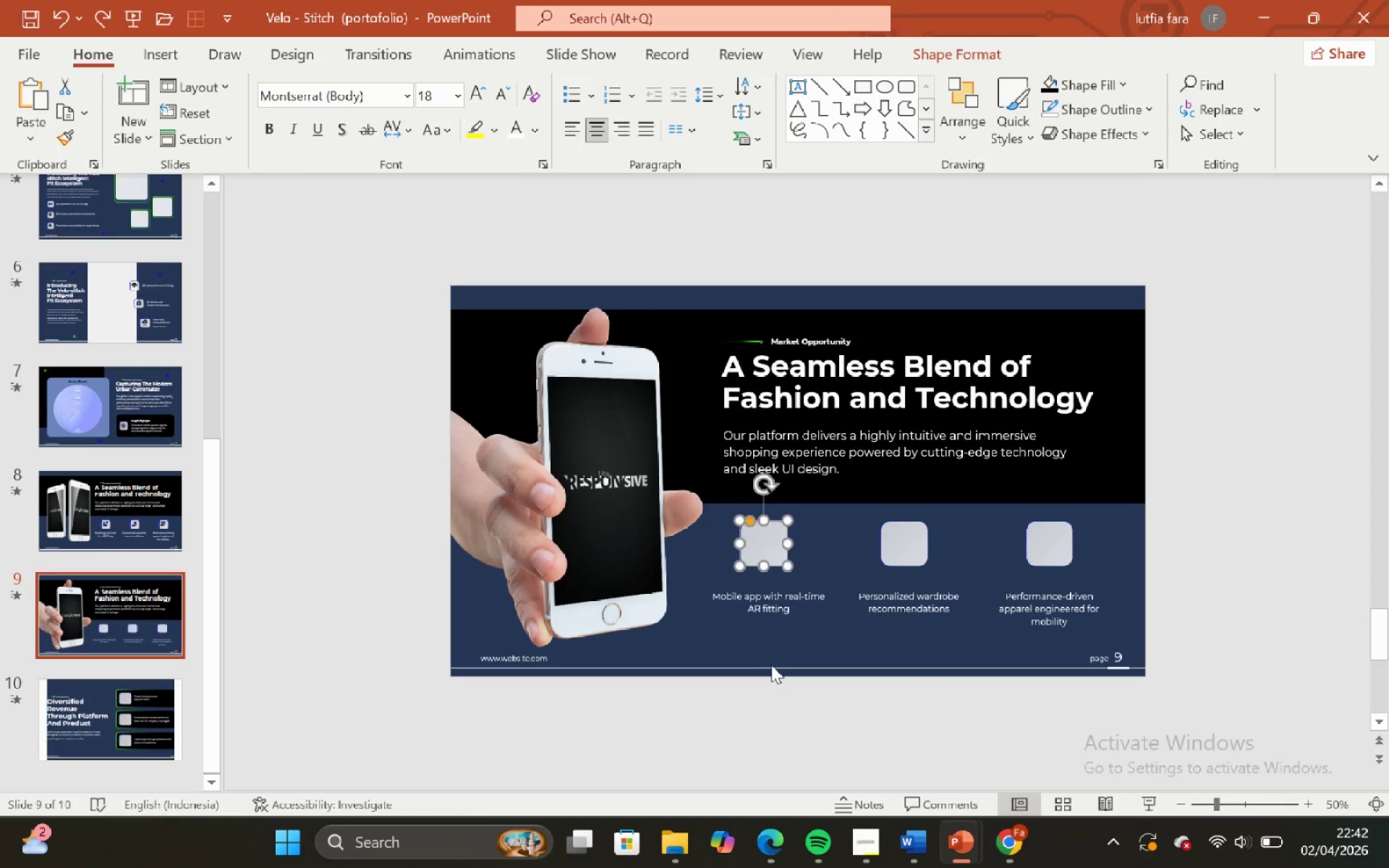 
triple_click([771, 665])
 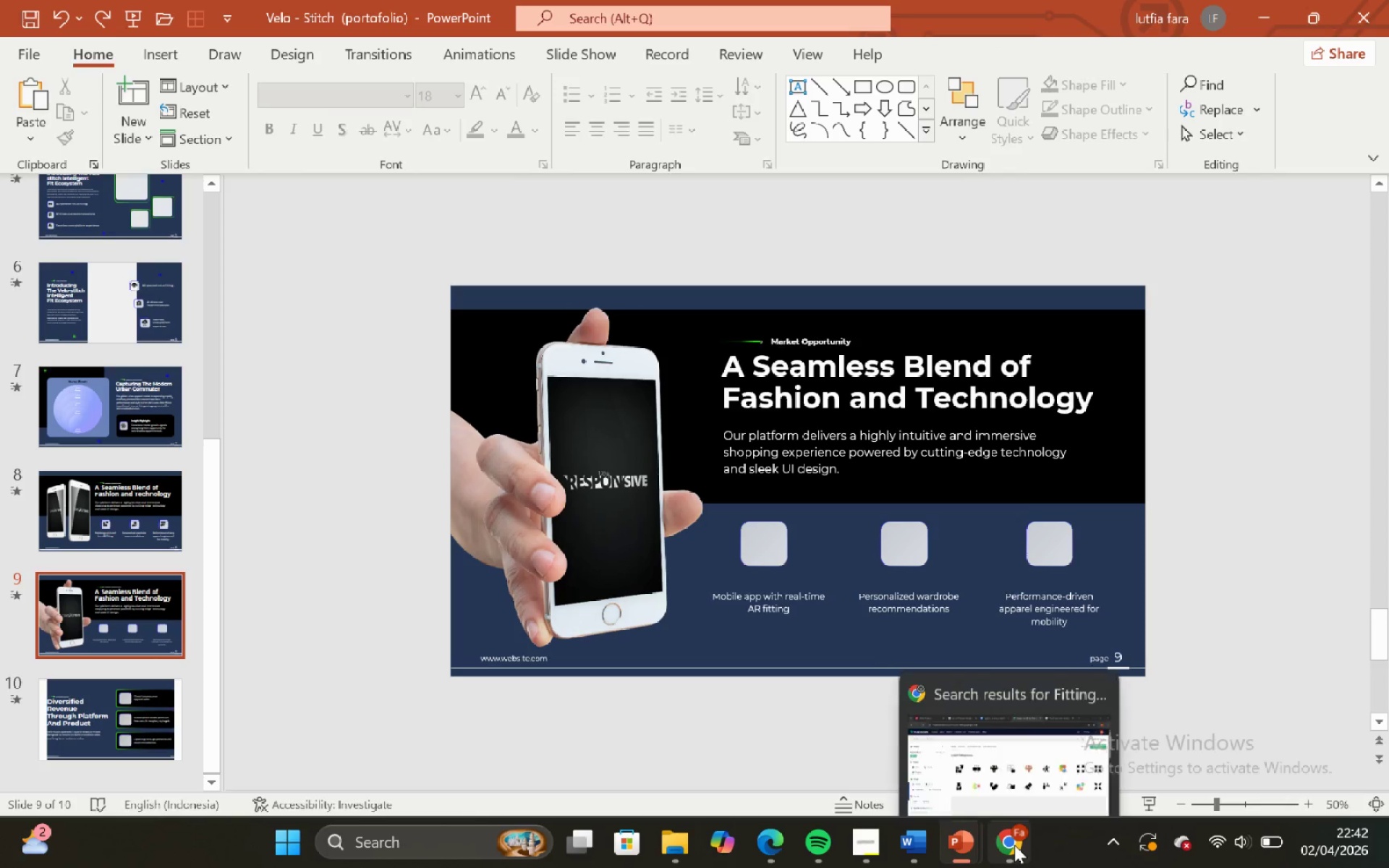 
left_click([990, 640])
 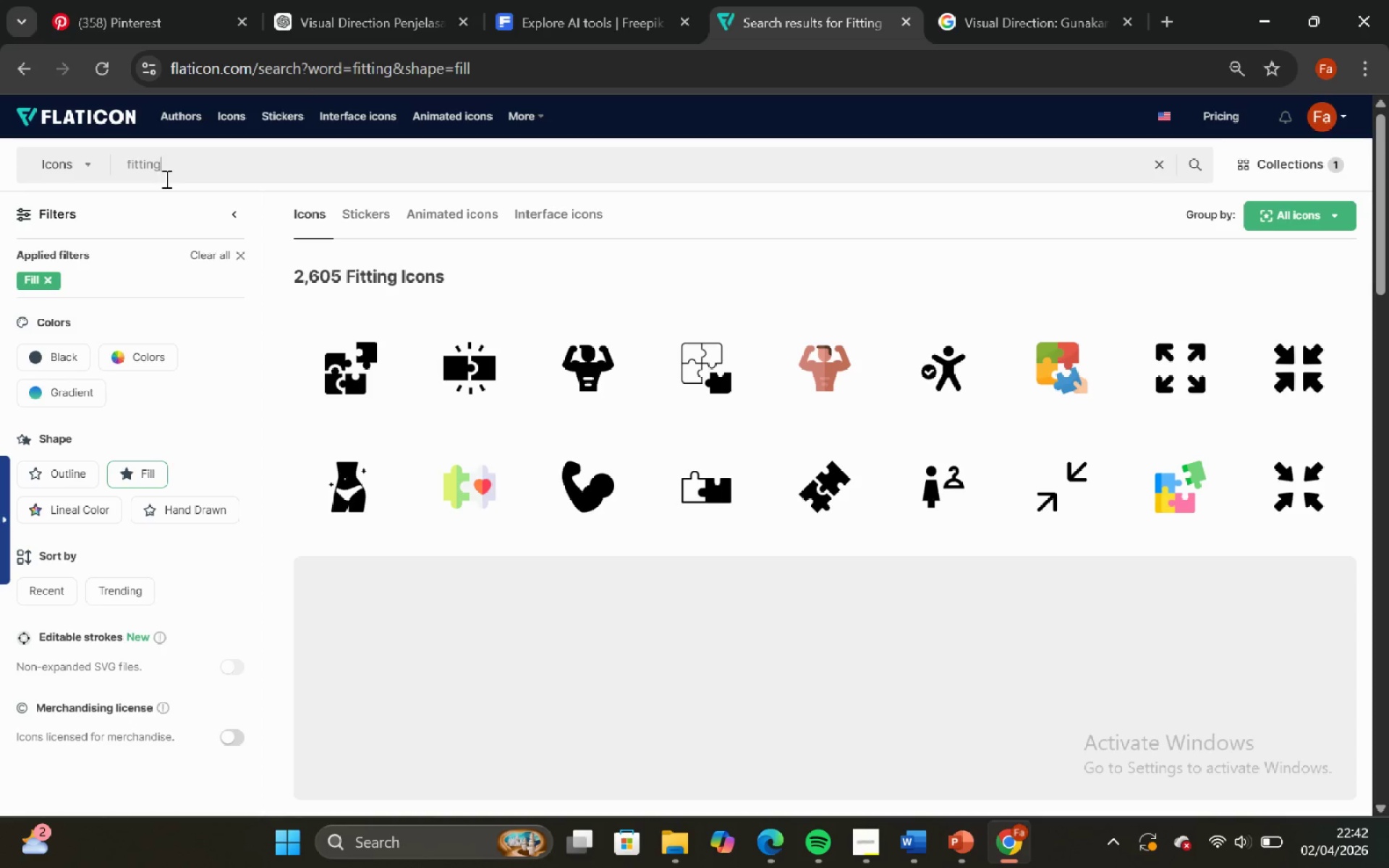 
left_click_drag(start_coordinate=[168, 167], to_coordinate=[113, 165])
 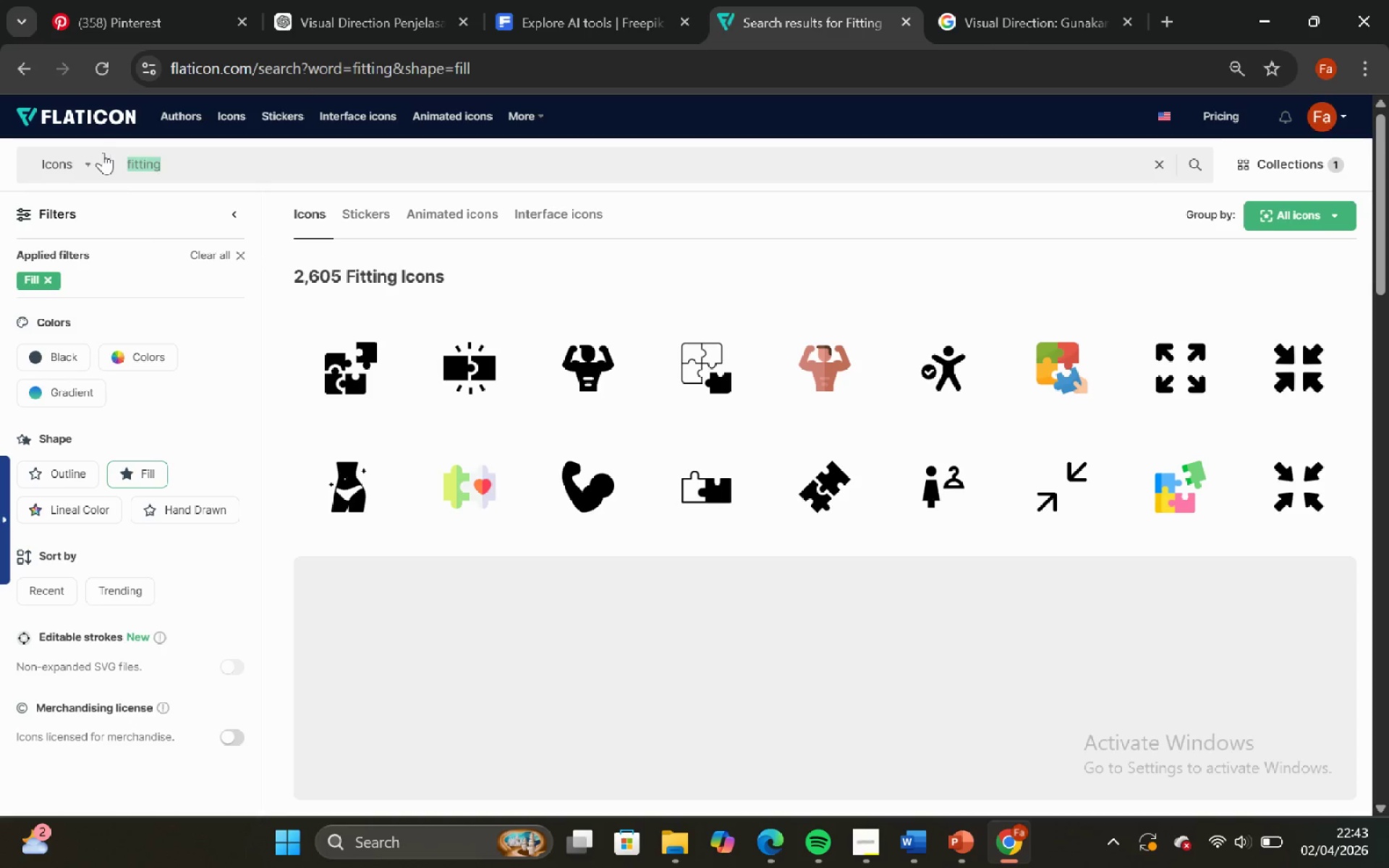 
key(Backspace)
 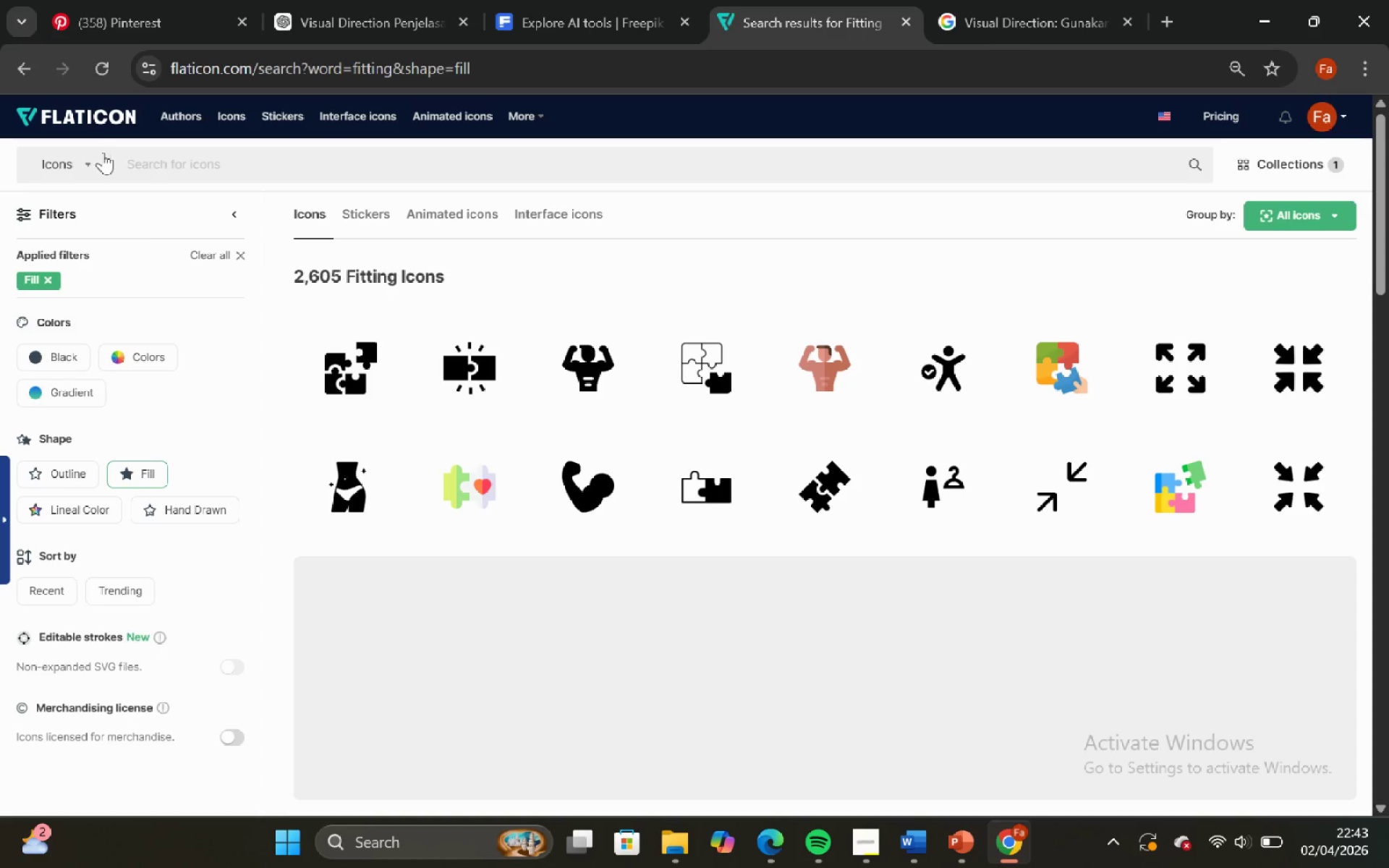 
key(Control+V)
 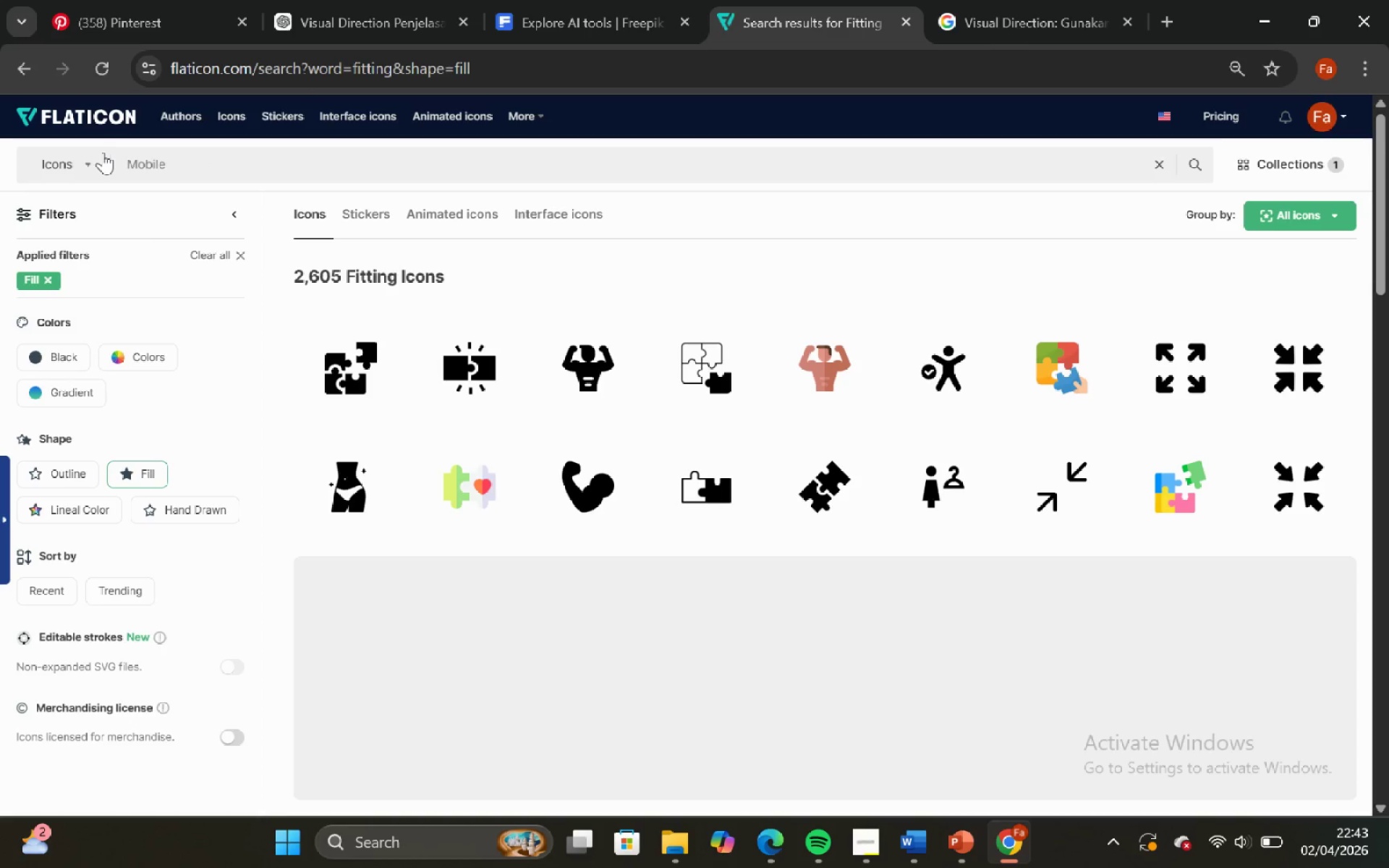 
key(Enter)
 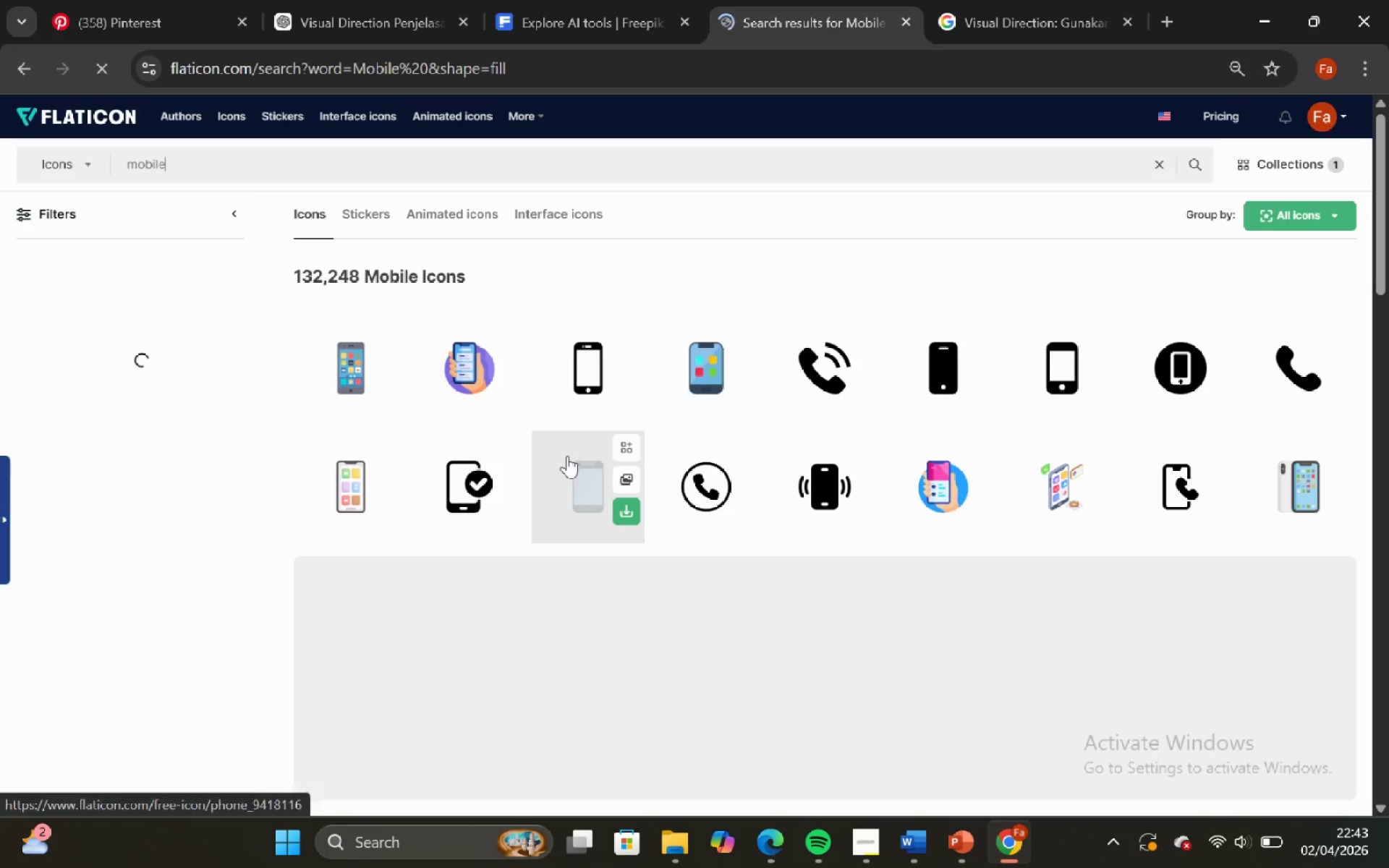 
scroll: coordinate [570, 441], scroll_direction: down, amount: 1.0
 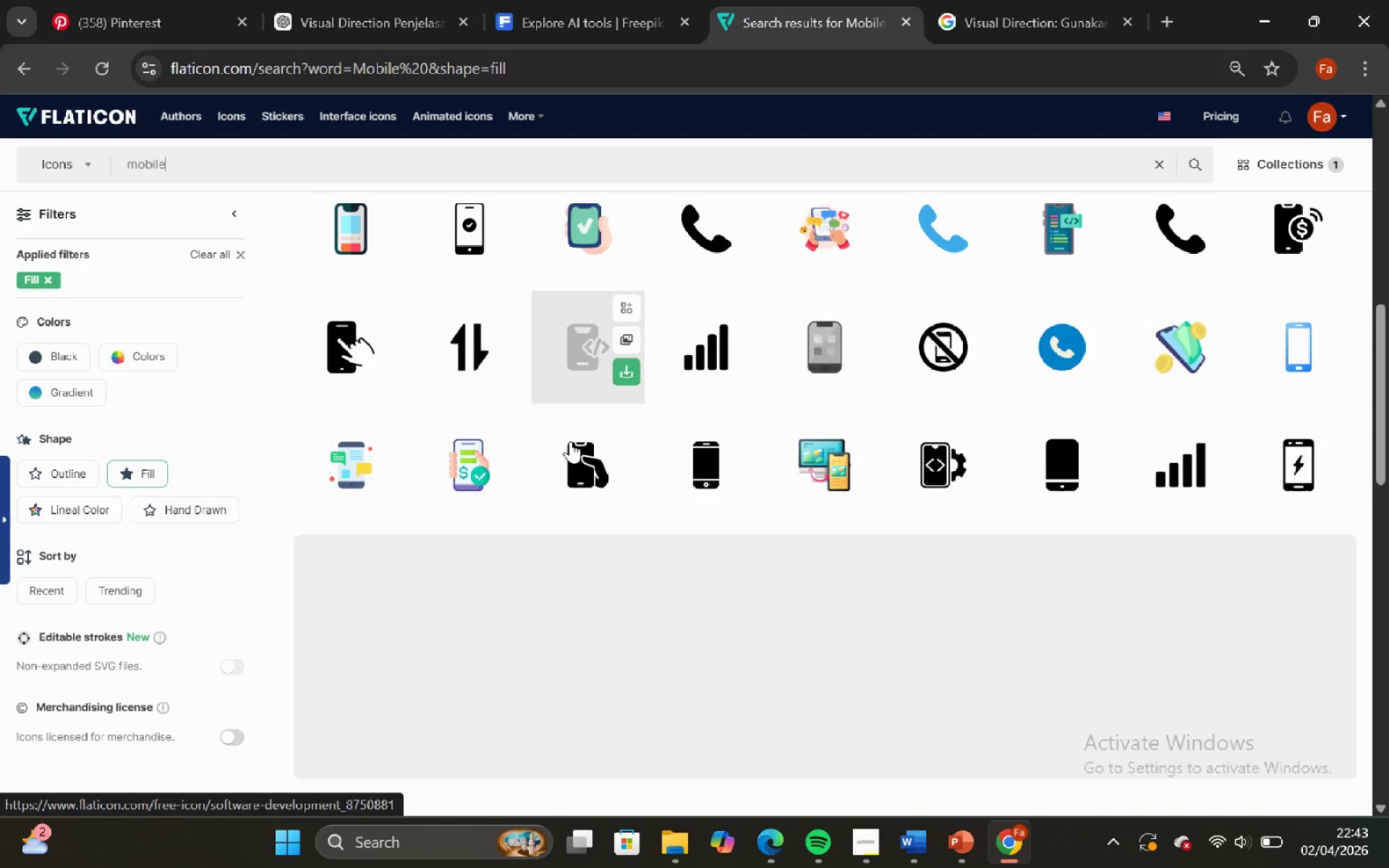 
scroll: coordinate [570, 441], scroll_direction: up, amount: 2.0
 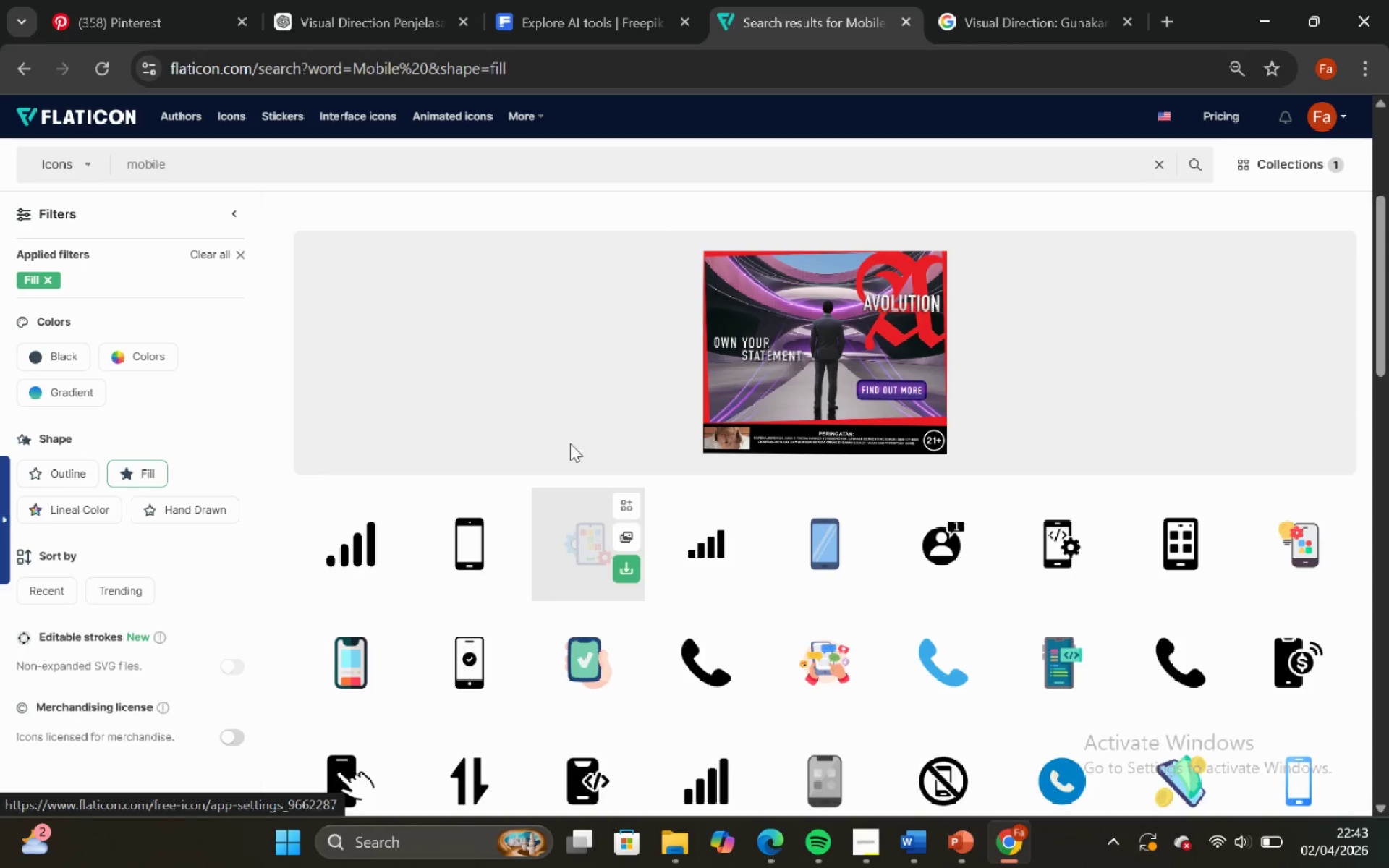 
mouse_move([585, 490])
 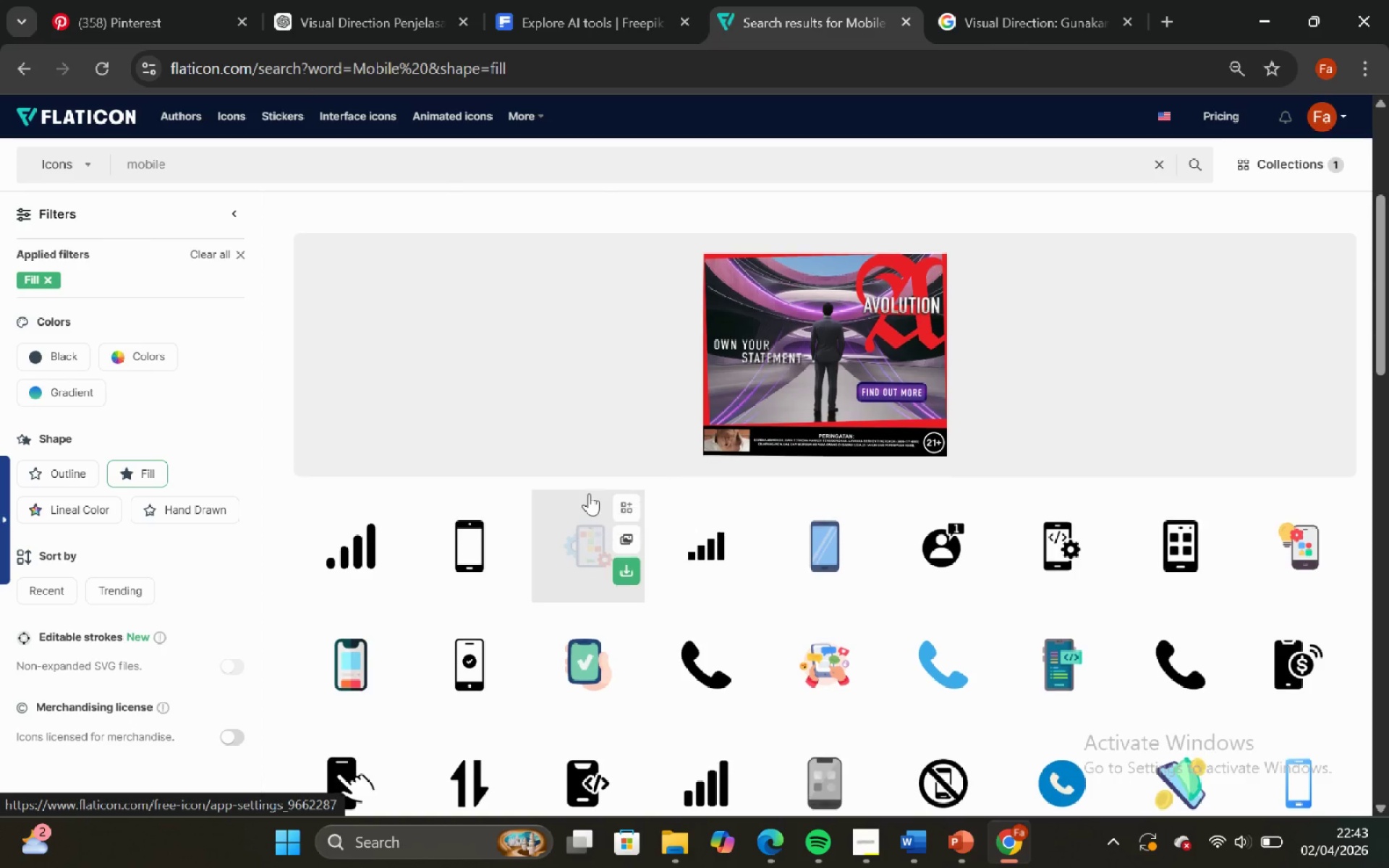 
scroll: coordinate [589, 493], scroll_direction: up, amount: 1.0
 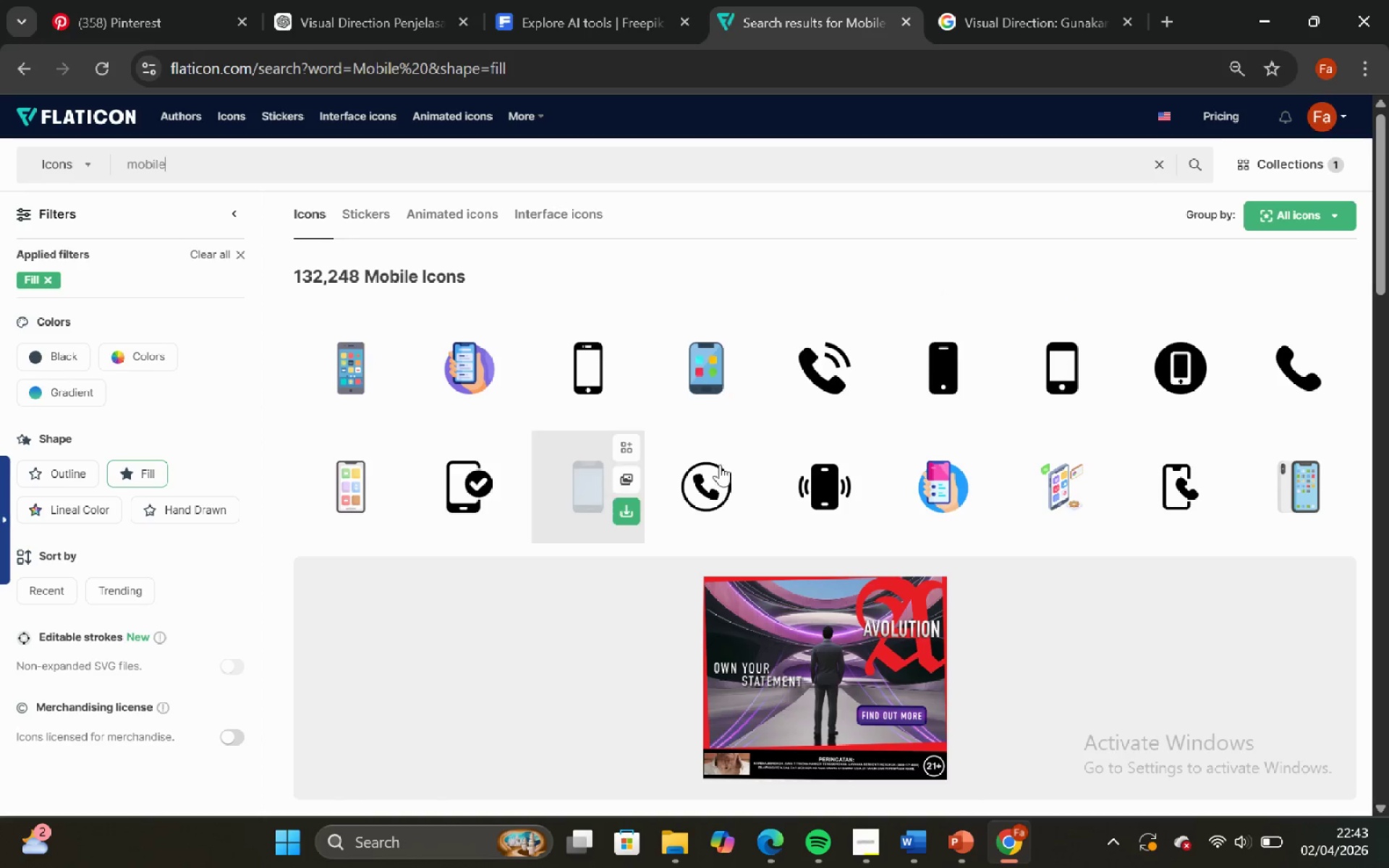 
scroll: coordinate [839, 508], scroll_direction: down, amount: 10.0
 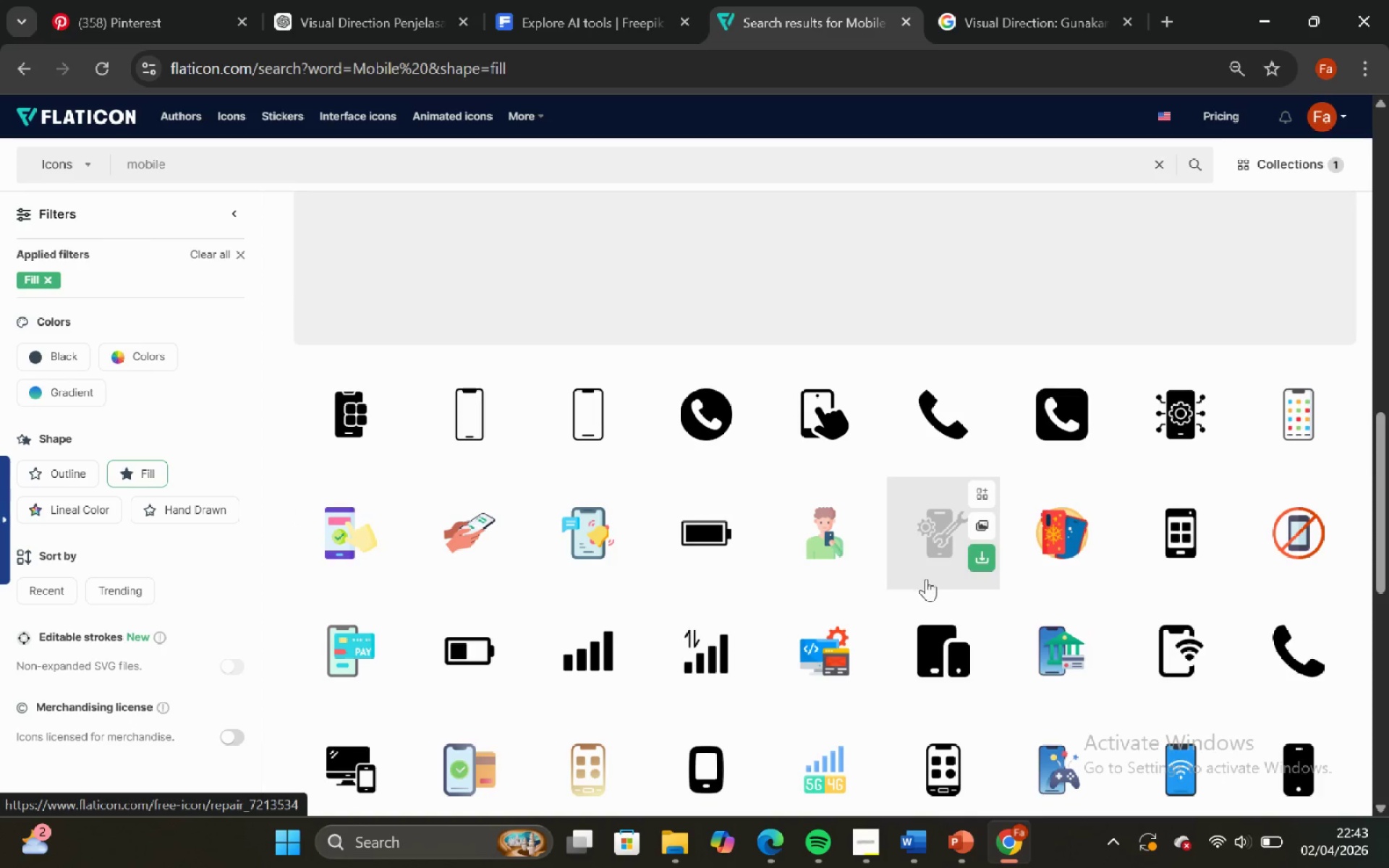 
scroll: coordinate [922, 574], scroll_direction: down, amount: 3.0
 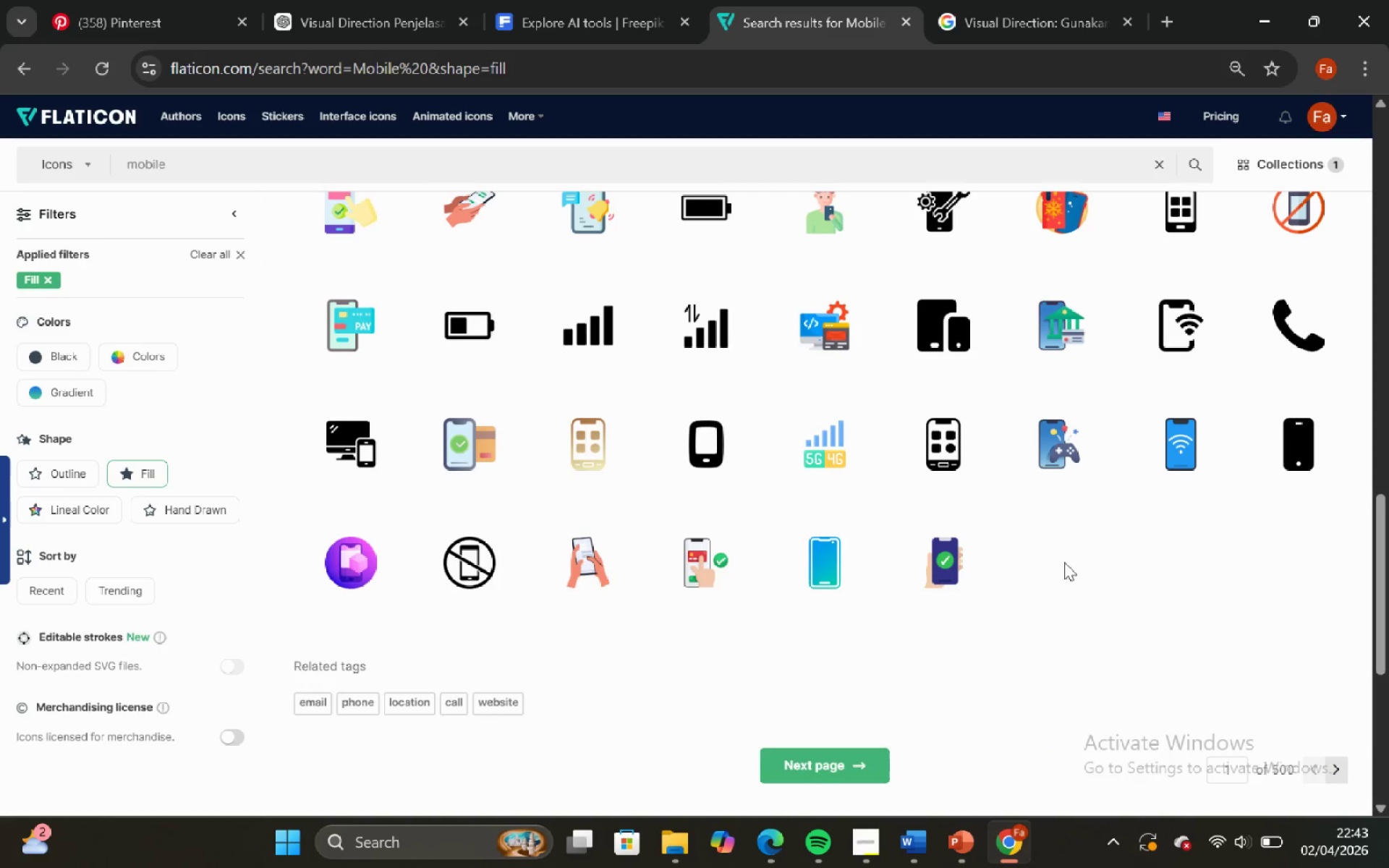 
left_click([1064, 562])
 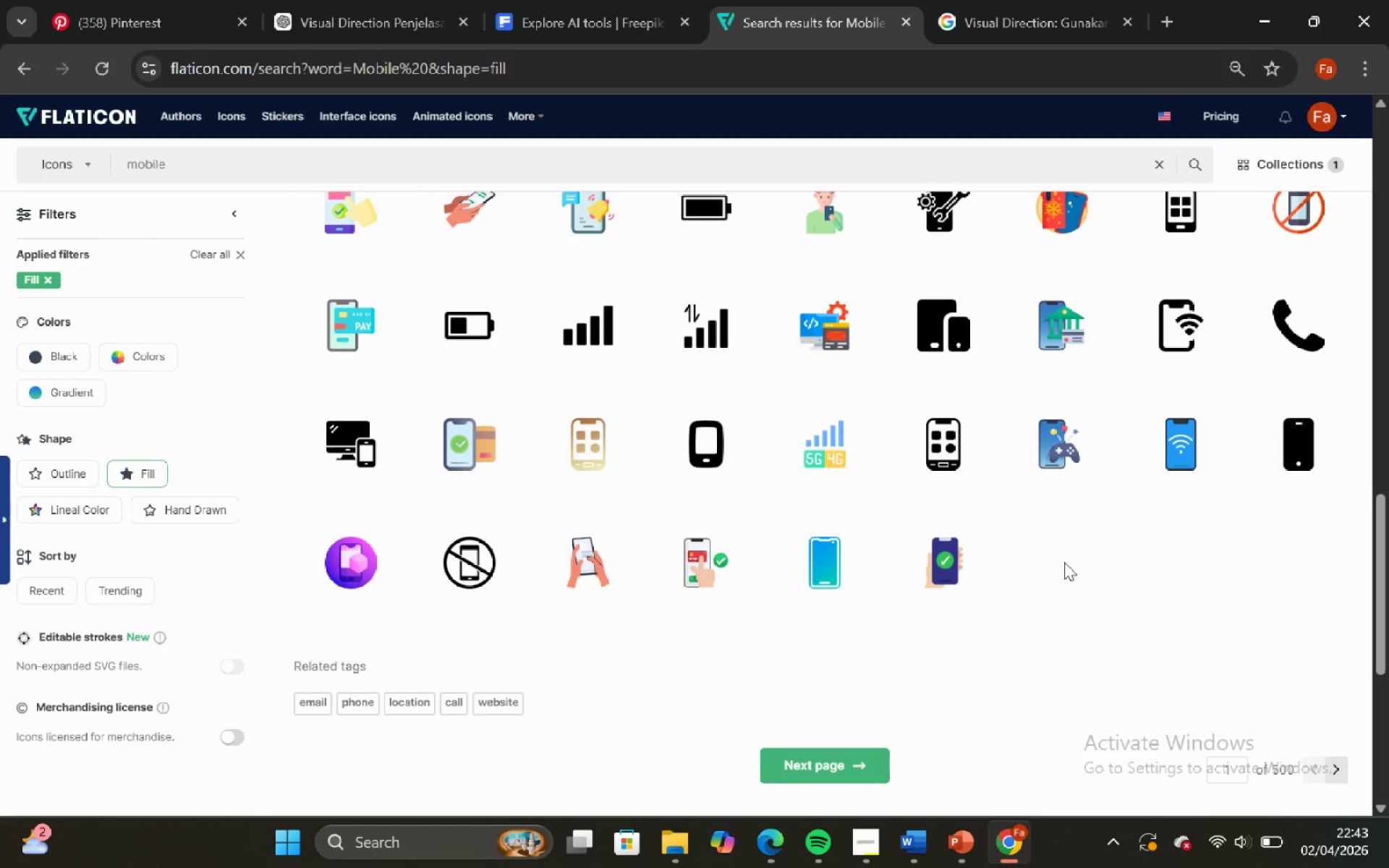 
scroll: coordinate [1059, 557], scroll_direction: up, amount: 2.0
 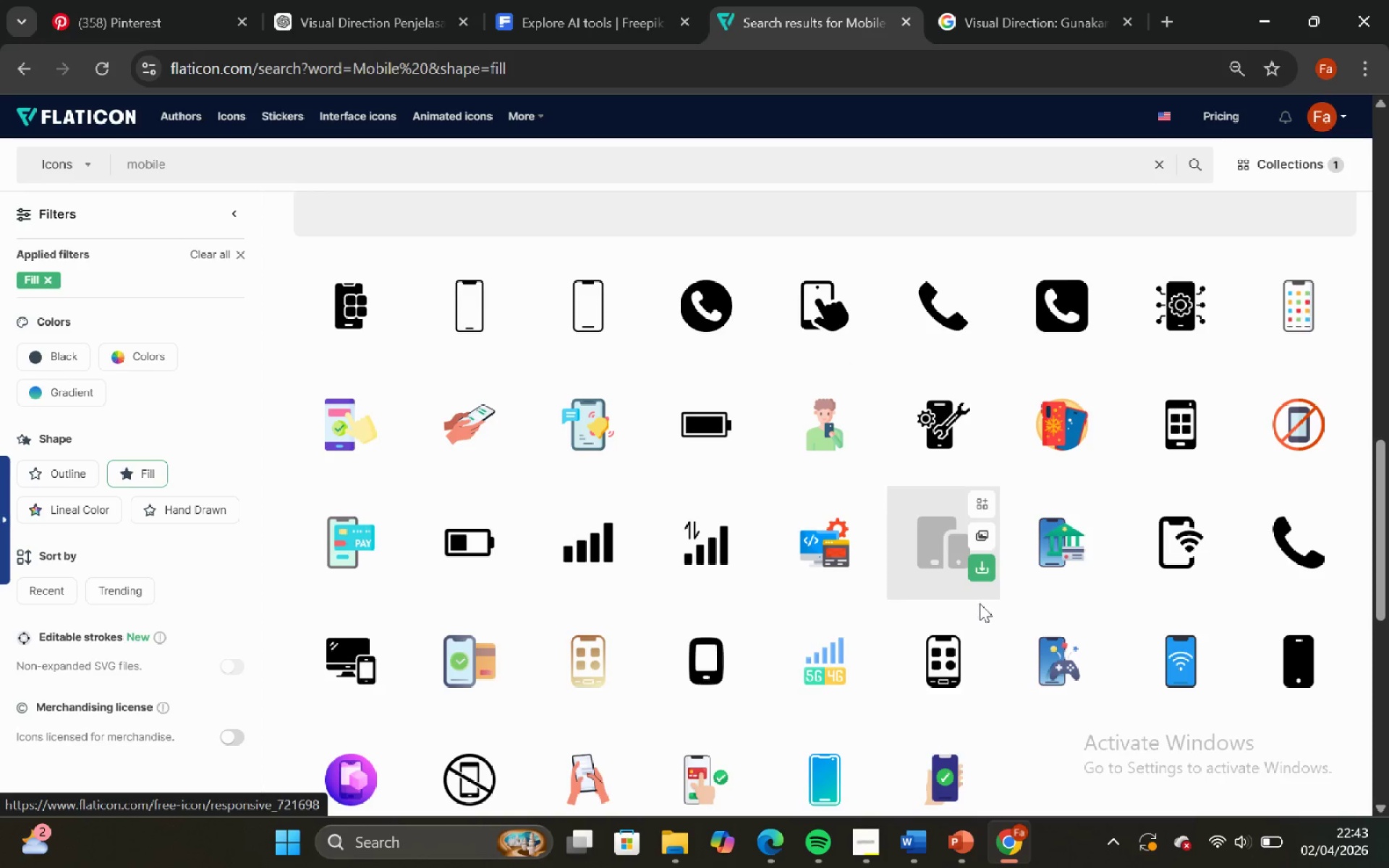 
scroll: coordinate [696, 425], scroll_direction: down, amount: 6.0
 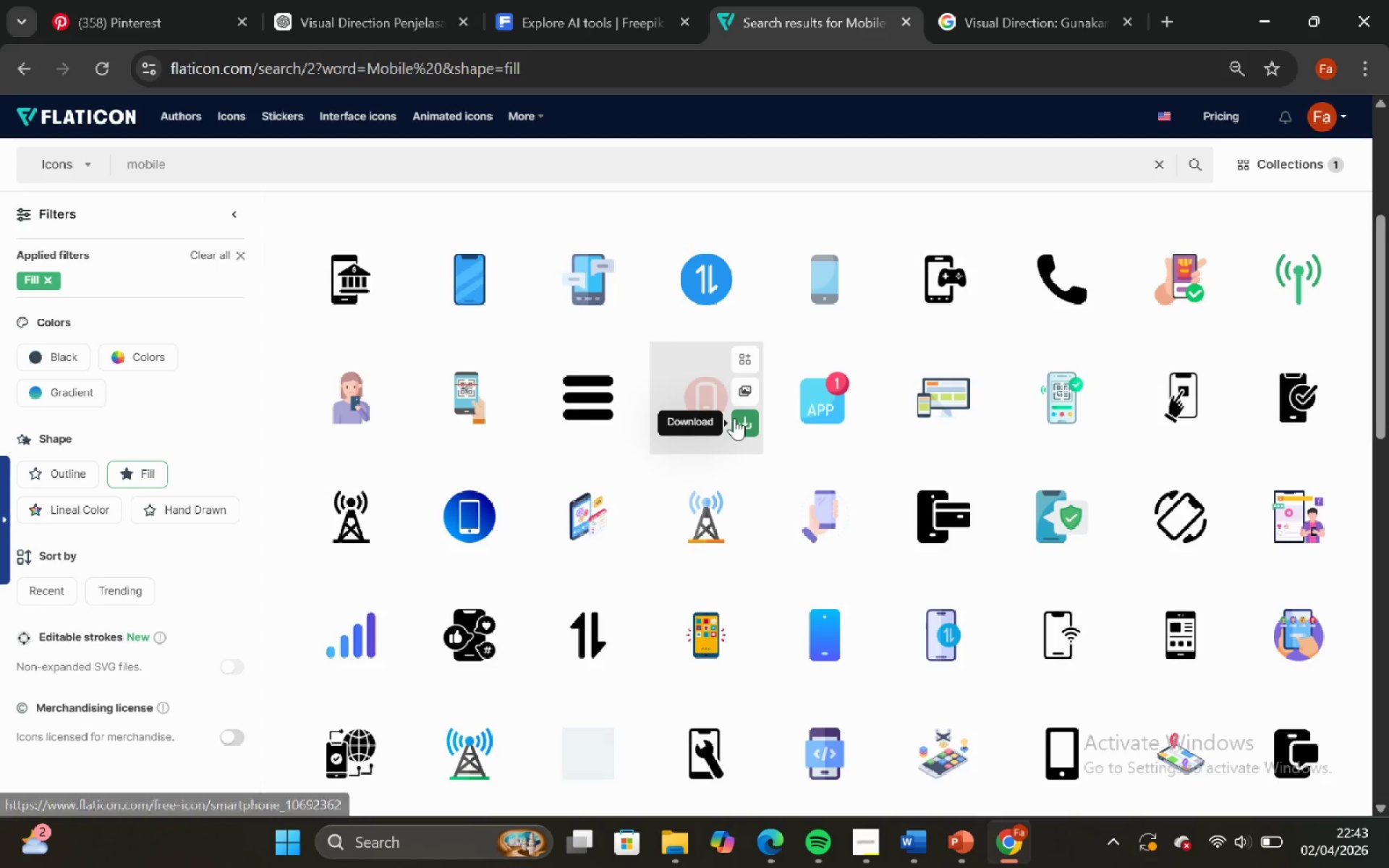 
scroll: coordinate [734, 418], scroll_direction: none, amount: 0.0
 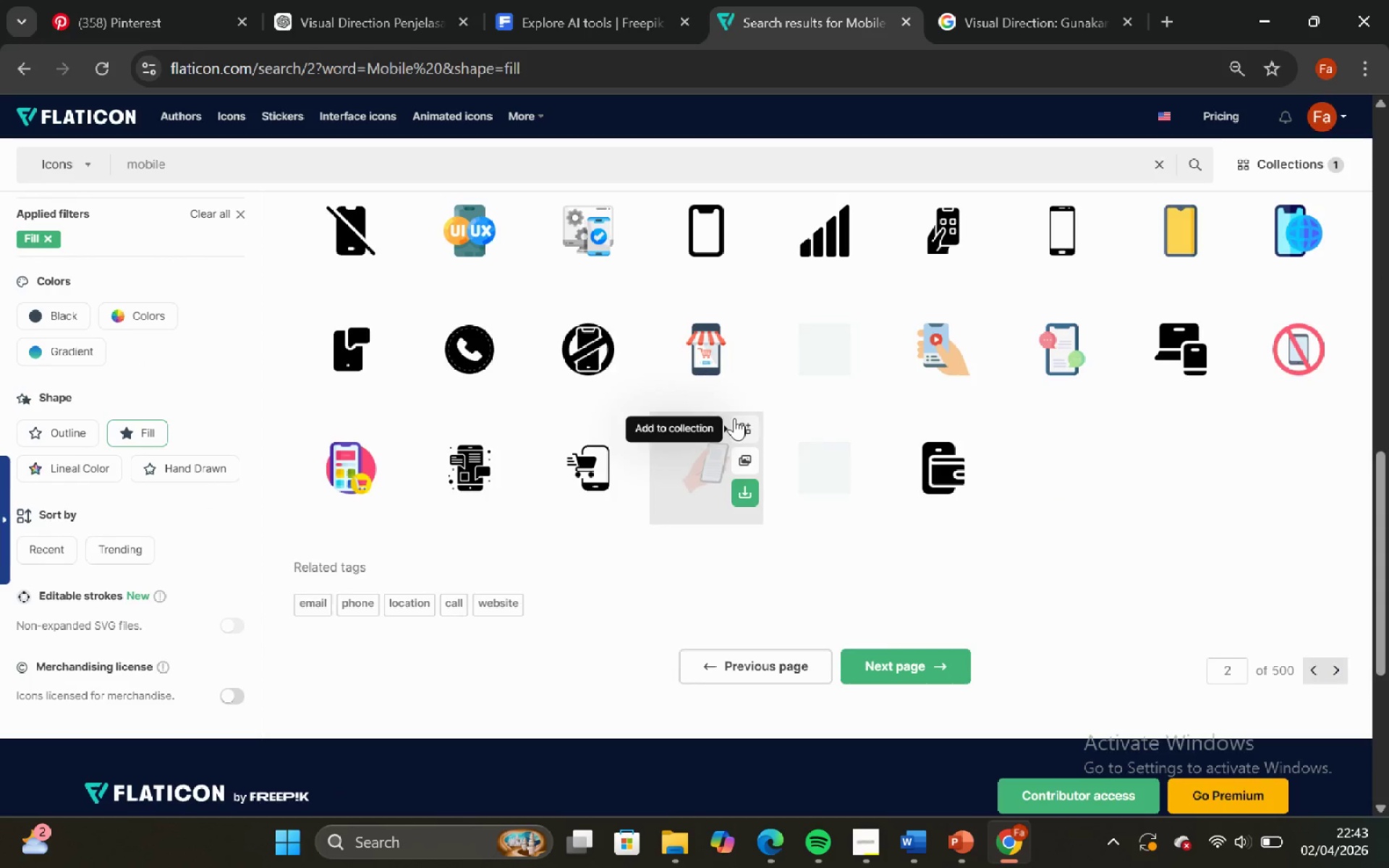 
scroll: coordinate [734, 416], scroll_direction: up, amount: 7.0
 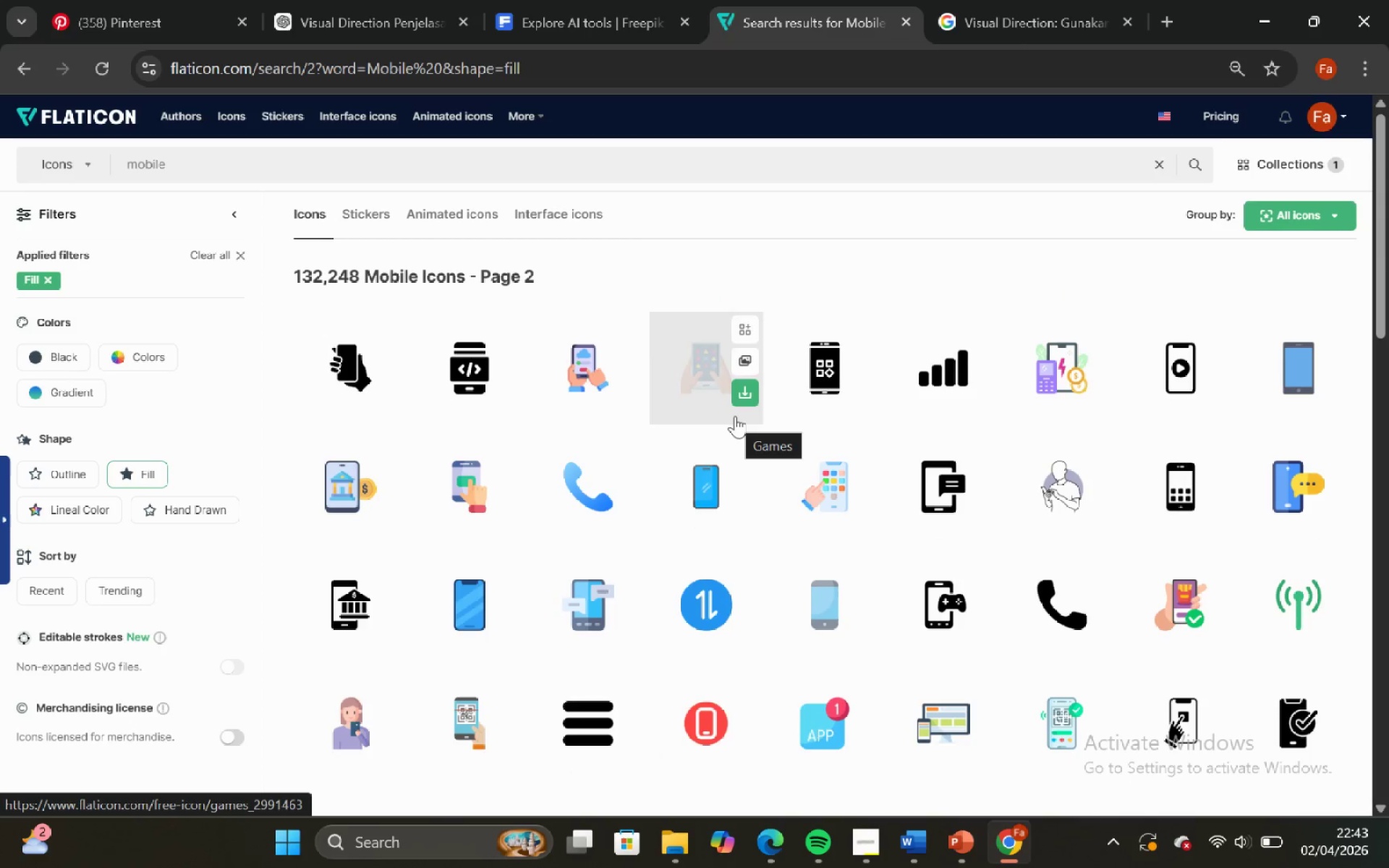 
scroll: coordinate [825, 487], scroll_direction: down, amount: 9.0
 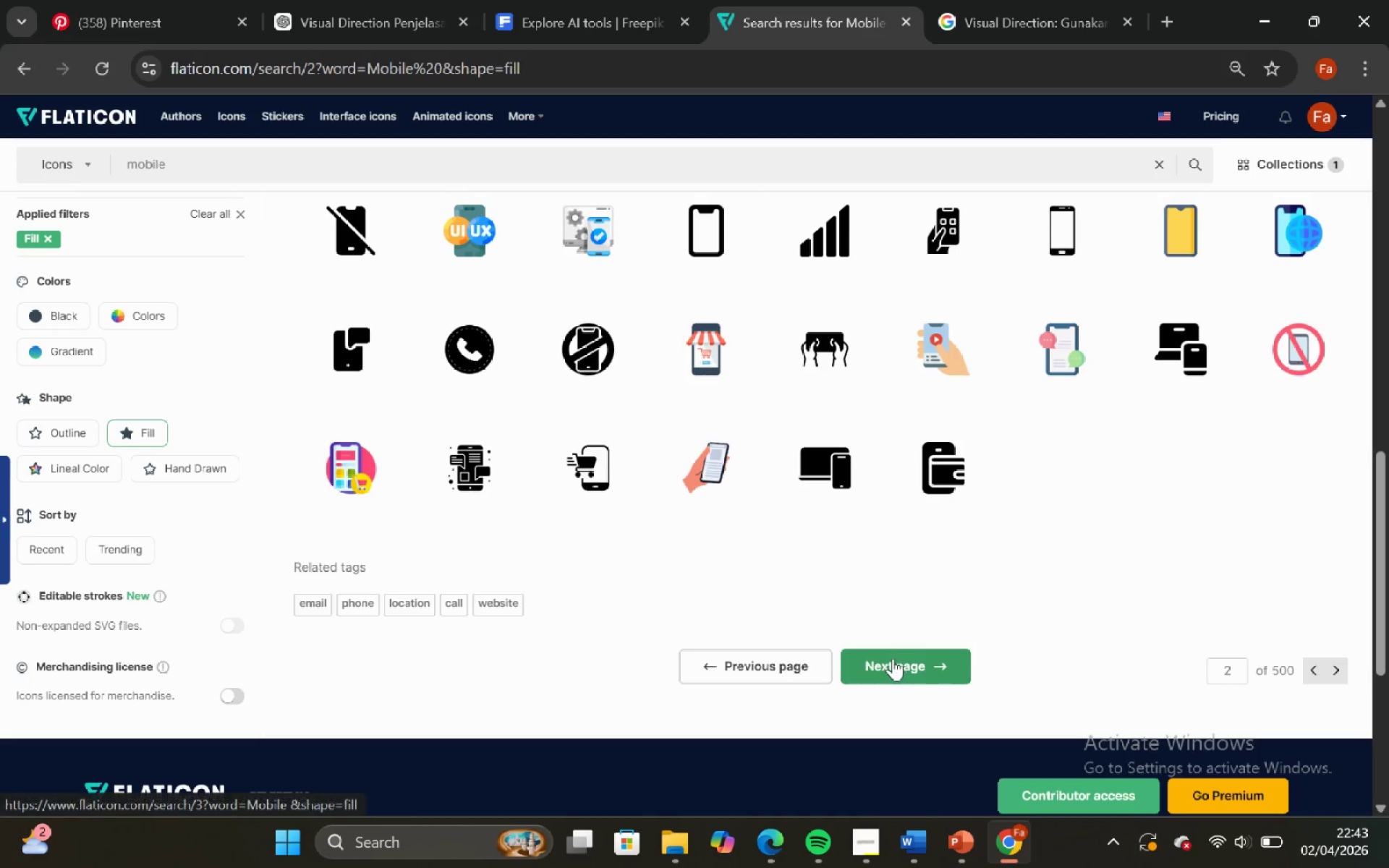 
left_click([893, 658])
 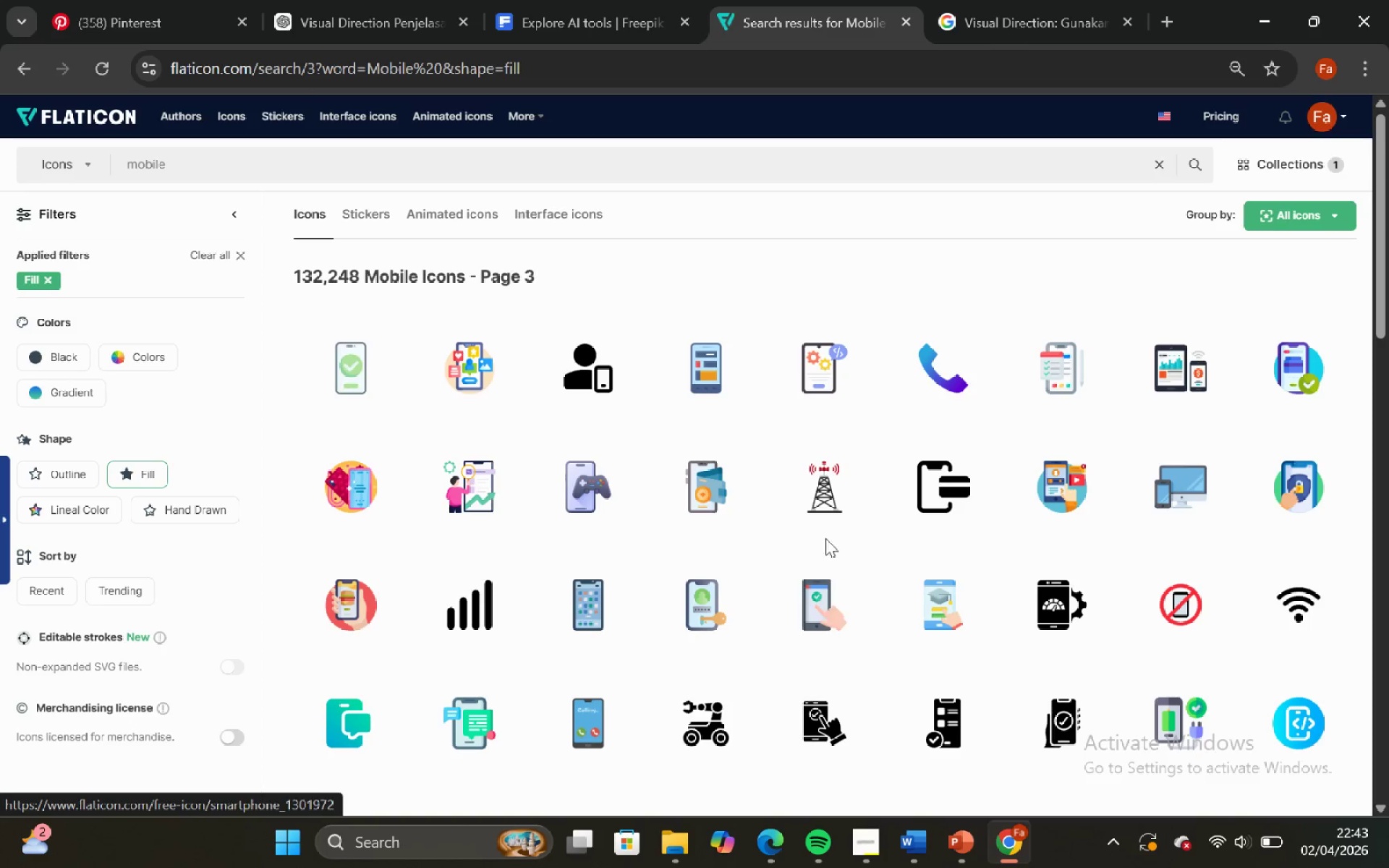 
scroll: coordinate [777, 537], scroll_direction: down, amount: 3.0
 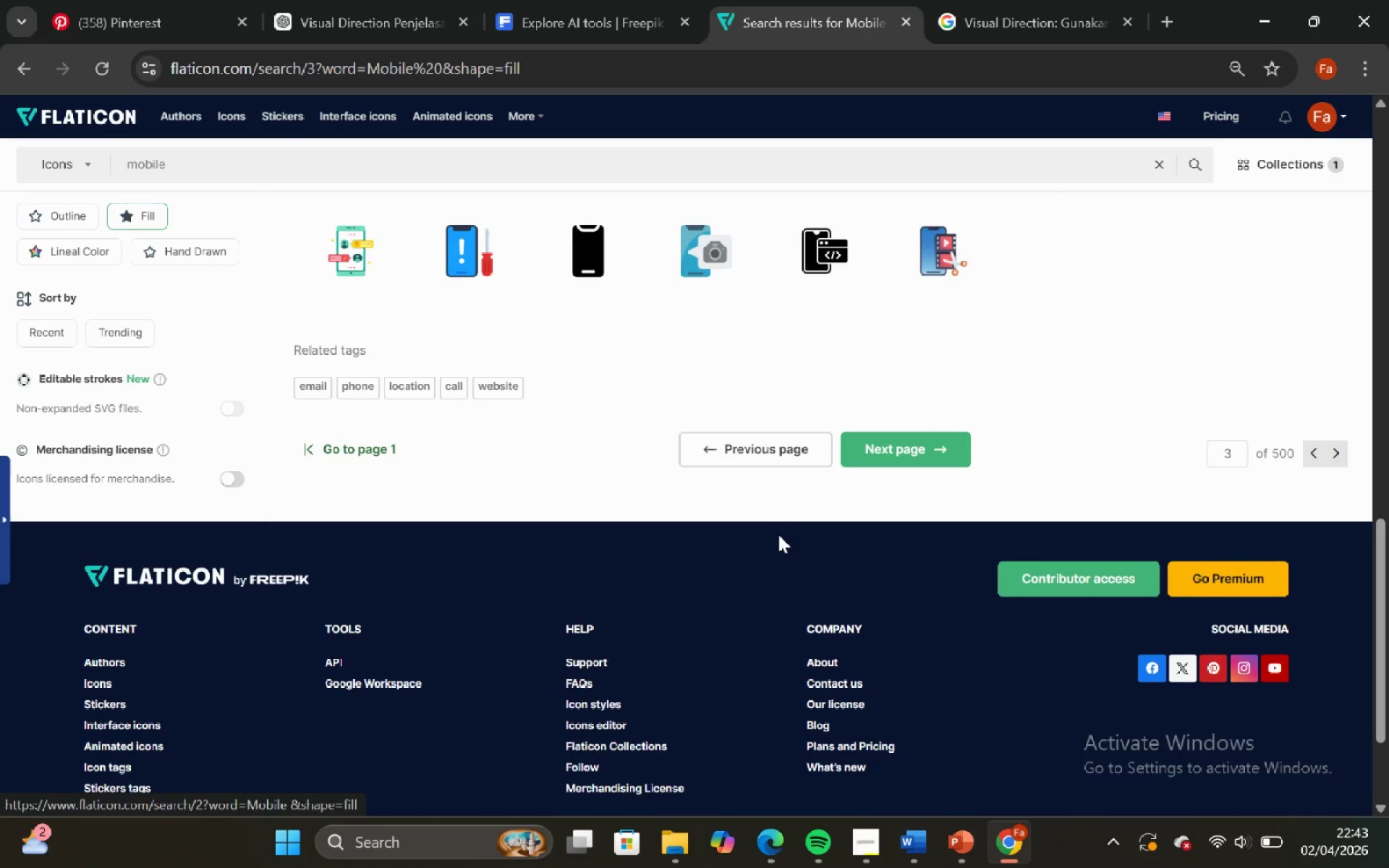 
left_click([883, 455])
 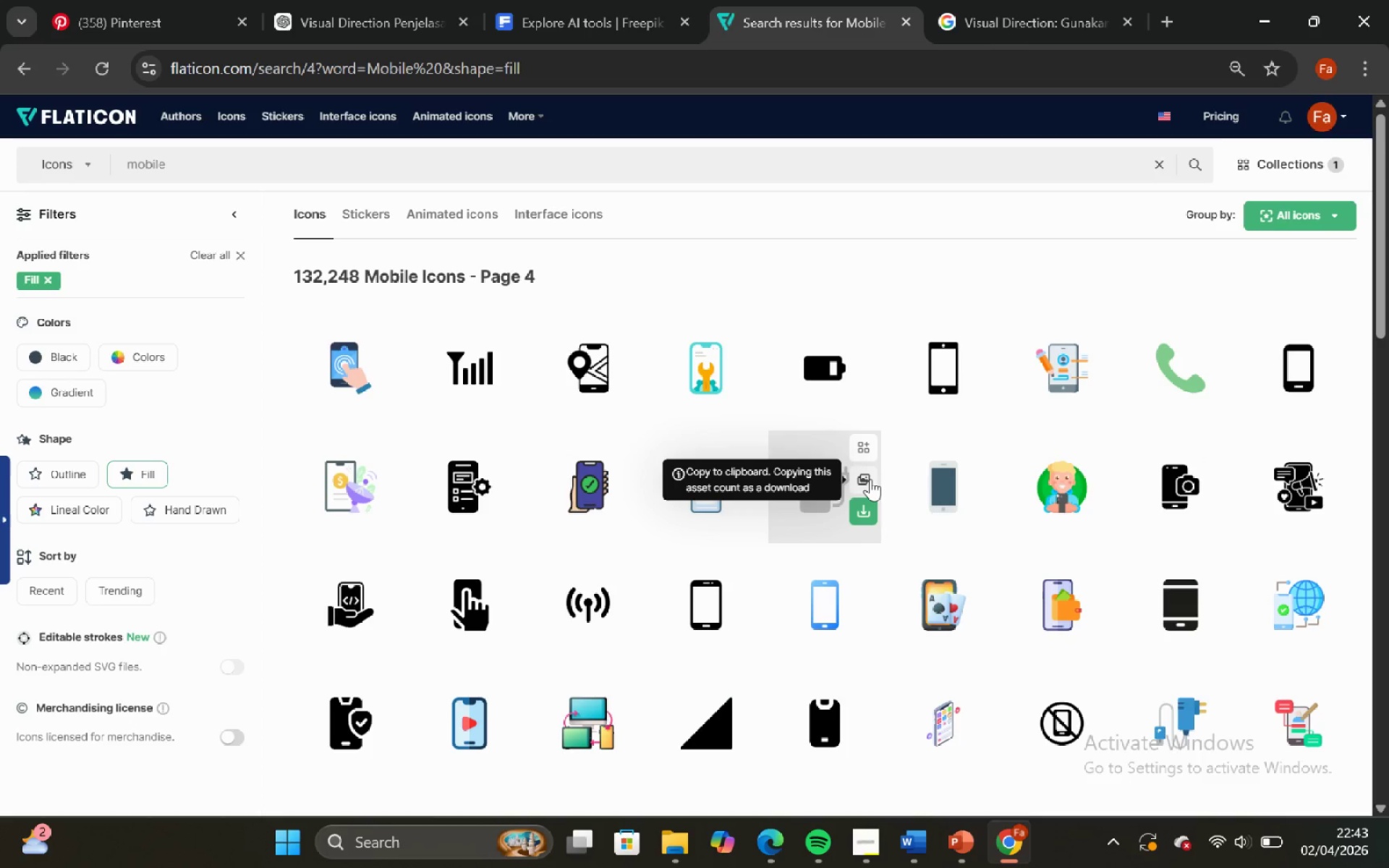 
scroll: coordinate [870, 479], scroll_direction: down, amount: 2.0
 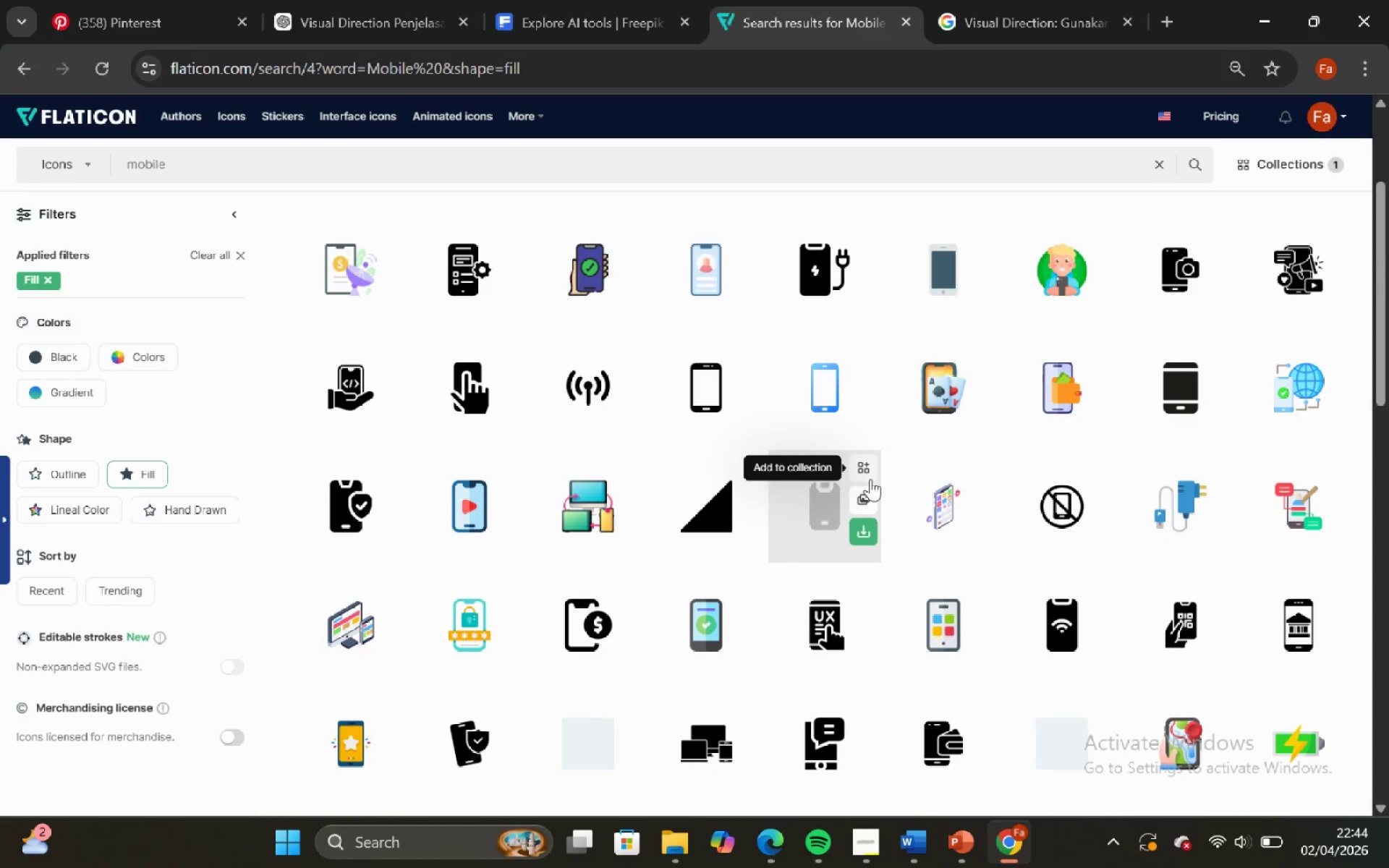 
scroll: coordinate [874, 472], scroll_direction: up, amount: 4.0
 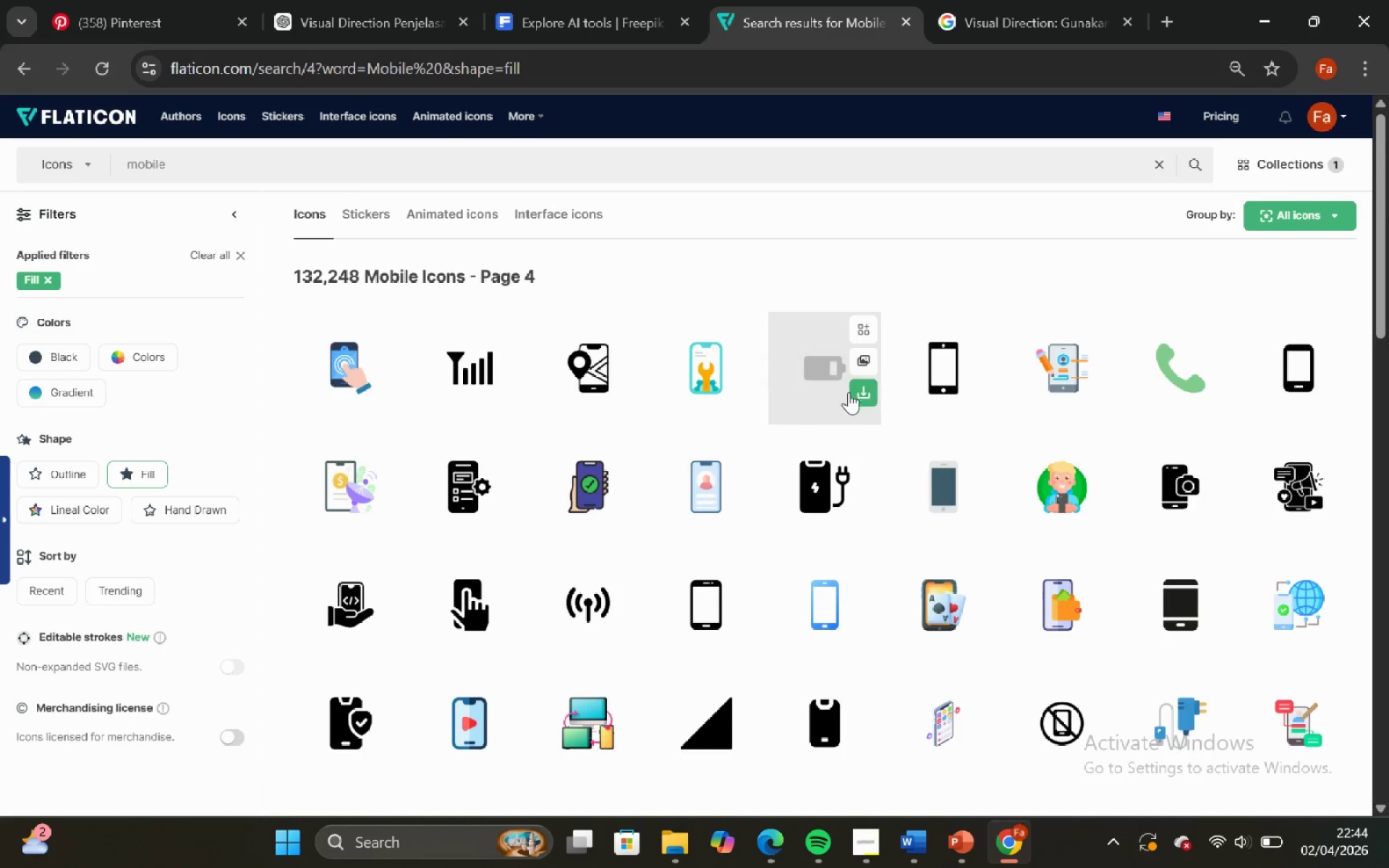 
scroll: coordinate [861, 545], scroll_direction: down, amount: 10.0
 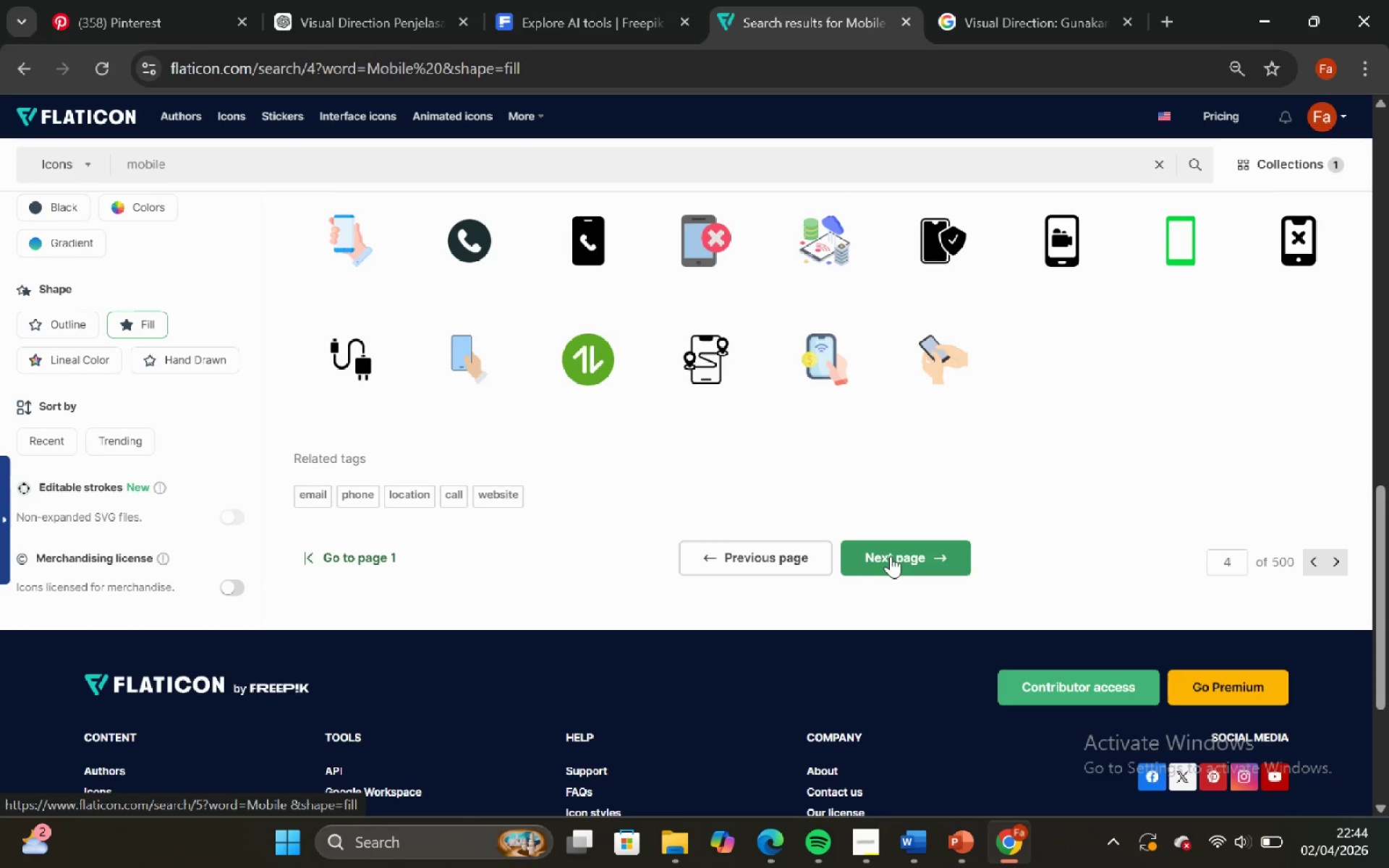 
left_click([893, 556])
 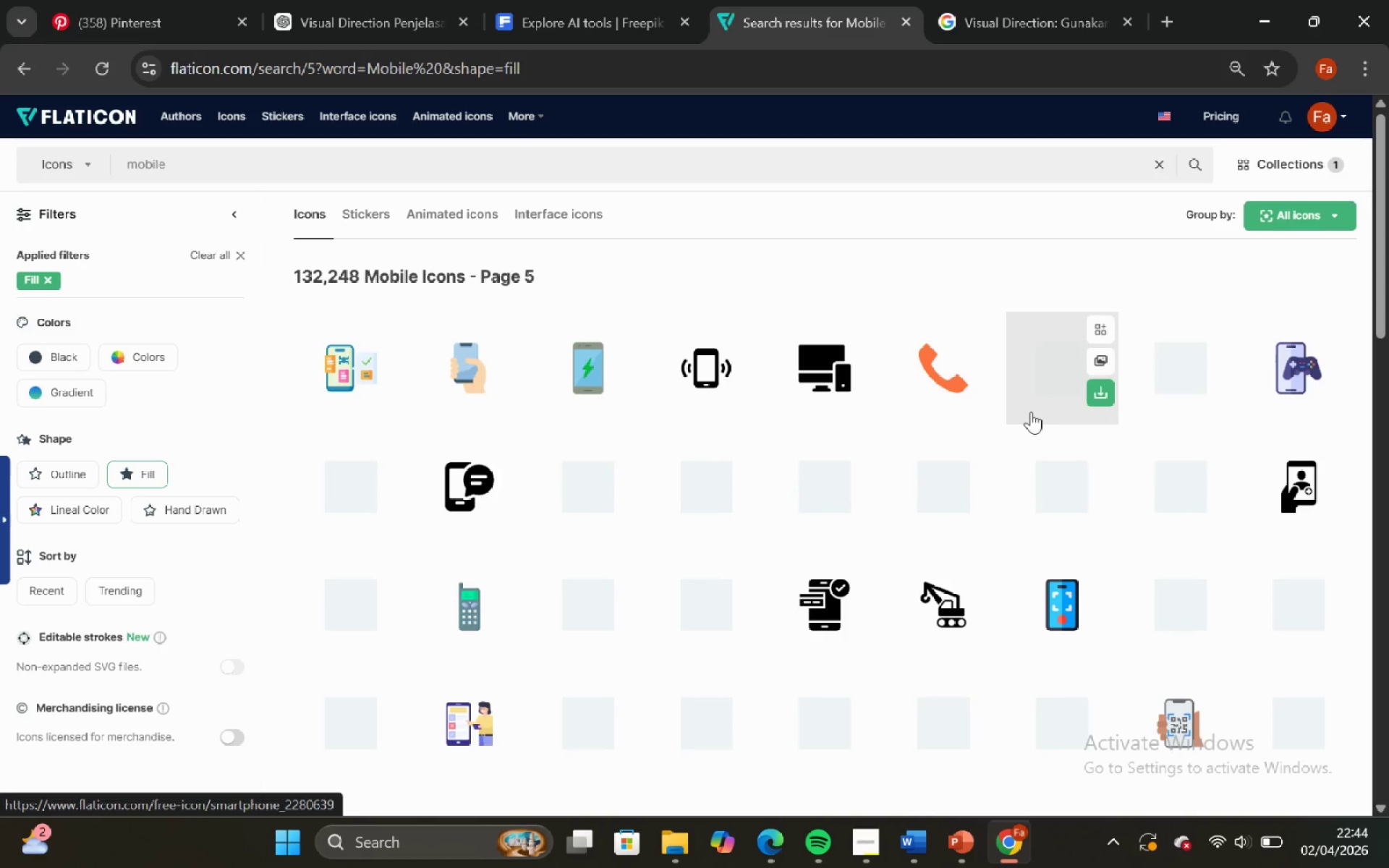 
mouse_move([935, 467])
 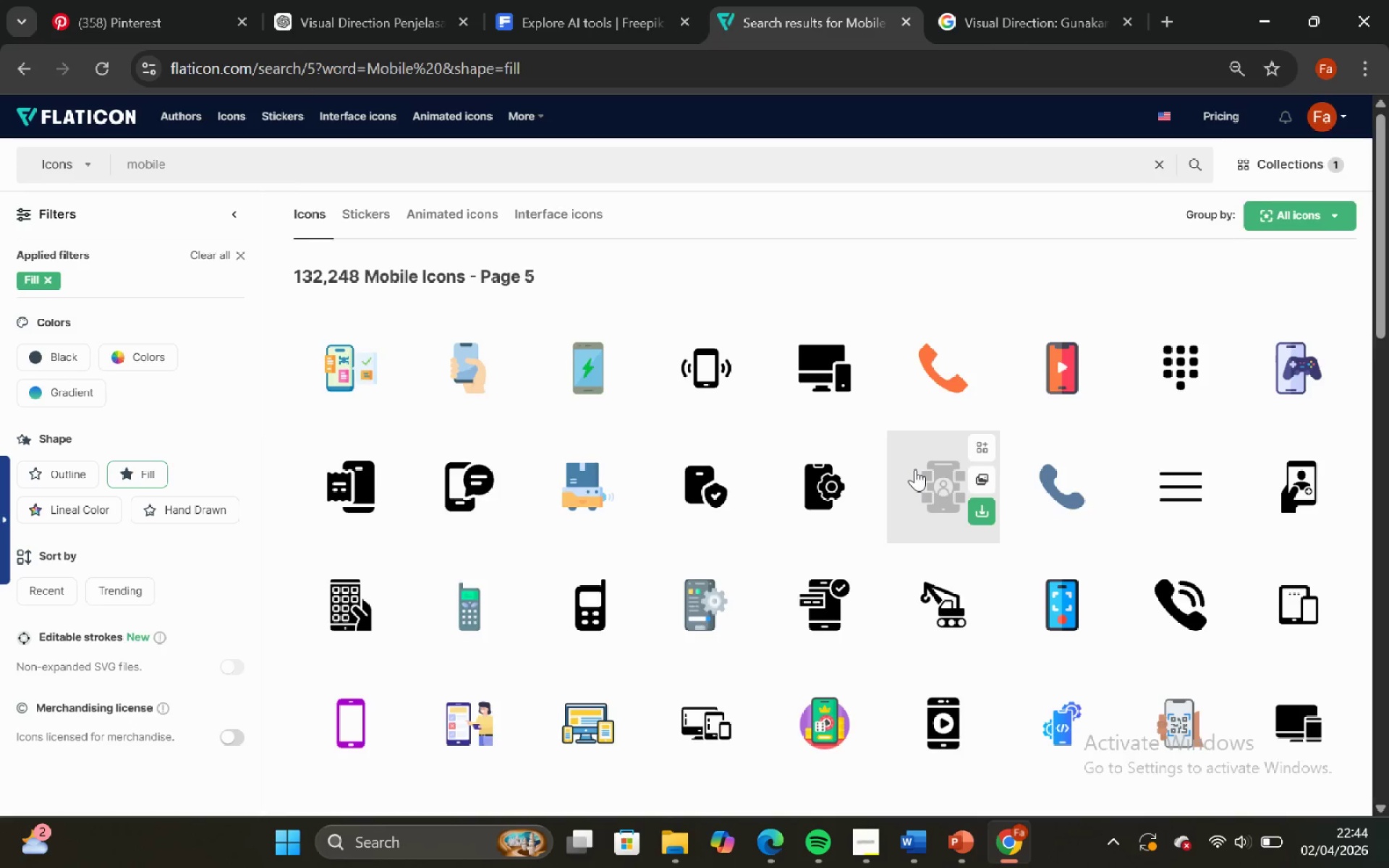 
scroll: coordinate [833, 456], scroll_direction: down, amount: 11.0
 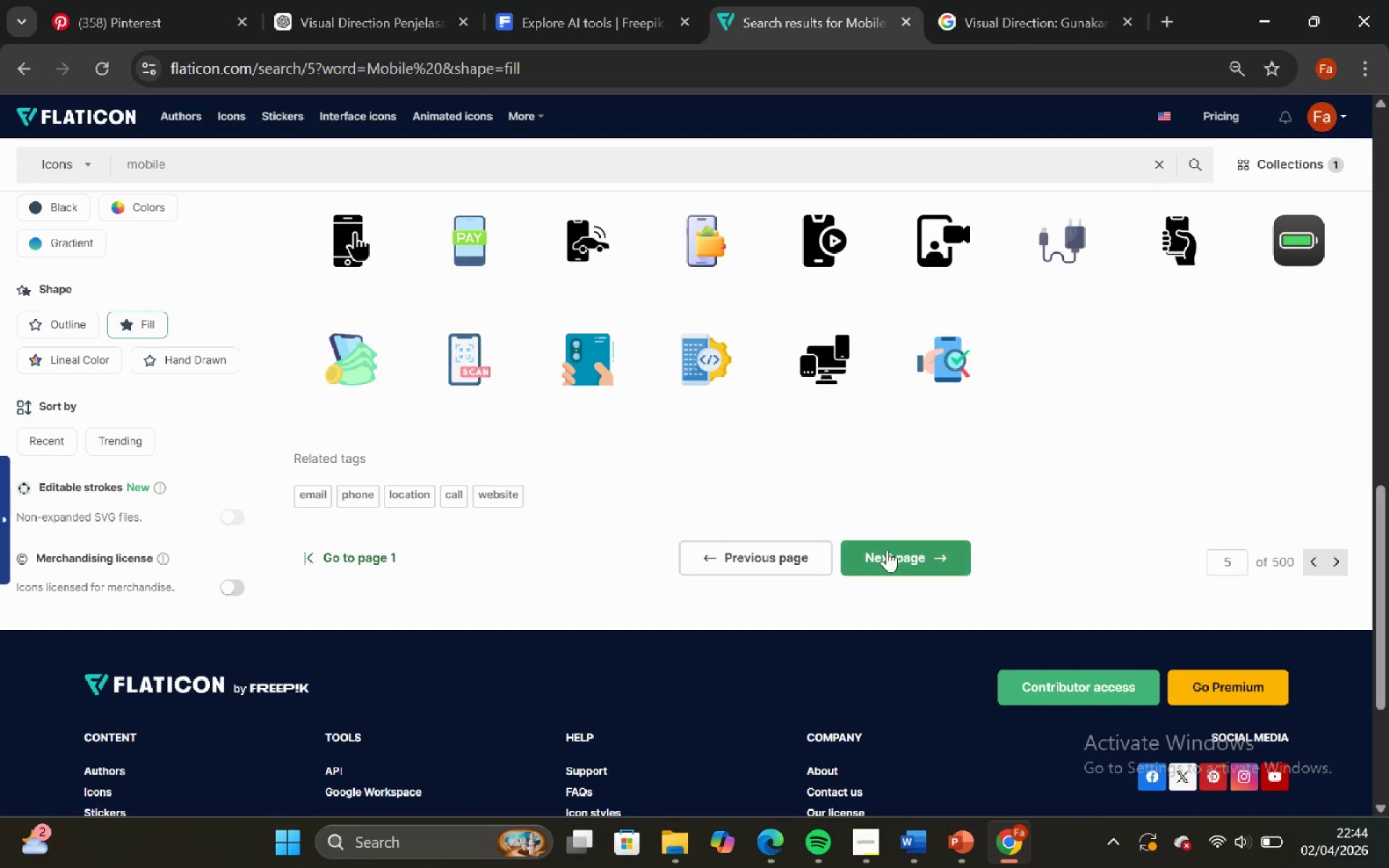 
left_click([888, 550])
 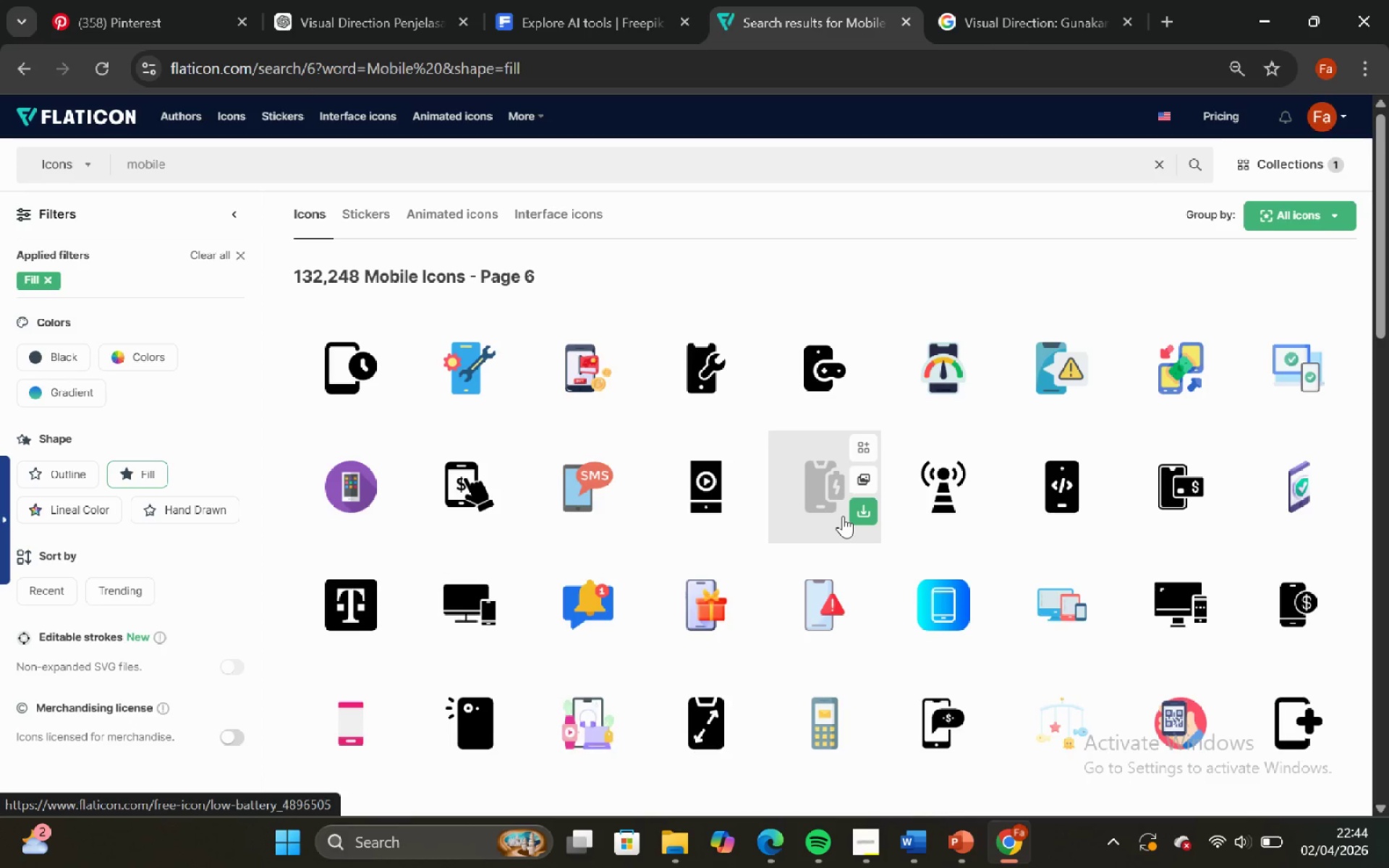 
scroll: coordinate [856, 504], scroll_direction: down, amount: 8.0
 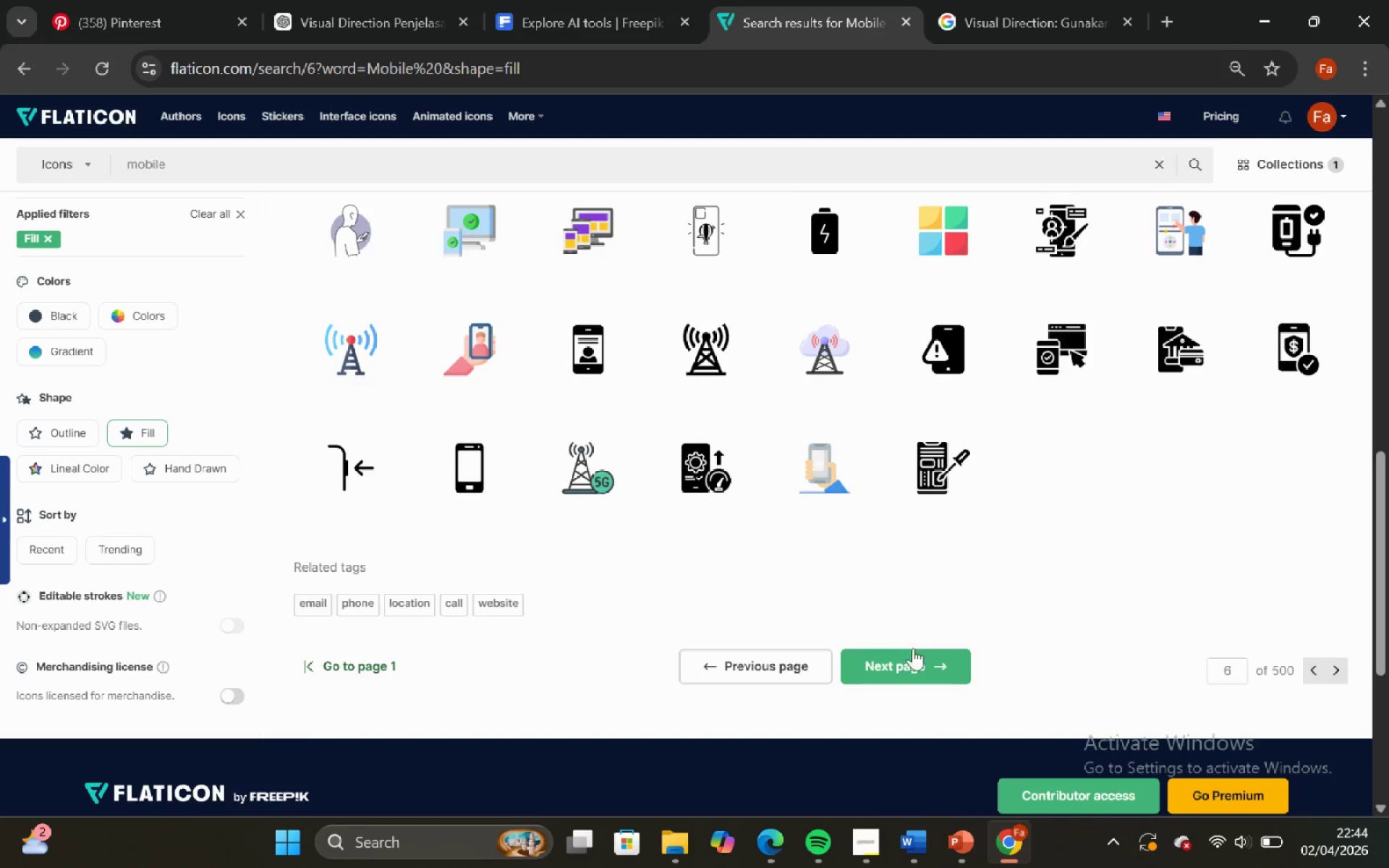 
double_click([915, 658])
 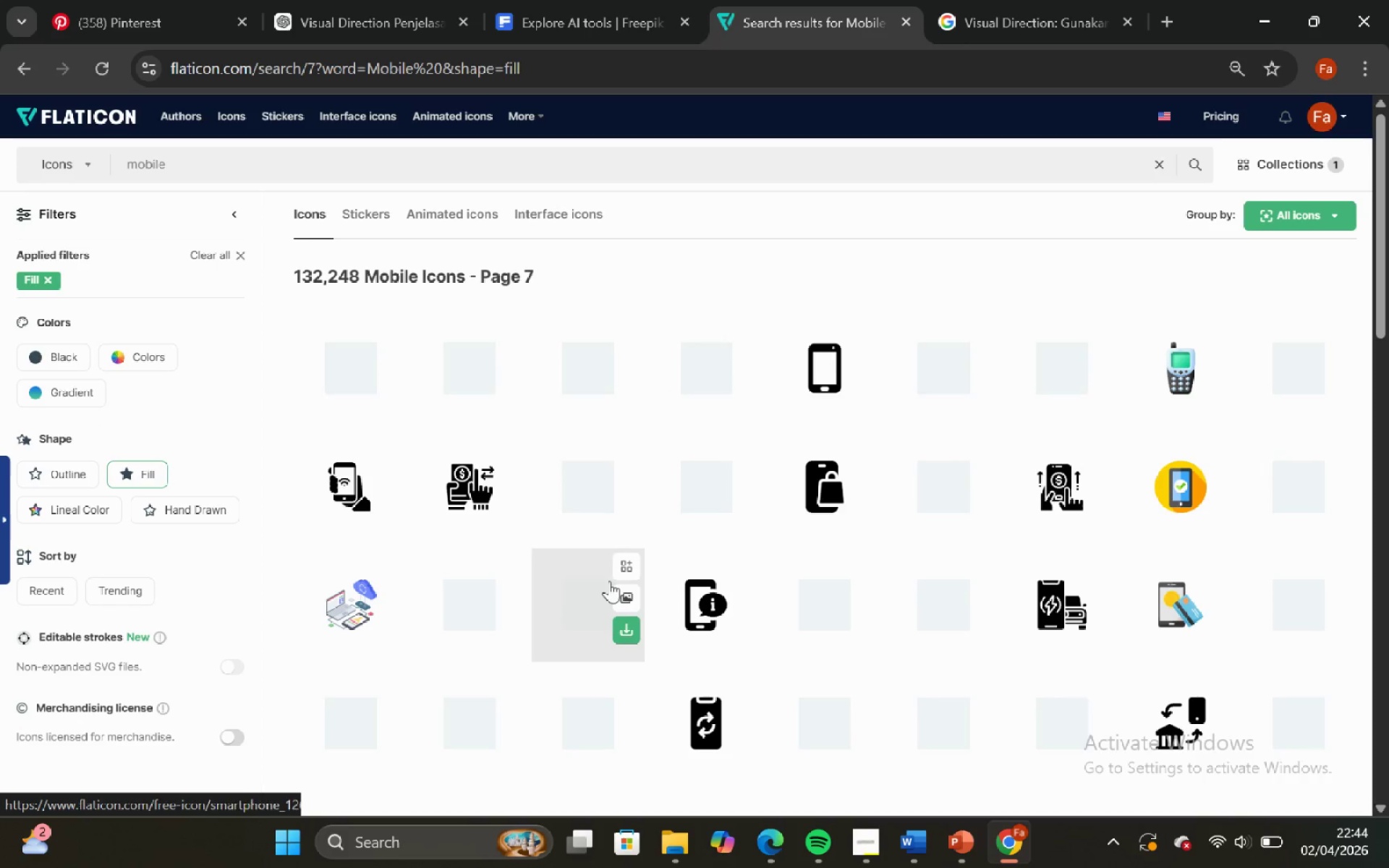 
mouse_move([704, 560])
 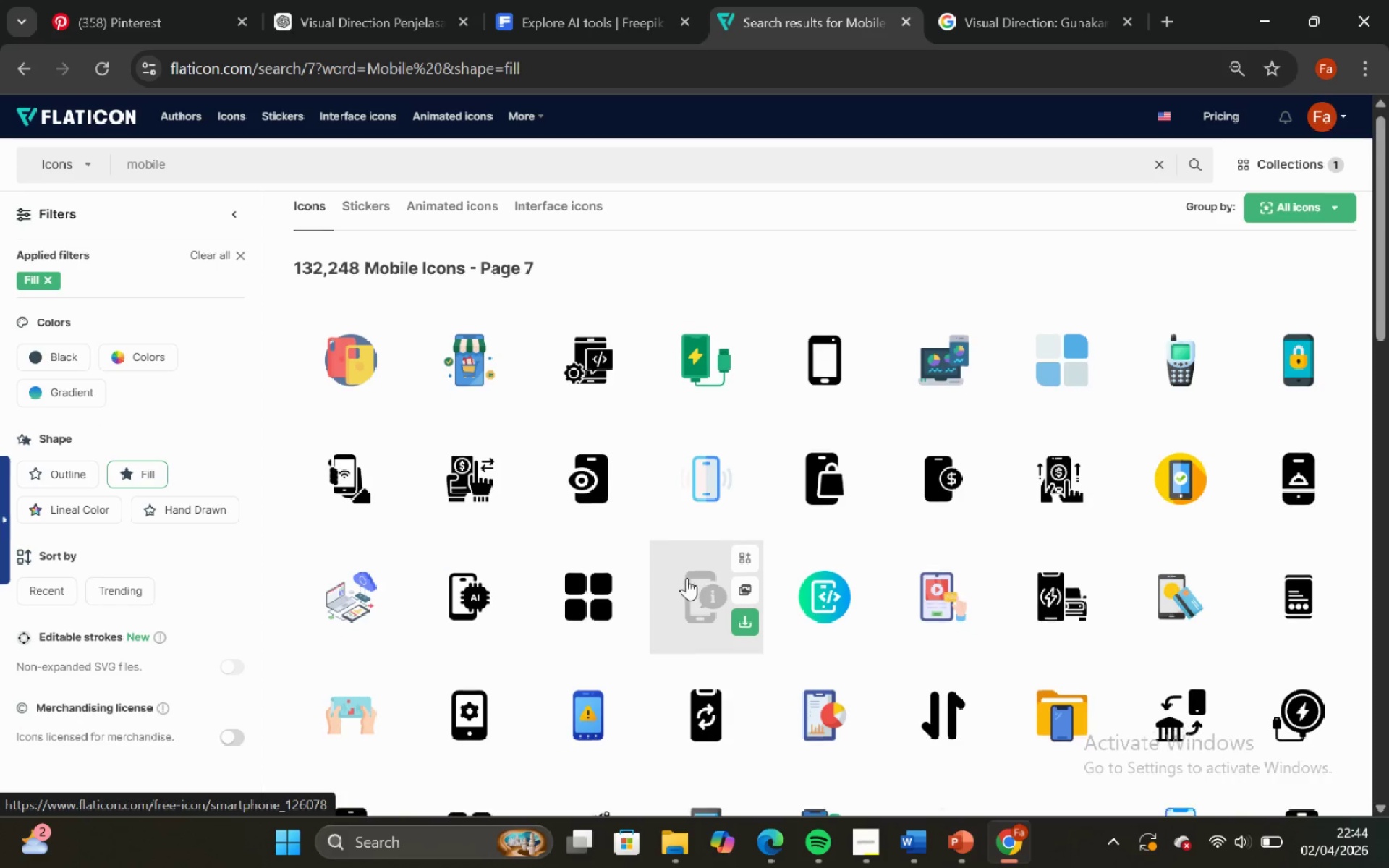 
scroll: coordinate [691, 559], scroll_direction: down, amount: 11.0
 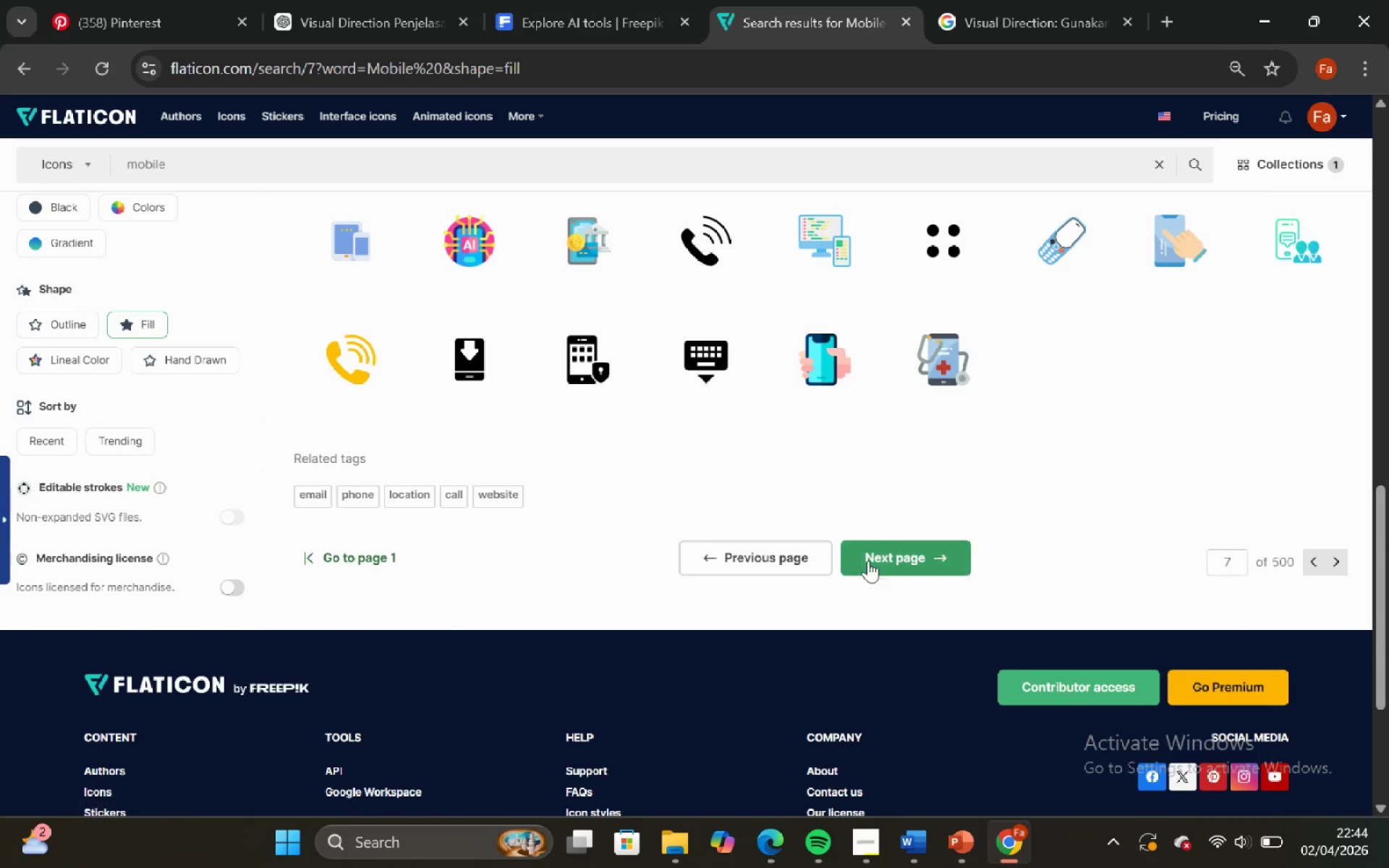 
left_click([884, 549])
 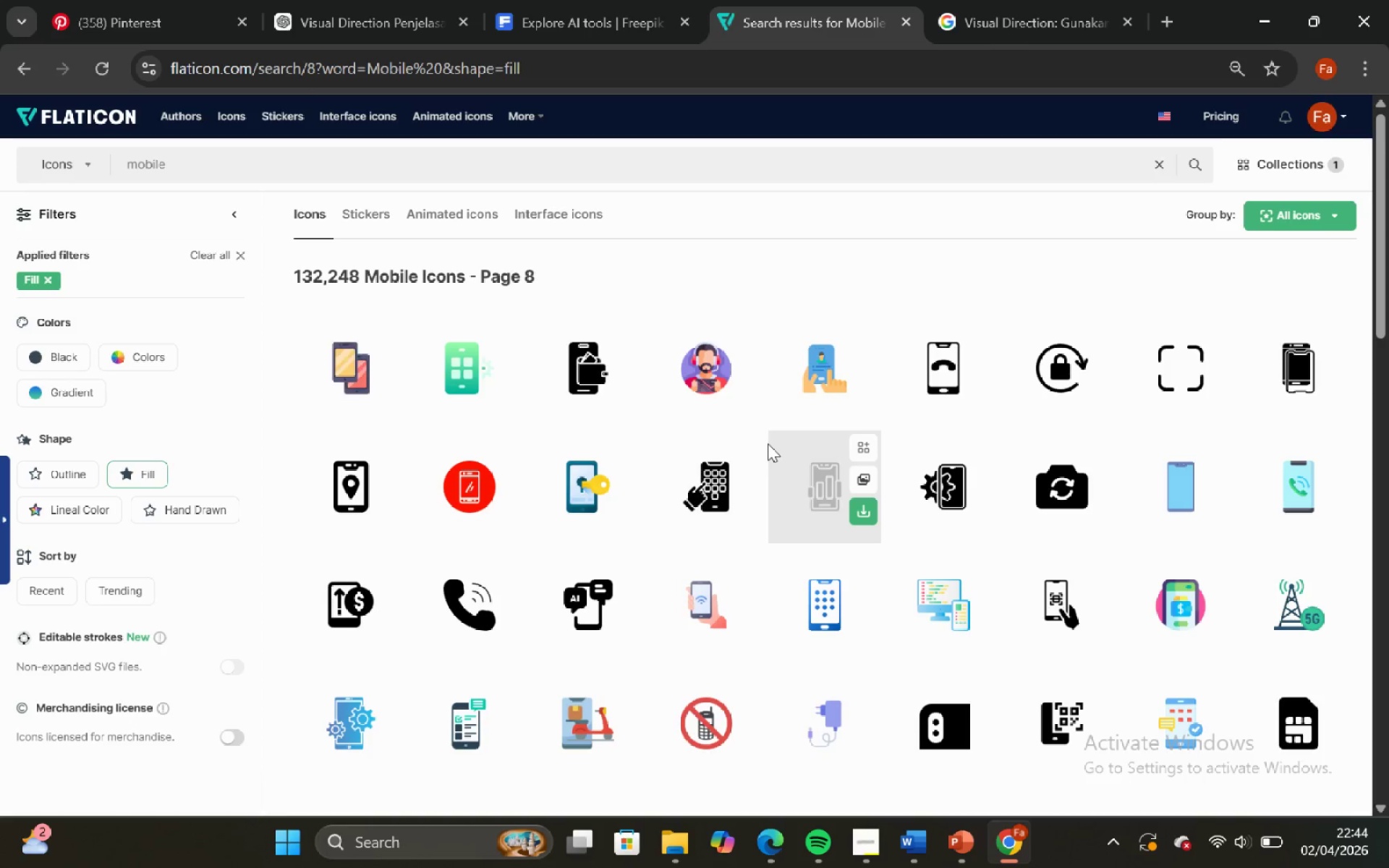 
scroll: coordinate [755, 461], scroll_direction: down, amount: 10.0
 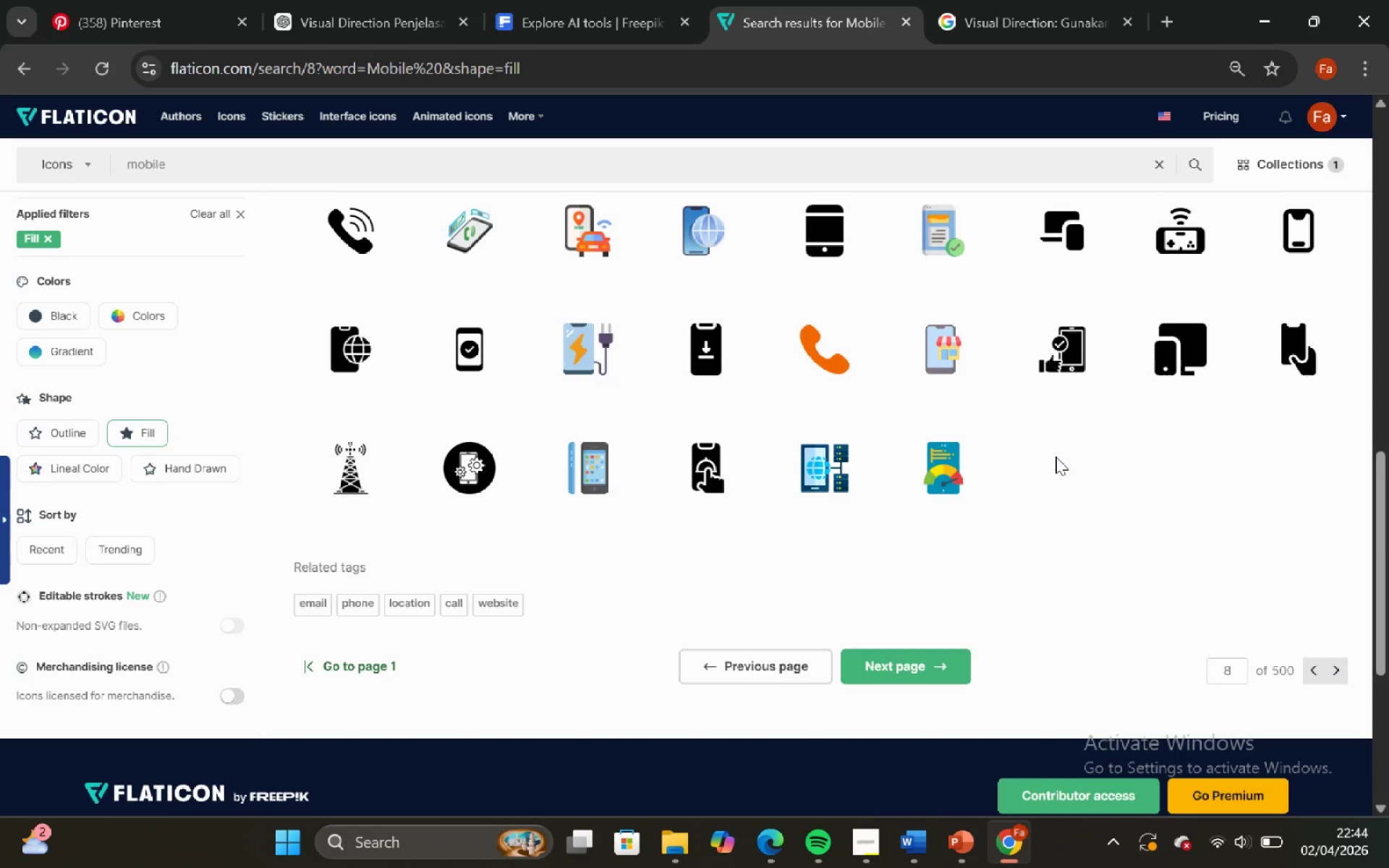 
wait(5.44)
 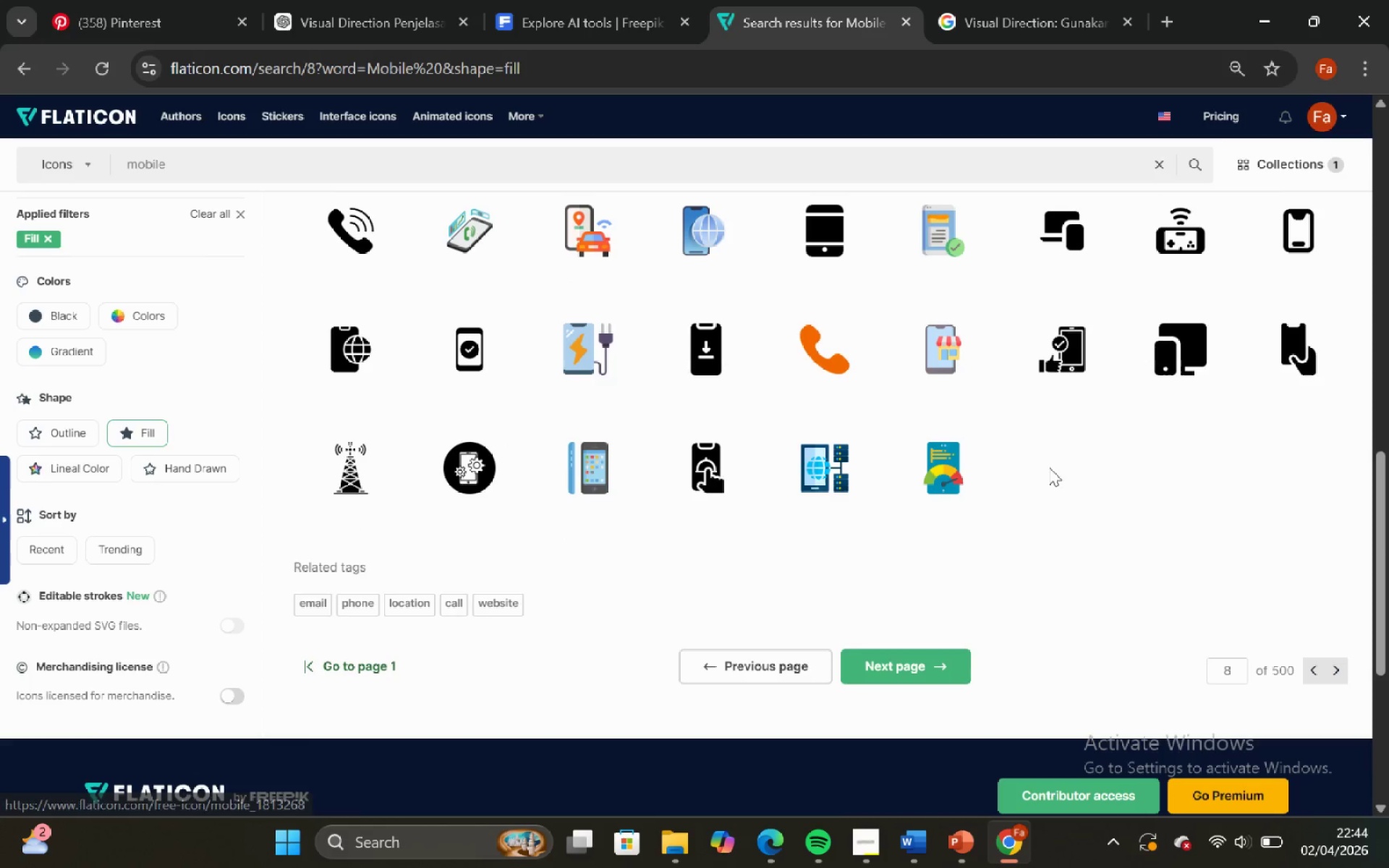 
left_click([953, 668])
 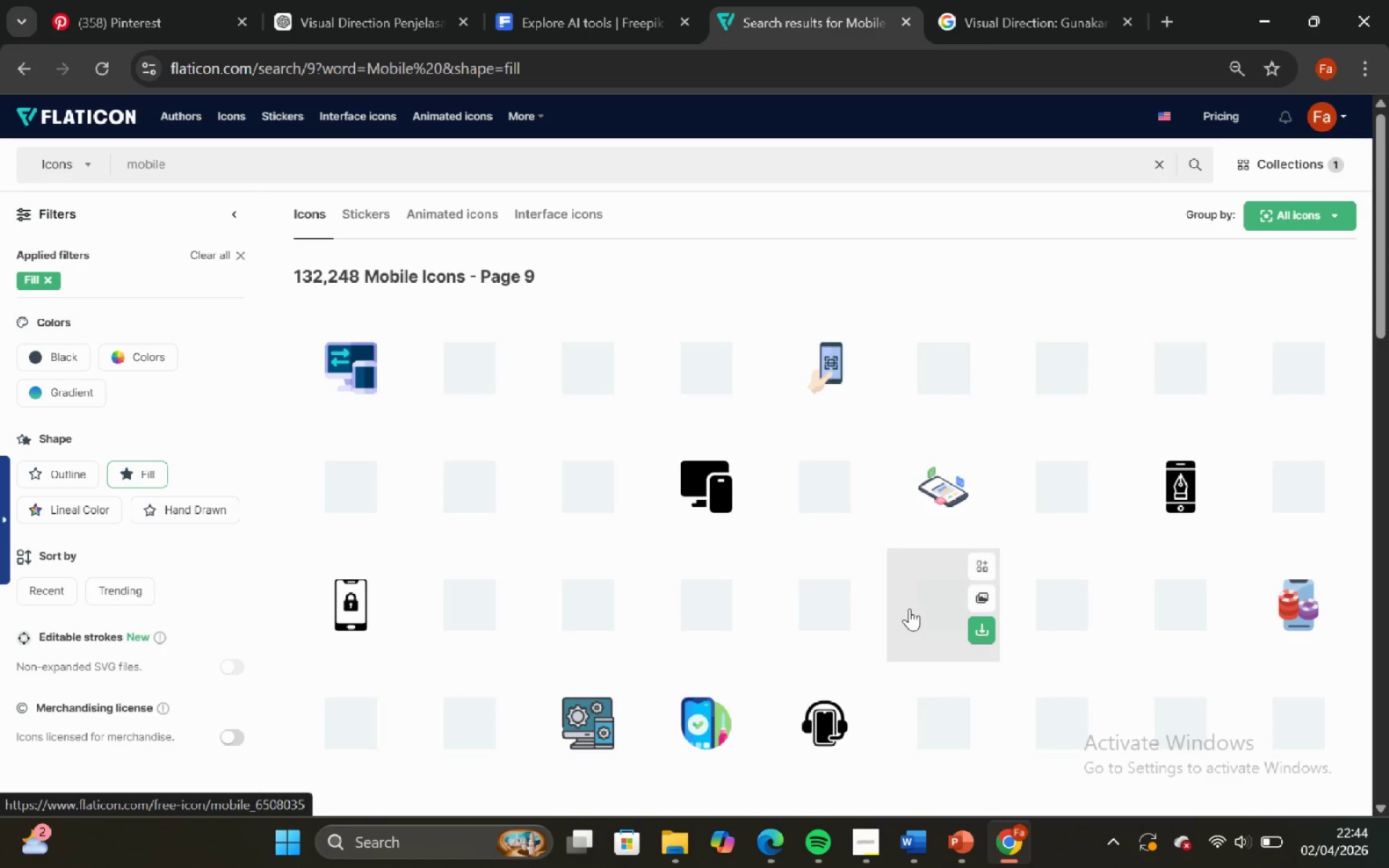 
scroll: coordinate [1063, 644], scroll_direction: down, amount: 8.0
 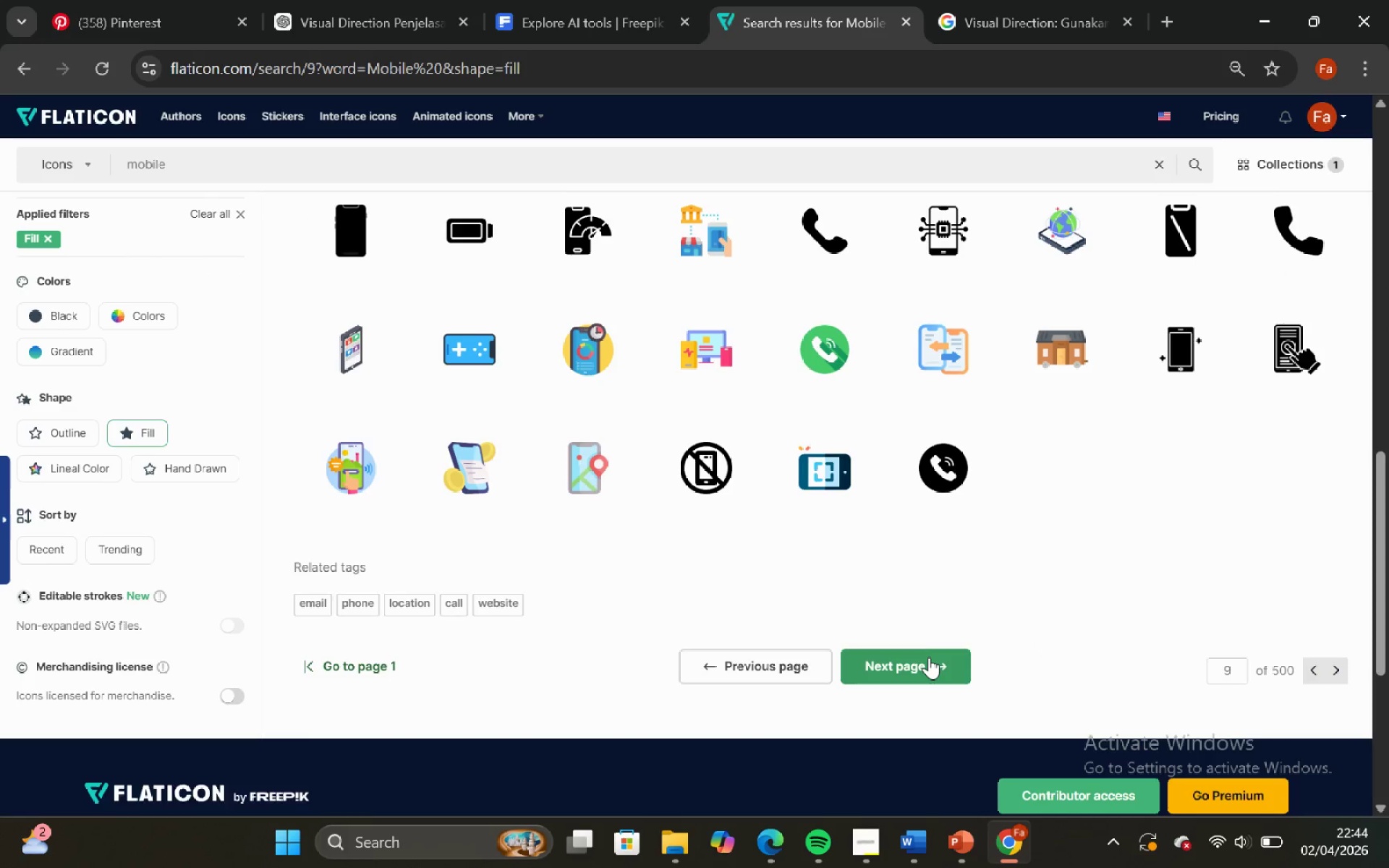 
left_click([929, 658])
 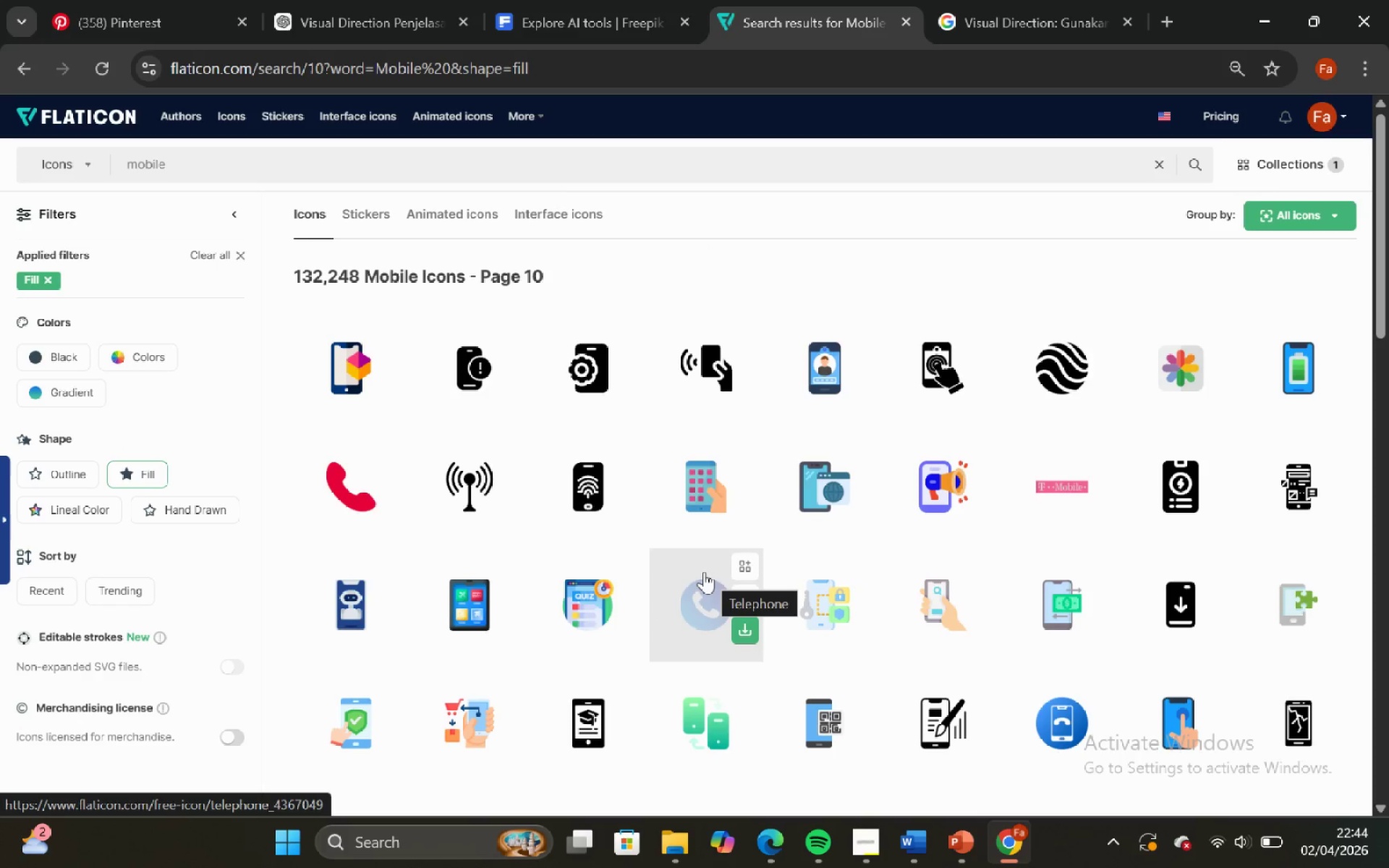 
scroll: coordinate [707, 568], scroll_direction: down, amount: 7.0
 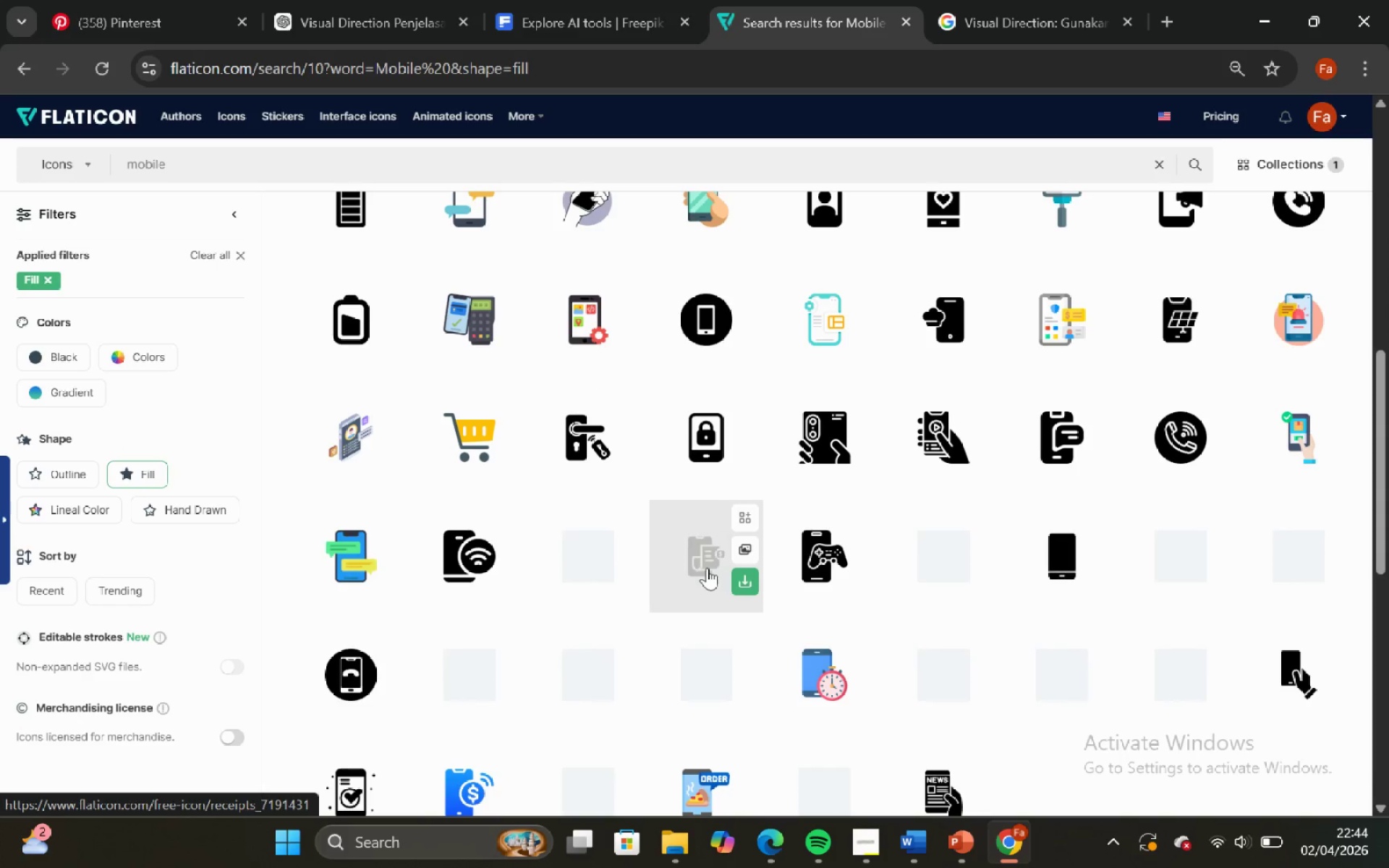 
scroll: coordinate [710, 568], scroll_direction: up, amount: 3.0
 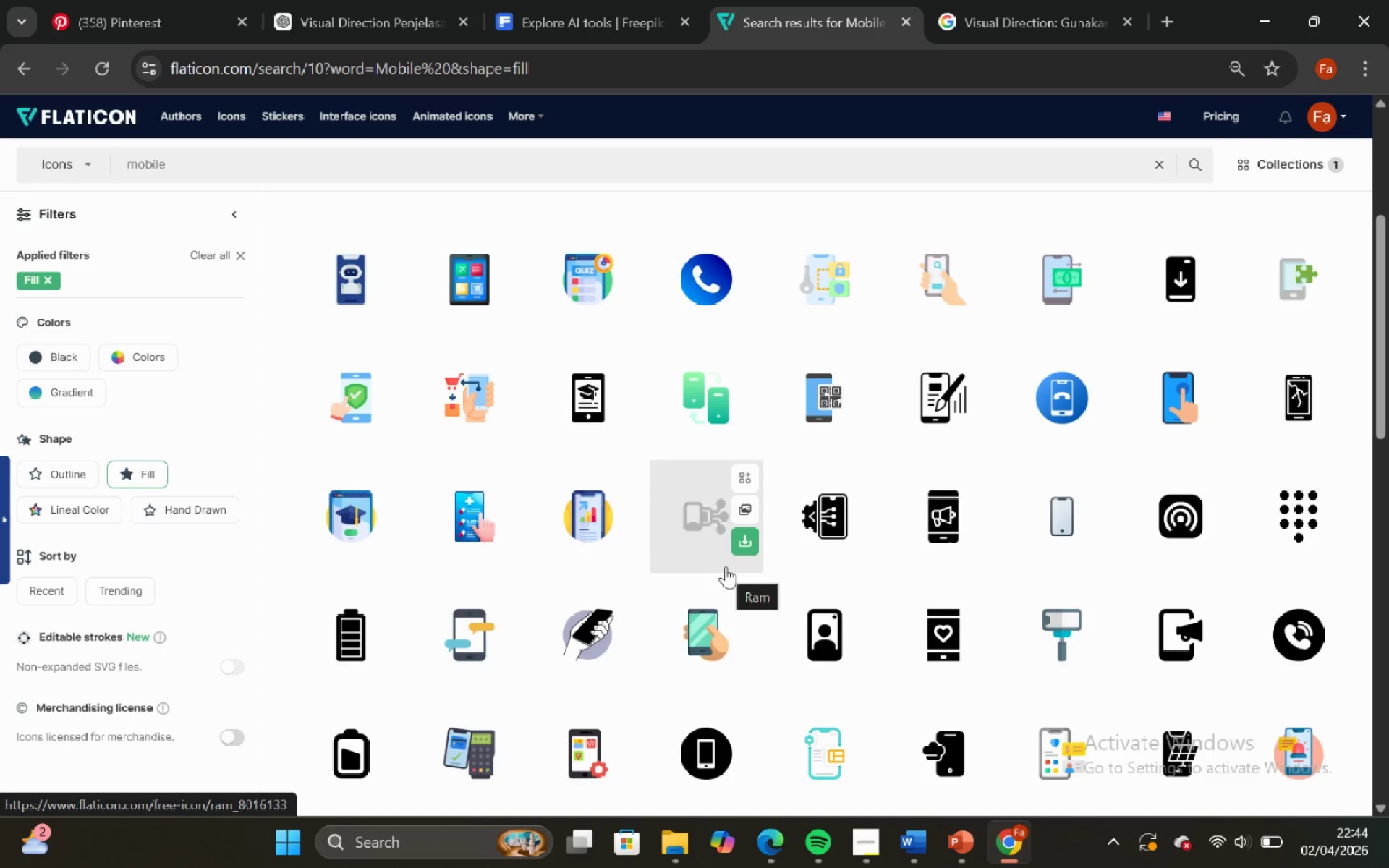 
scroll: coordinate [726, 567], scroll_direction: none, amount: 0.0
 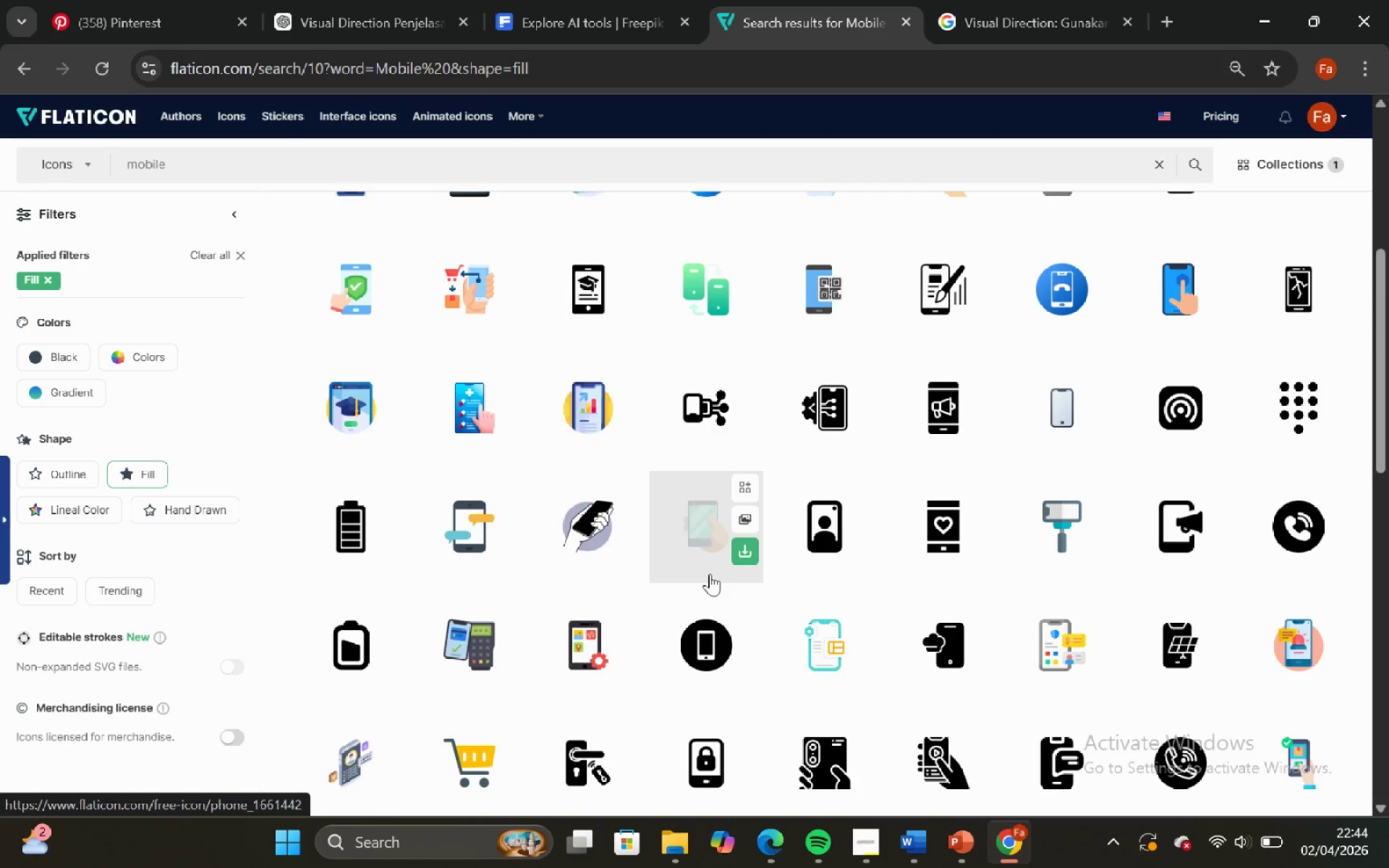 
scroll: coordinate [755, 552], scroll_direction: down, amount: 5.0
 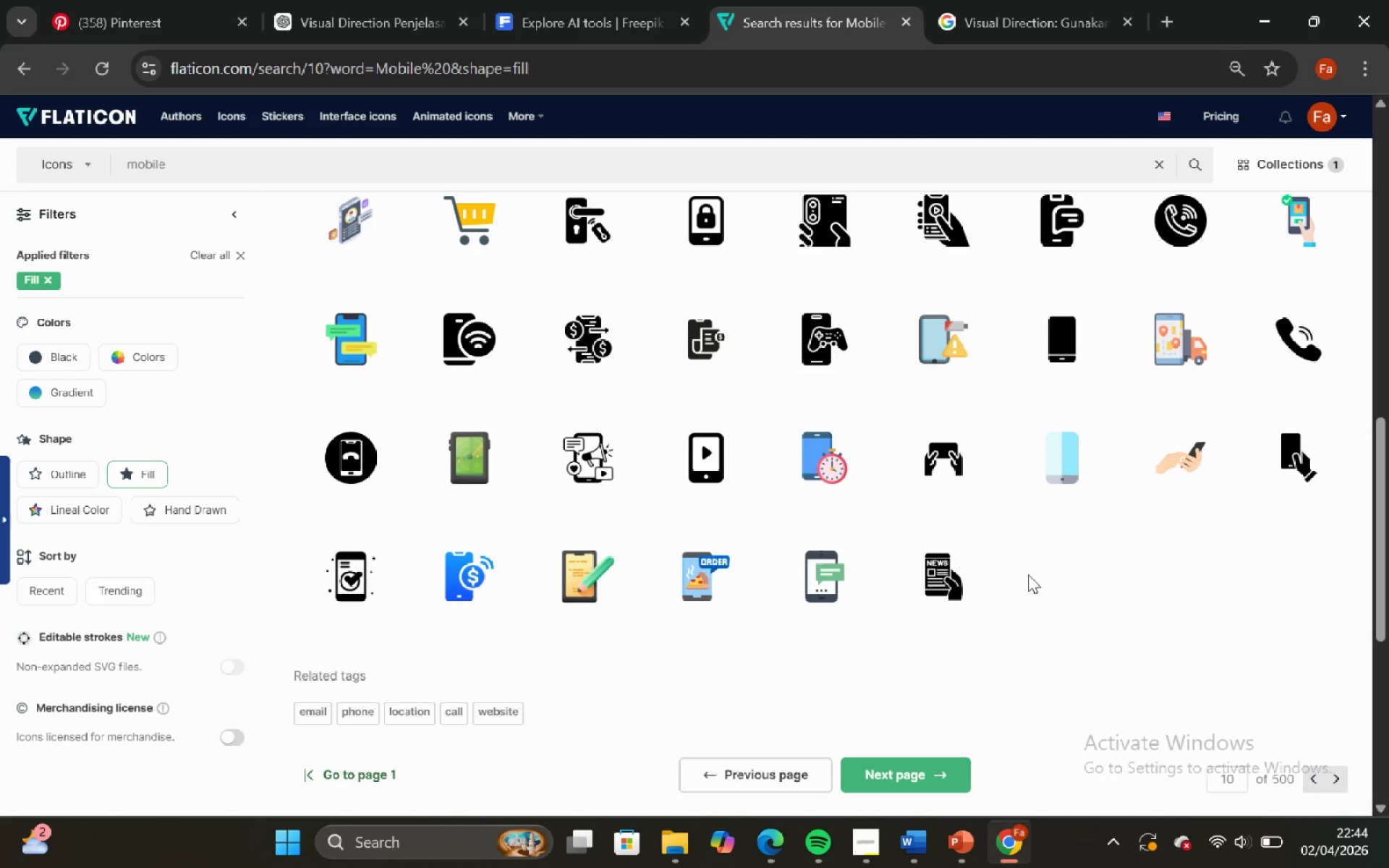 
left_click([1108, 588])
 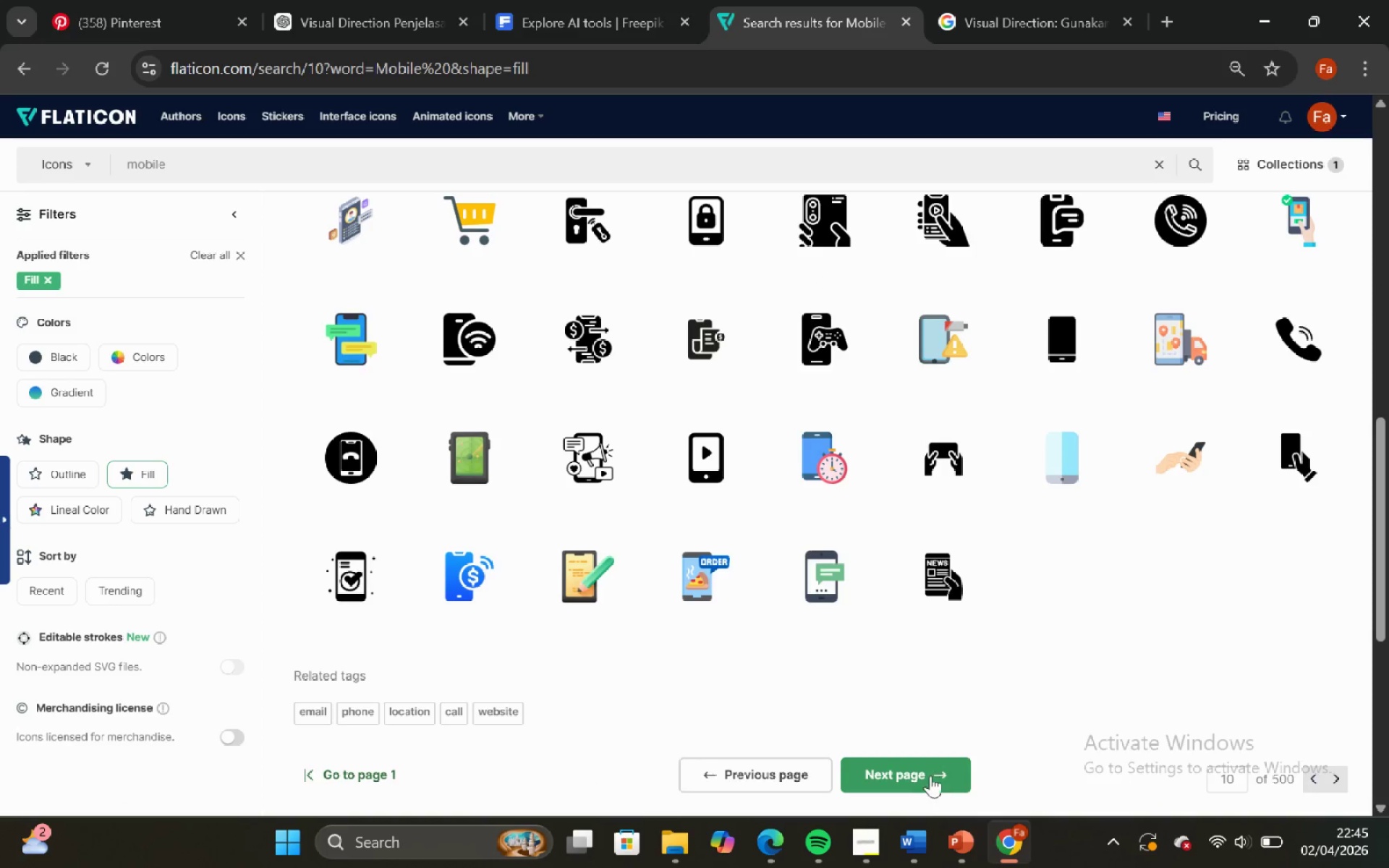 
left_click([934, 780])
 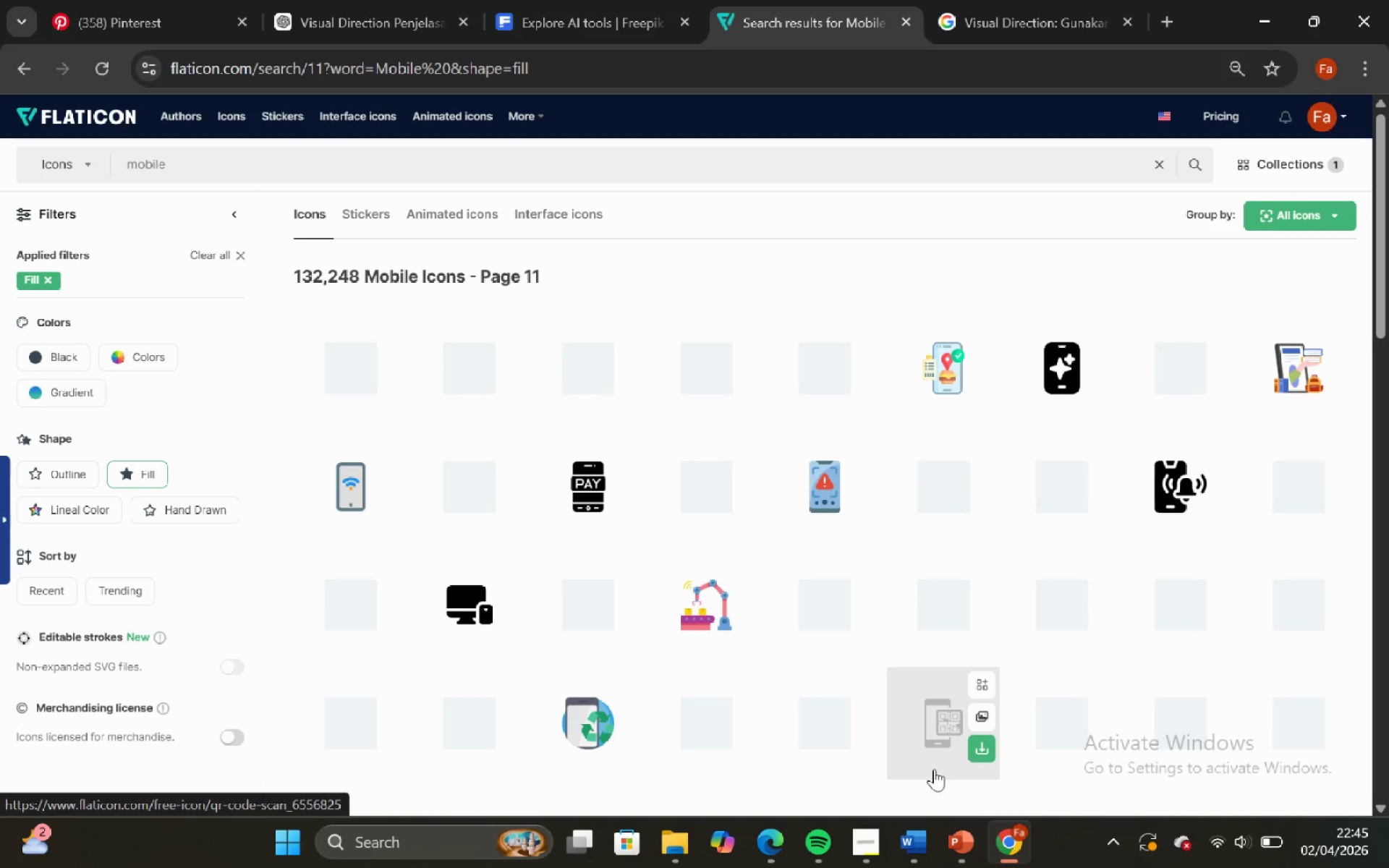 
mouse_move([930, 749])
 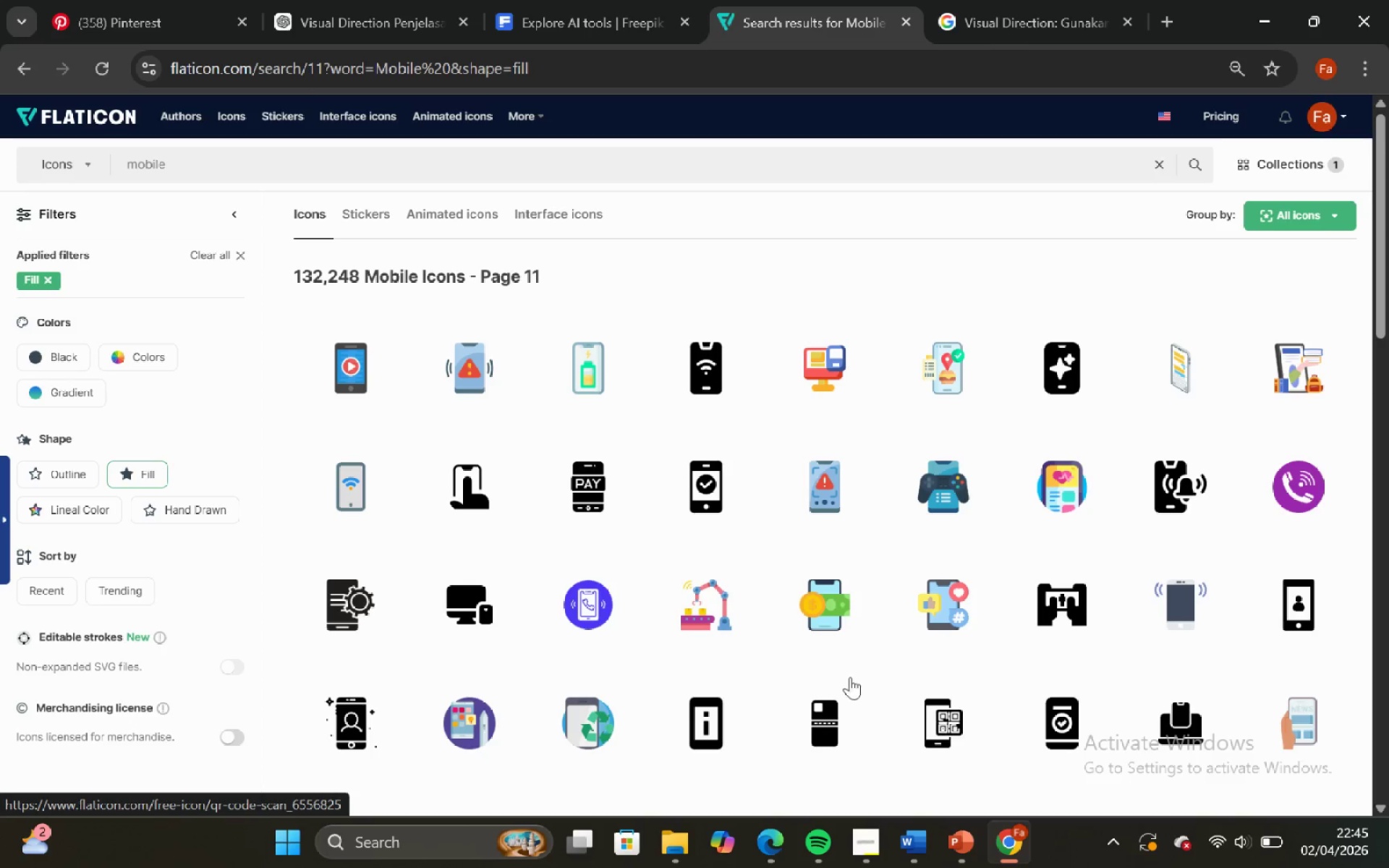 
scroll: coordinate [803, 632], scroll_direction: down, amount: 4.0
 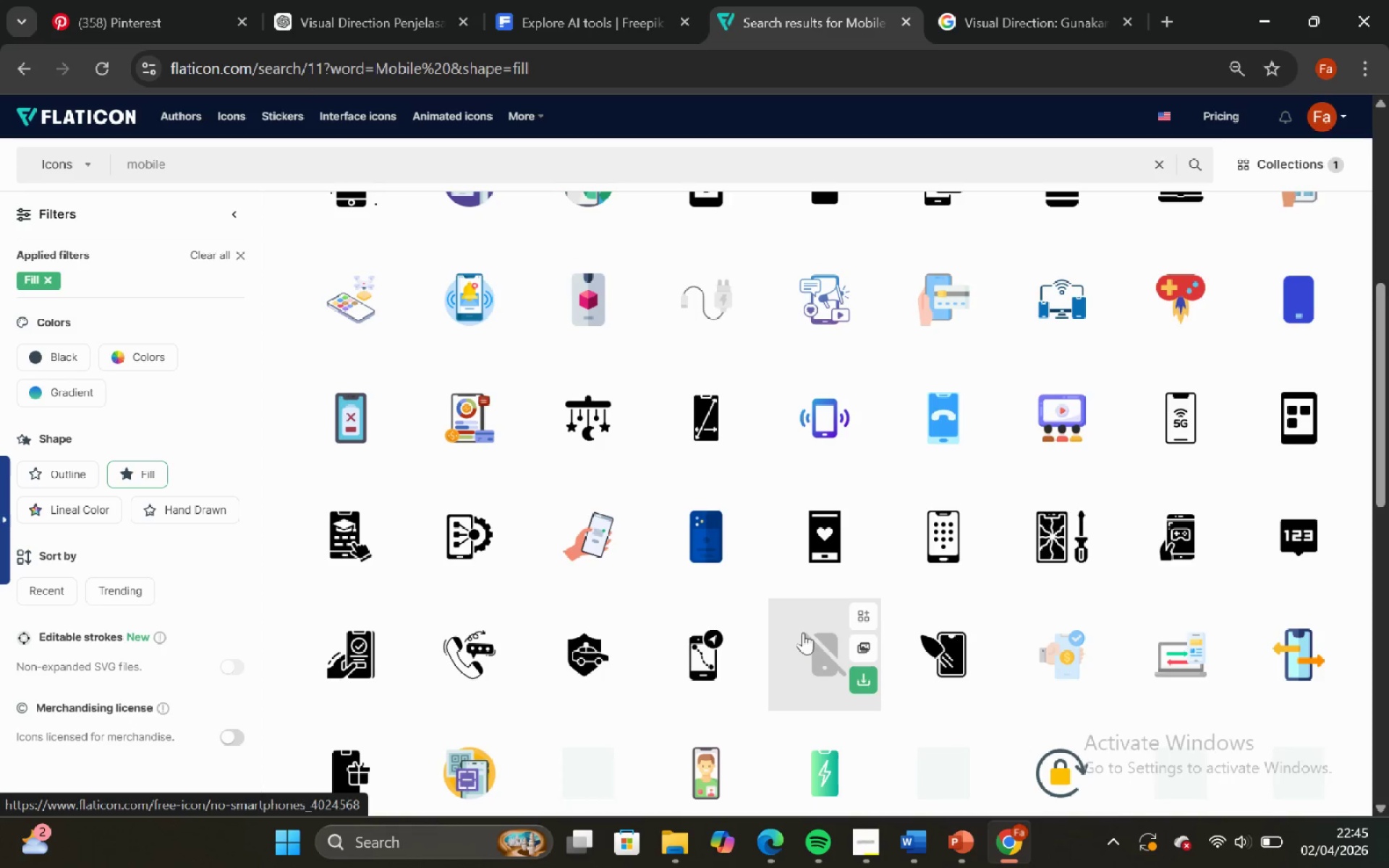 
scroll: coordinate [803, 632], scroll_direction: up, amount: 7.0
 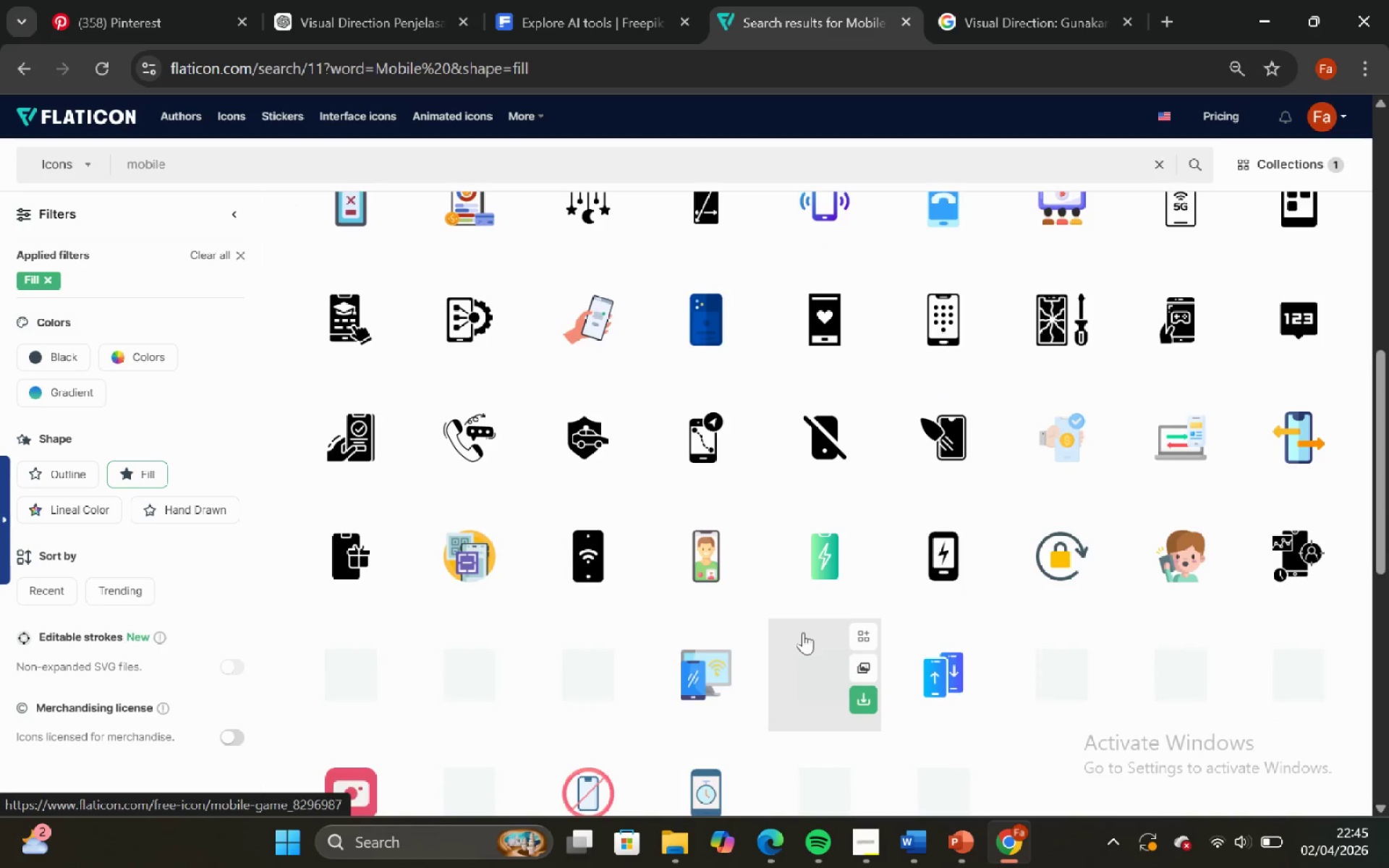 
scroll: coordinate [803, 632], scroll_direction: down, amount: 2.0
 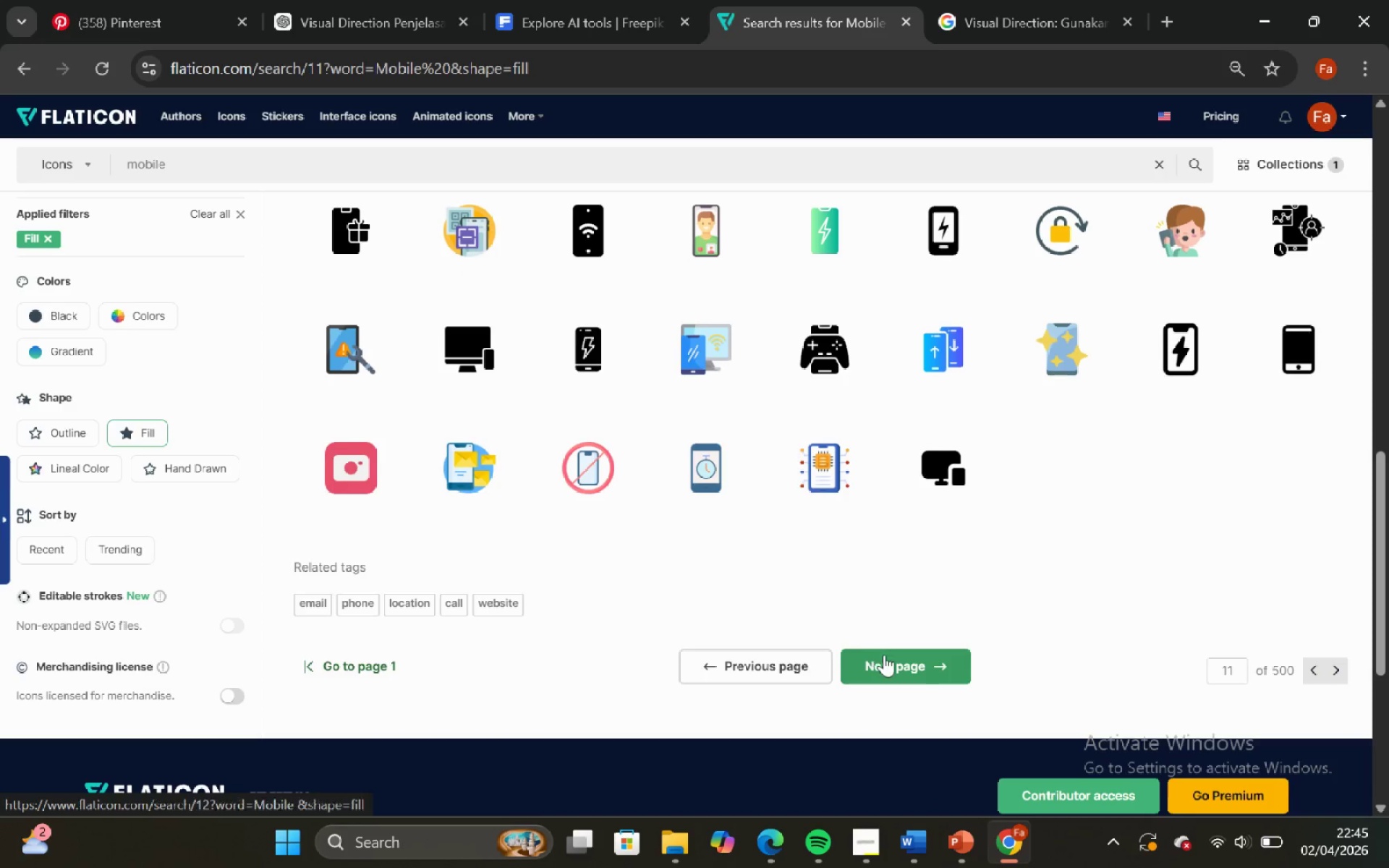 
left_click([901, 671])
 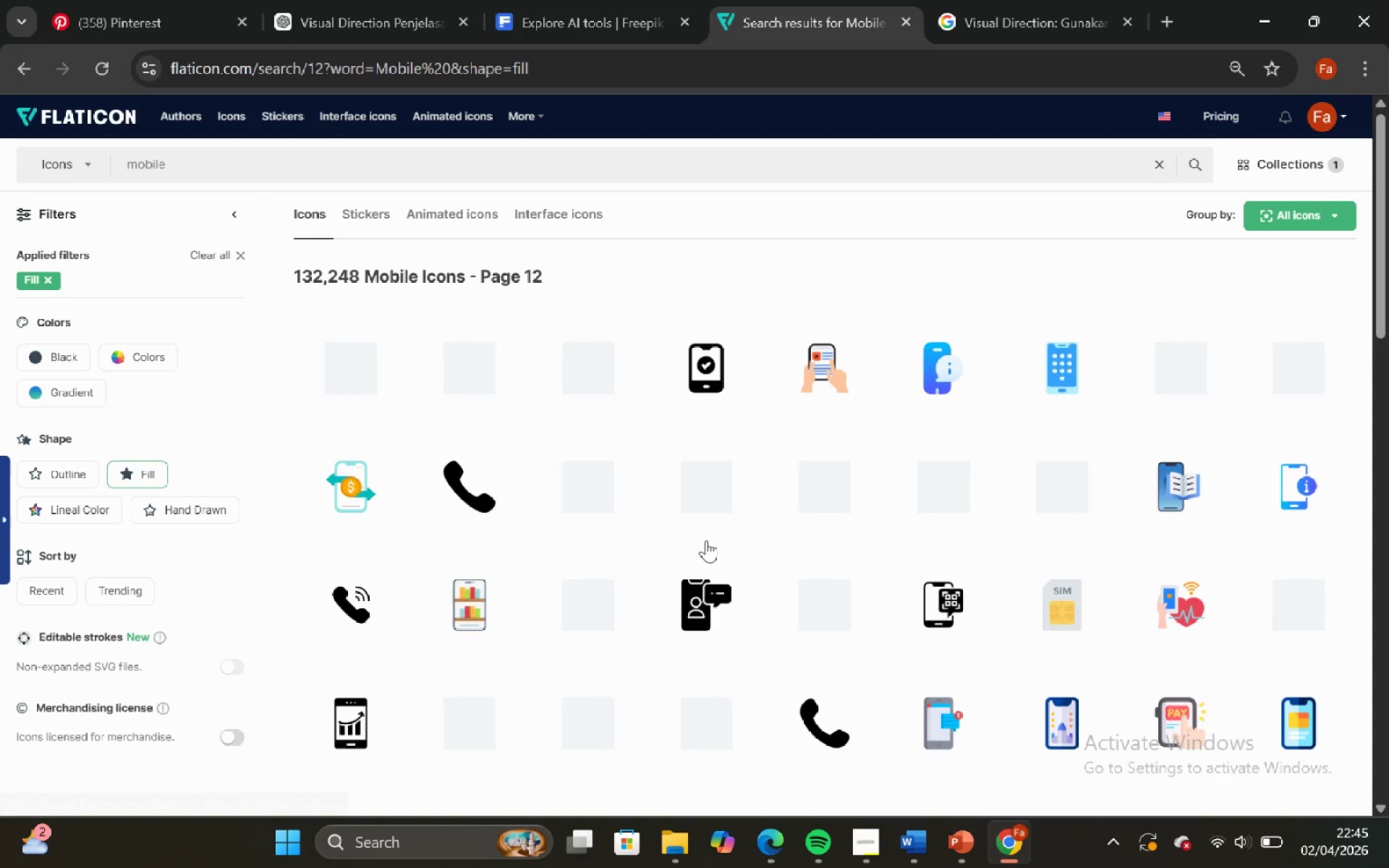 
scroll: coordinate [849, 545], scroll_direction: down, amount: 11.0
 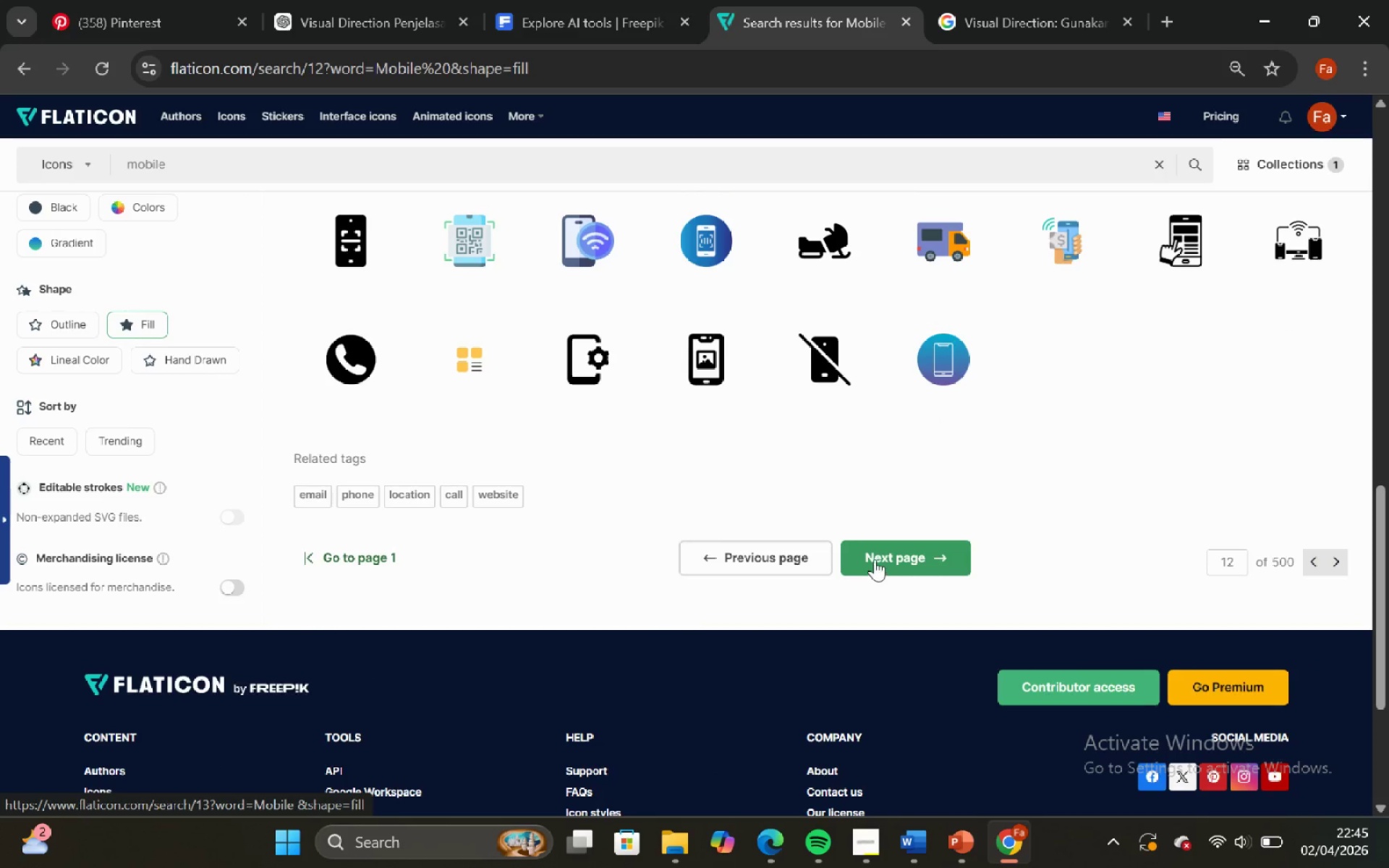 
left_click([875, 559])
 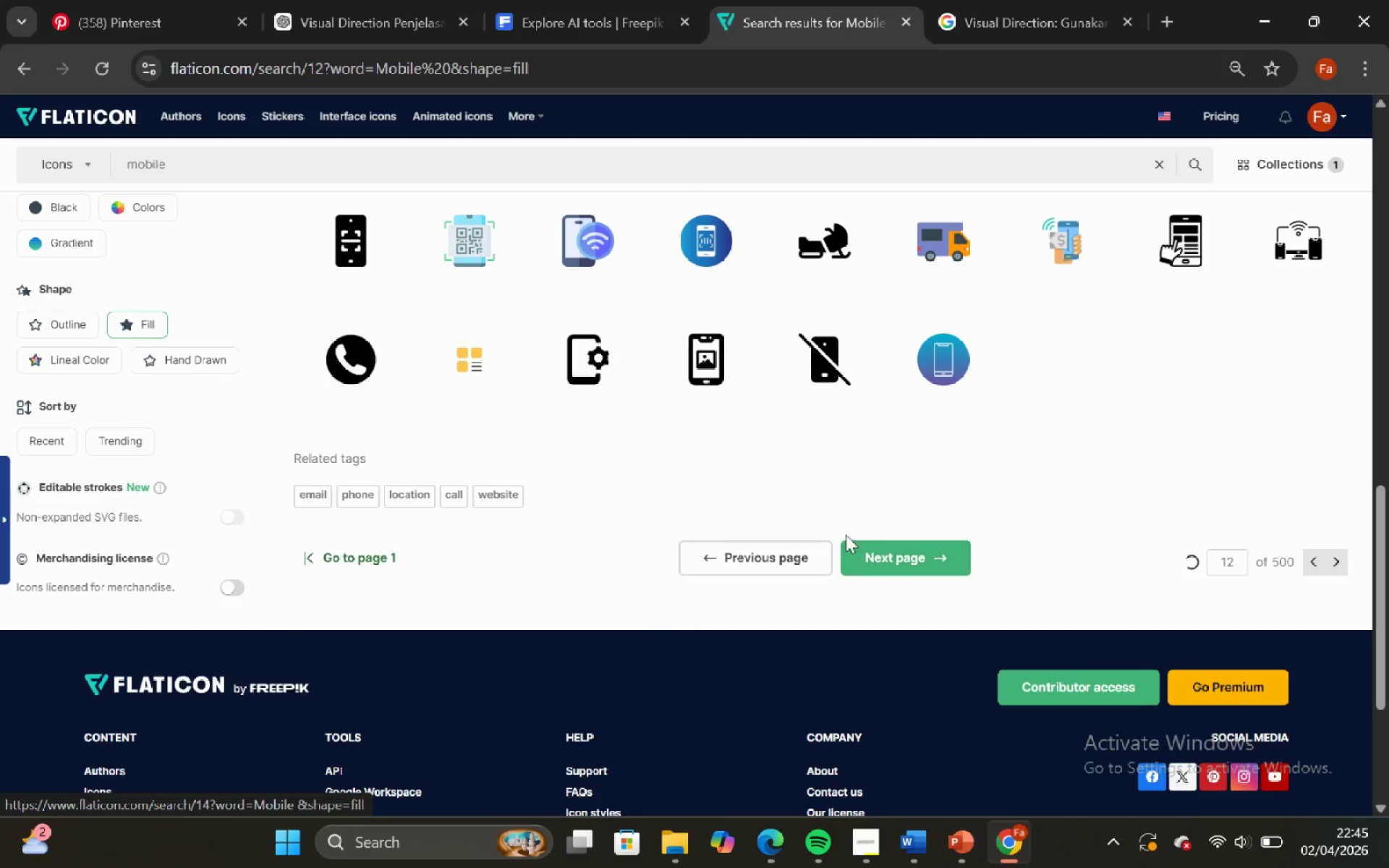 
mouse_move([731, 536])
 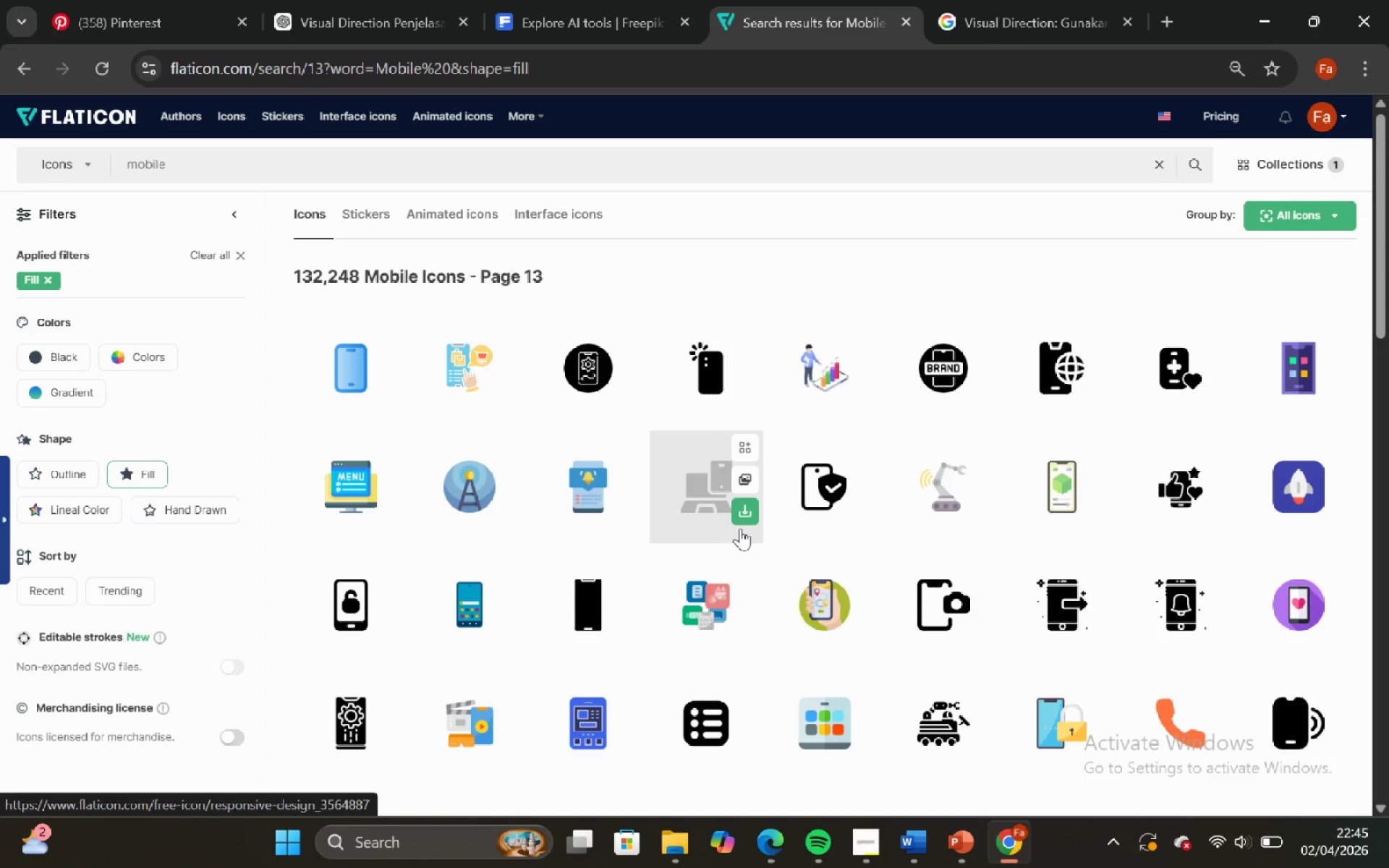 
scroll: coordinate [715, 518], scroll_direction: down, amount: 7.0
 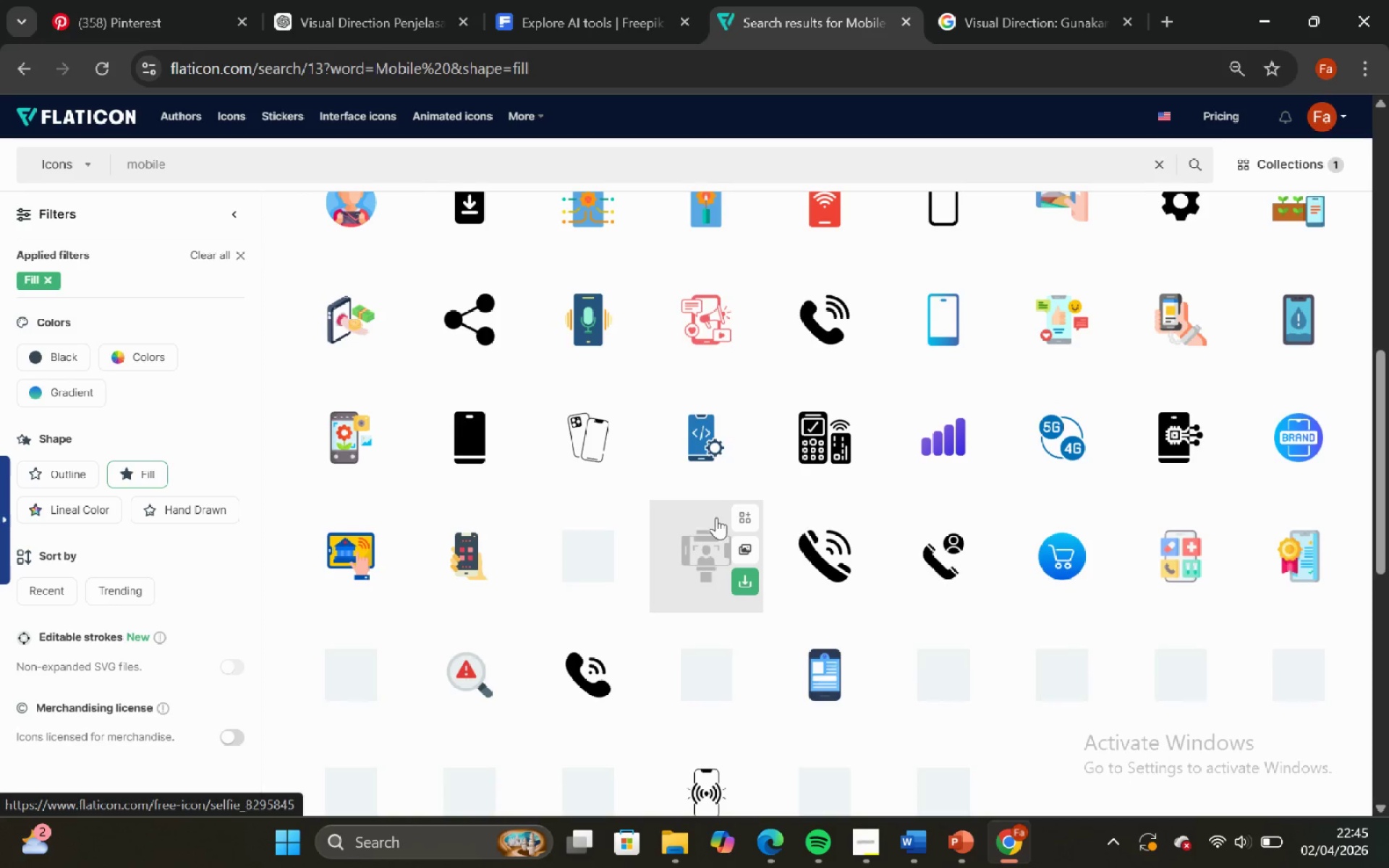 
scroll: coordinate [825, 544], scroll_direction: down, amount: 3.0
 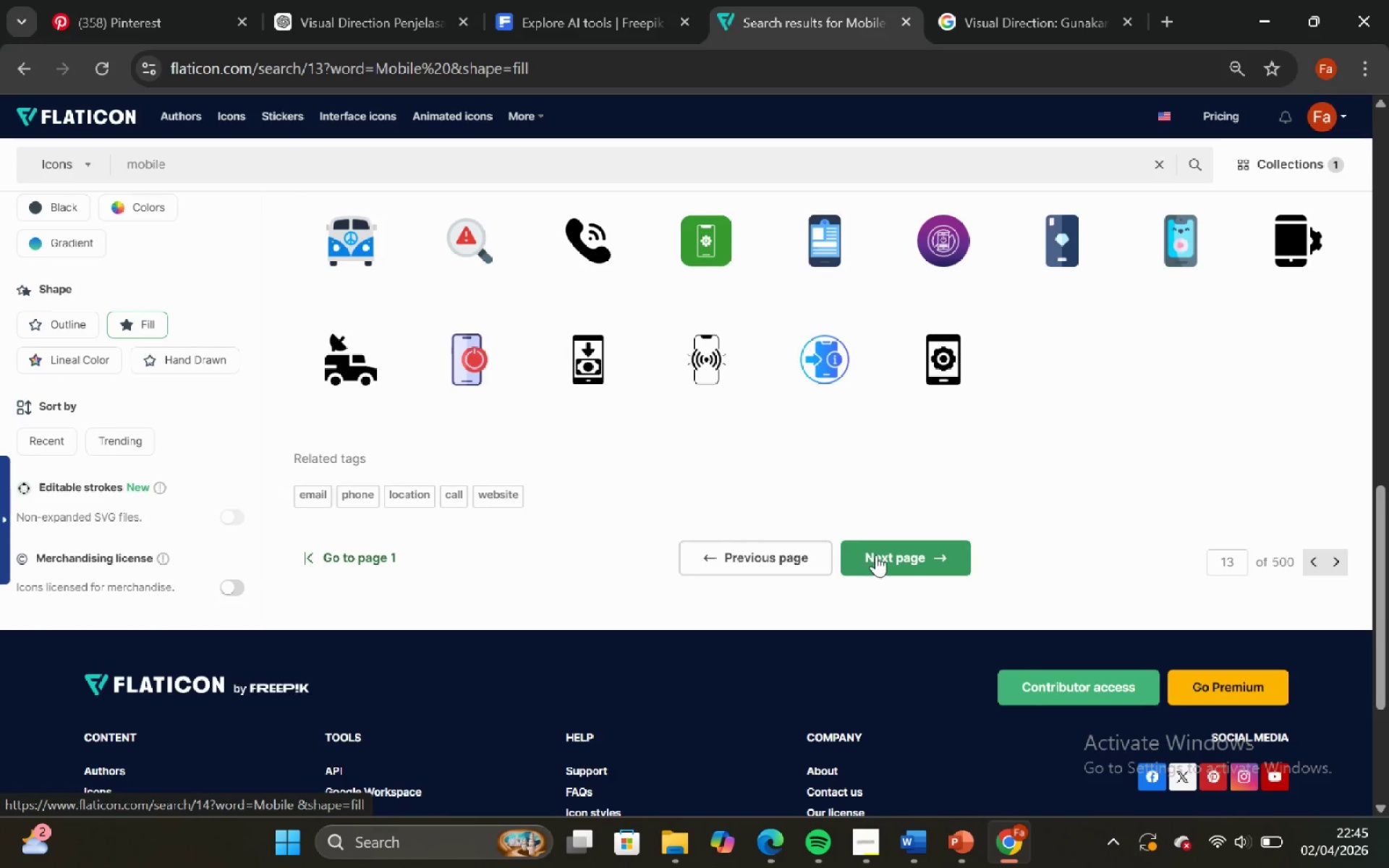 
left_click([876, 555])
 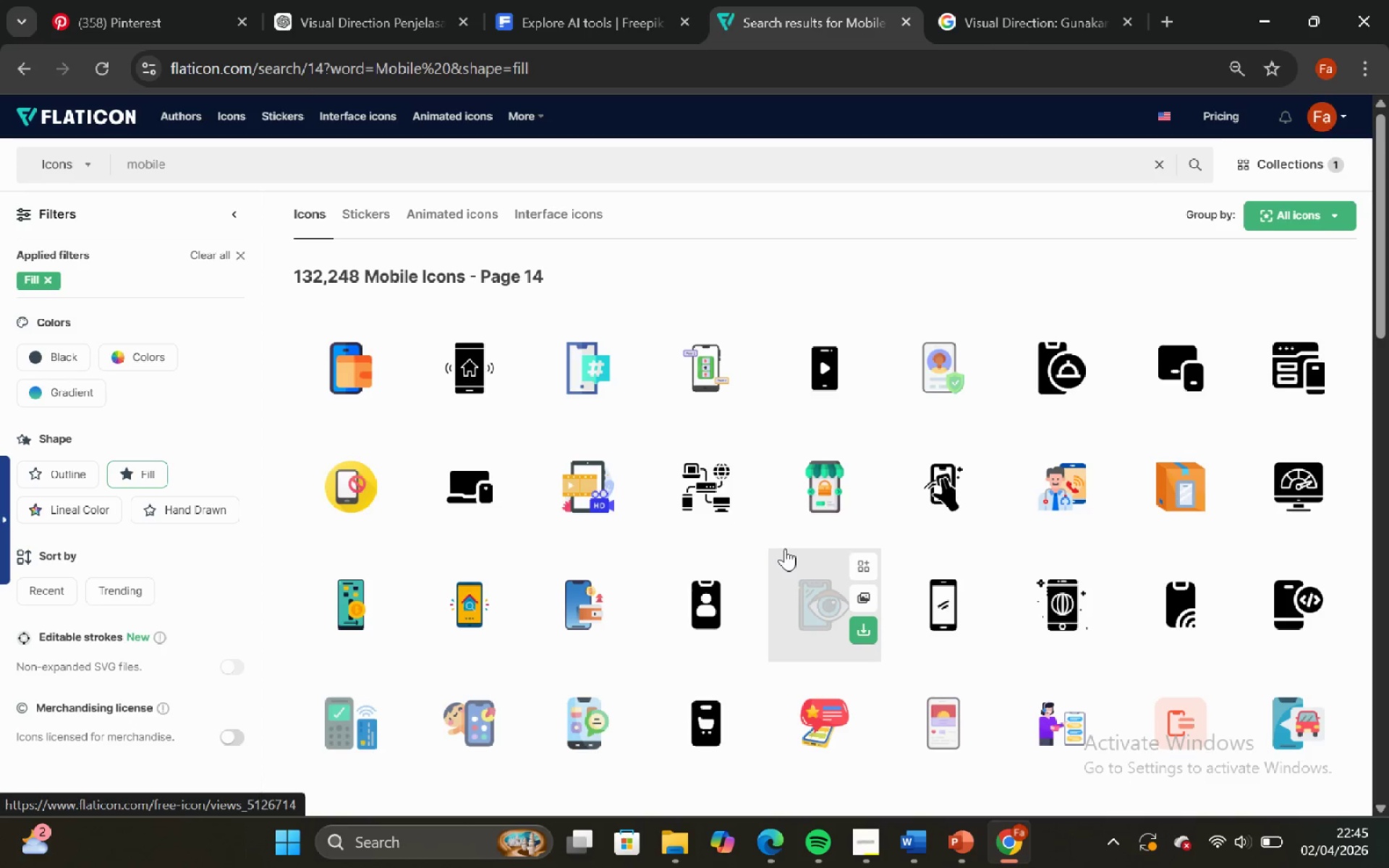 
scroll: coordinate [786, 484], scroll_direction: down, amount: 7.0
 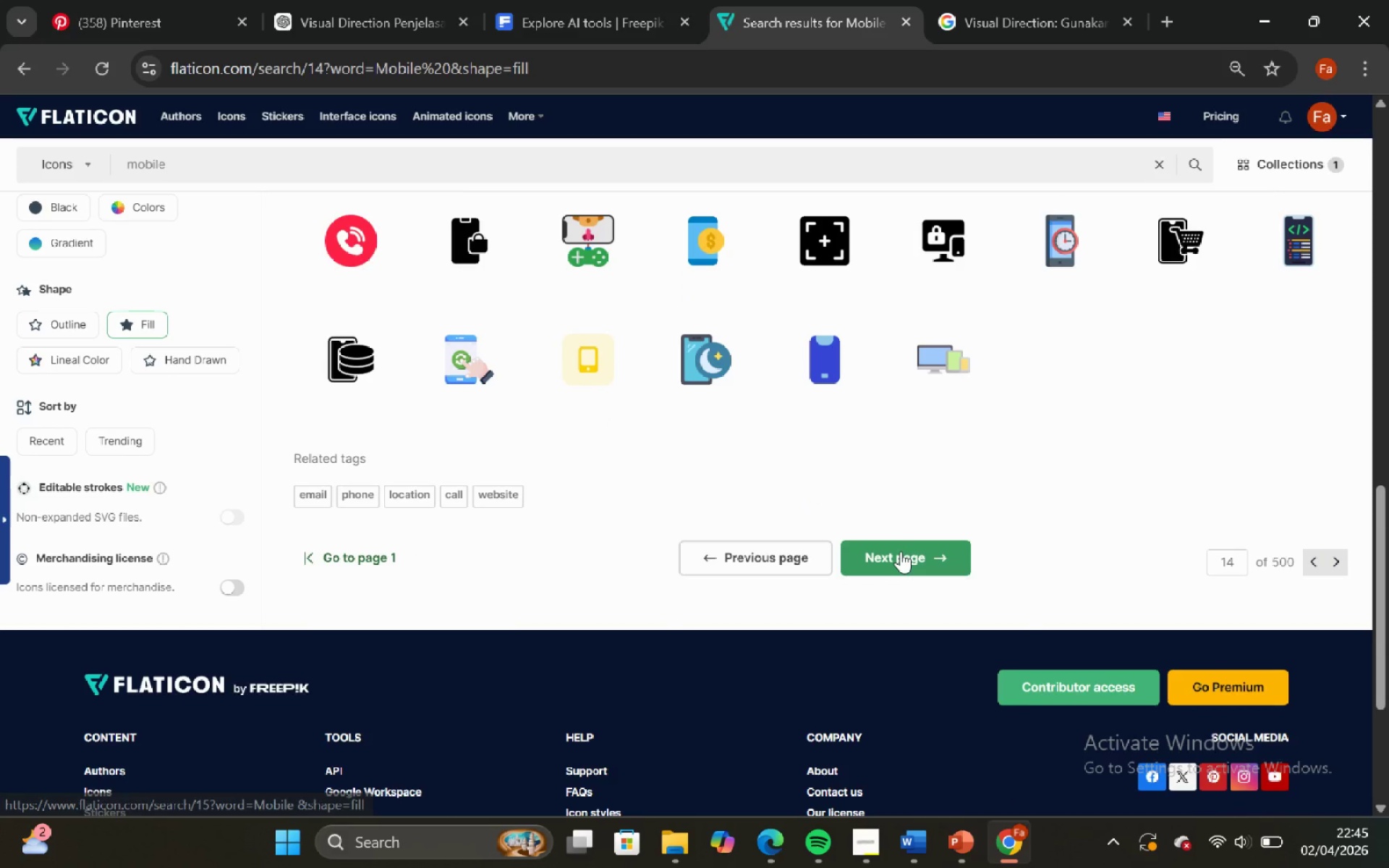 
left_click([901, 551])
 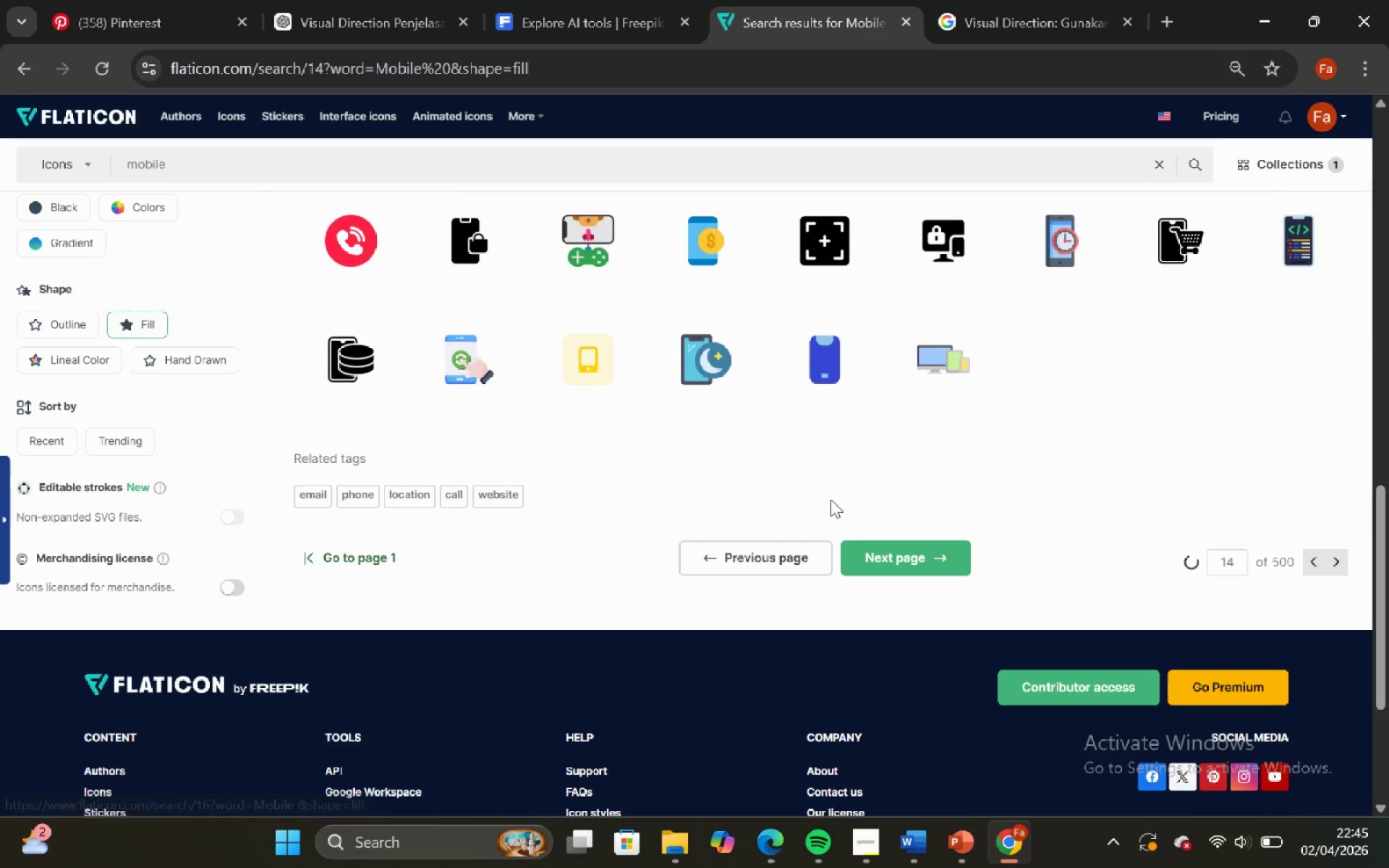 
scroll: coordinate [830, 499], scroll_direction: down, amount: 2.0
 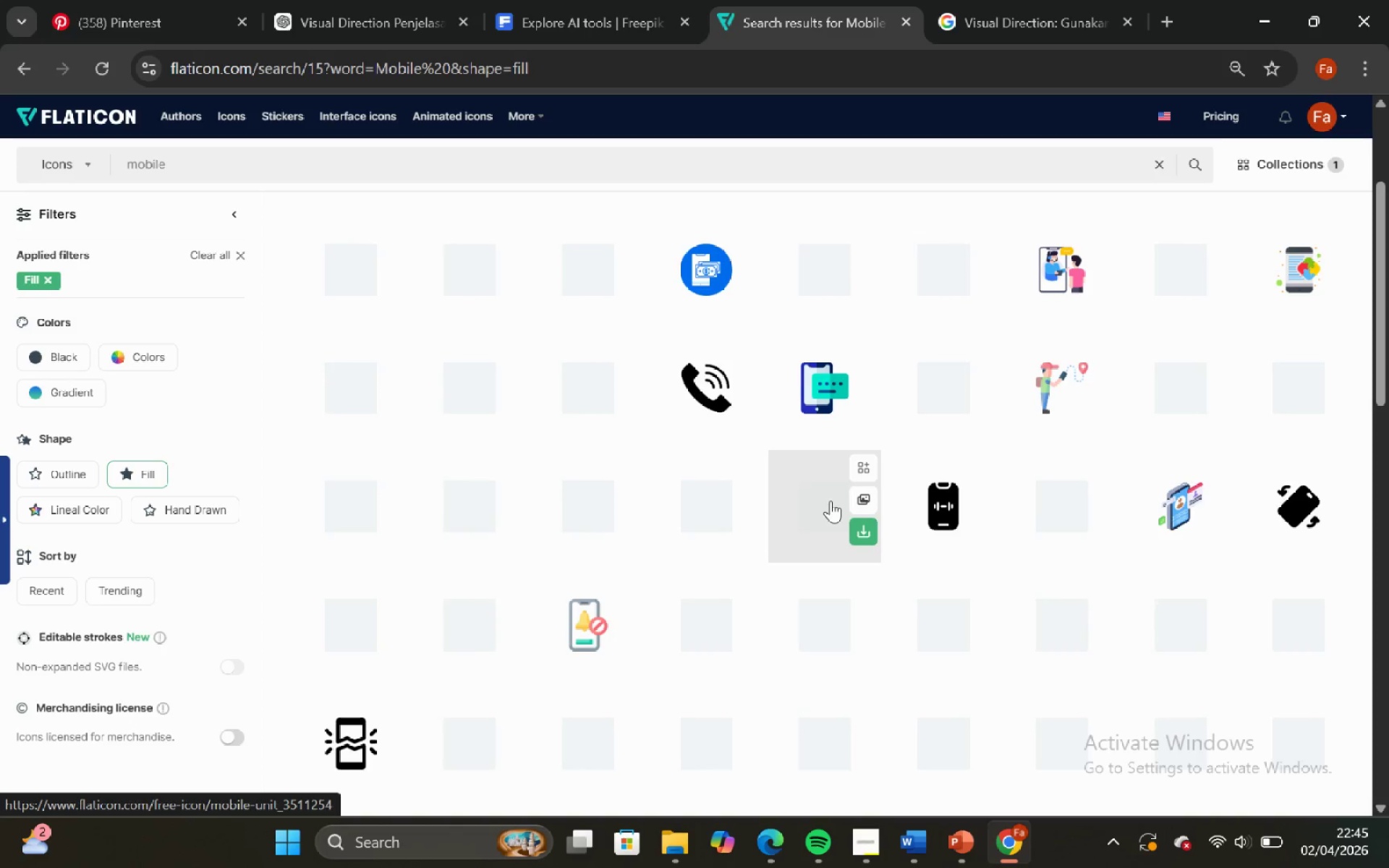 
scroll: coordinate [831, 501], scroll_direction: up, amount: 3.0
 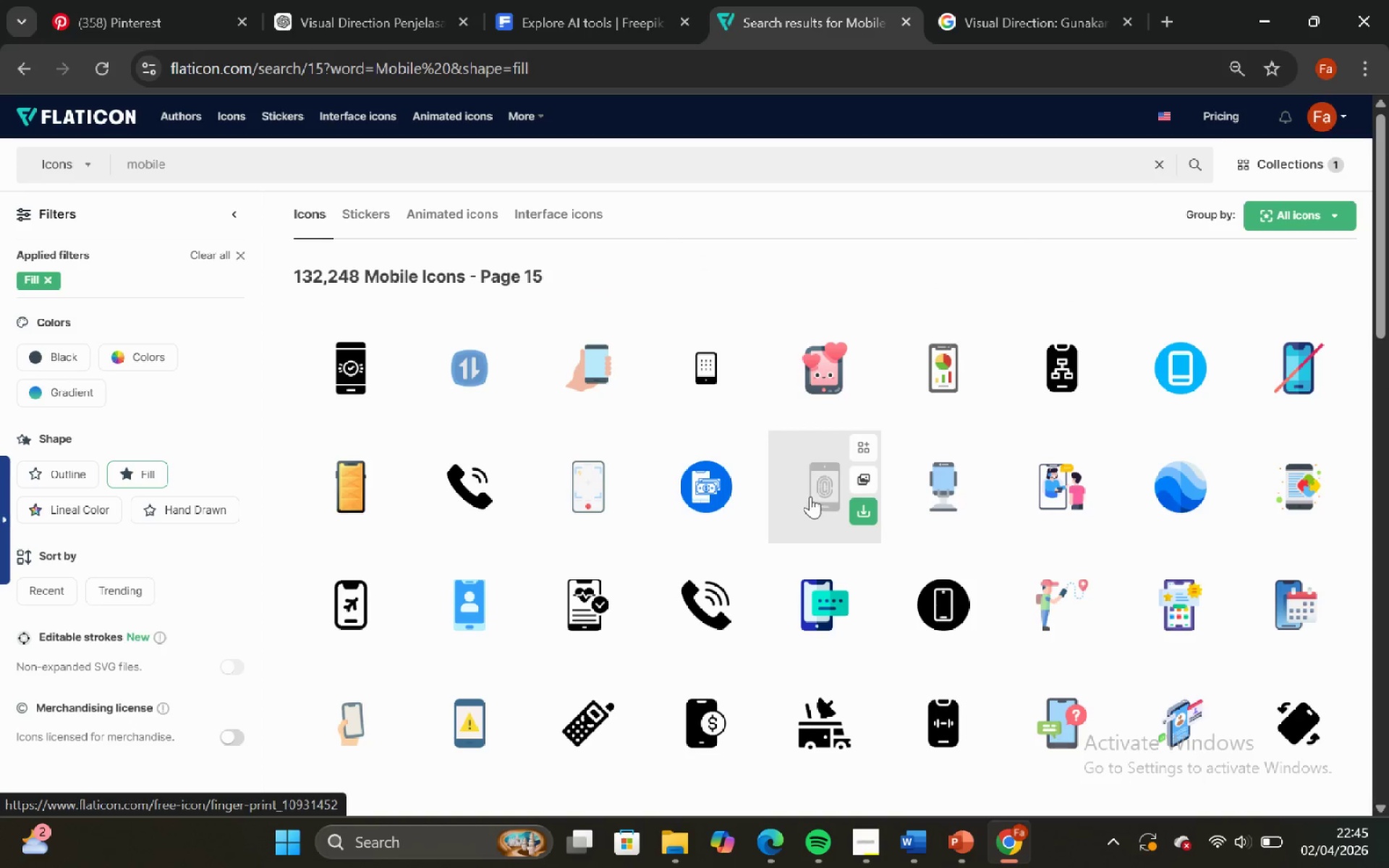 
scroll: coordinate [810, 505], scroll_direction: none, amount: 0.0
 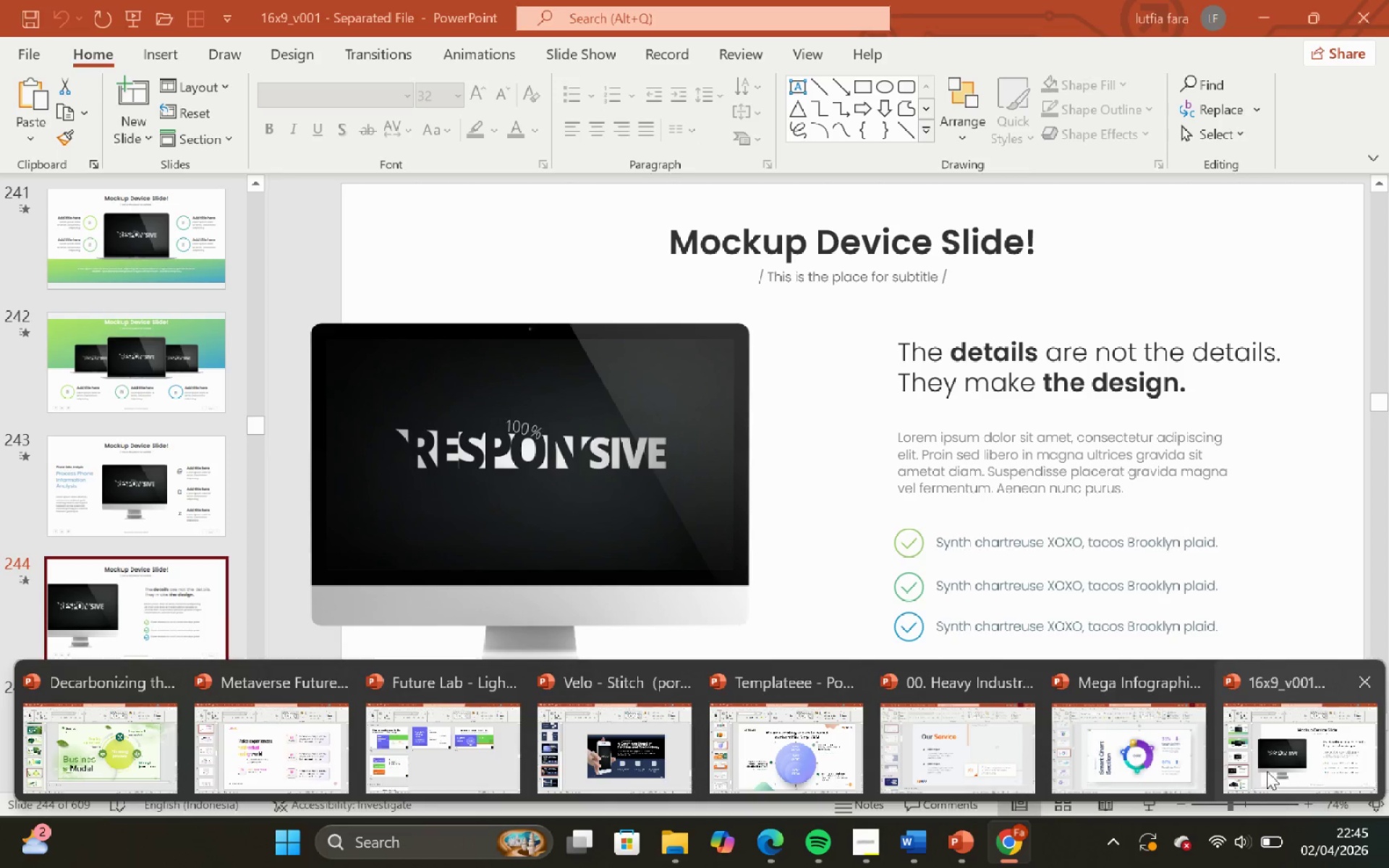 
left_click([579, 760])
 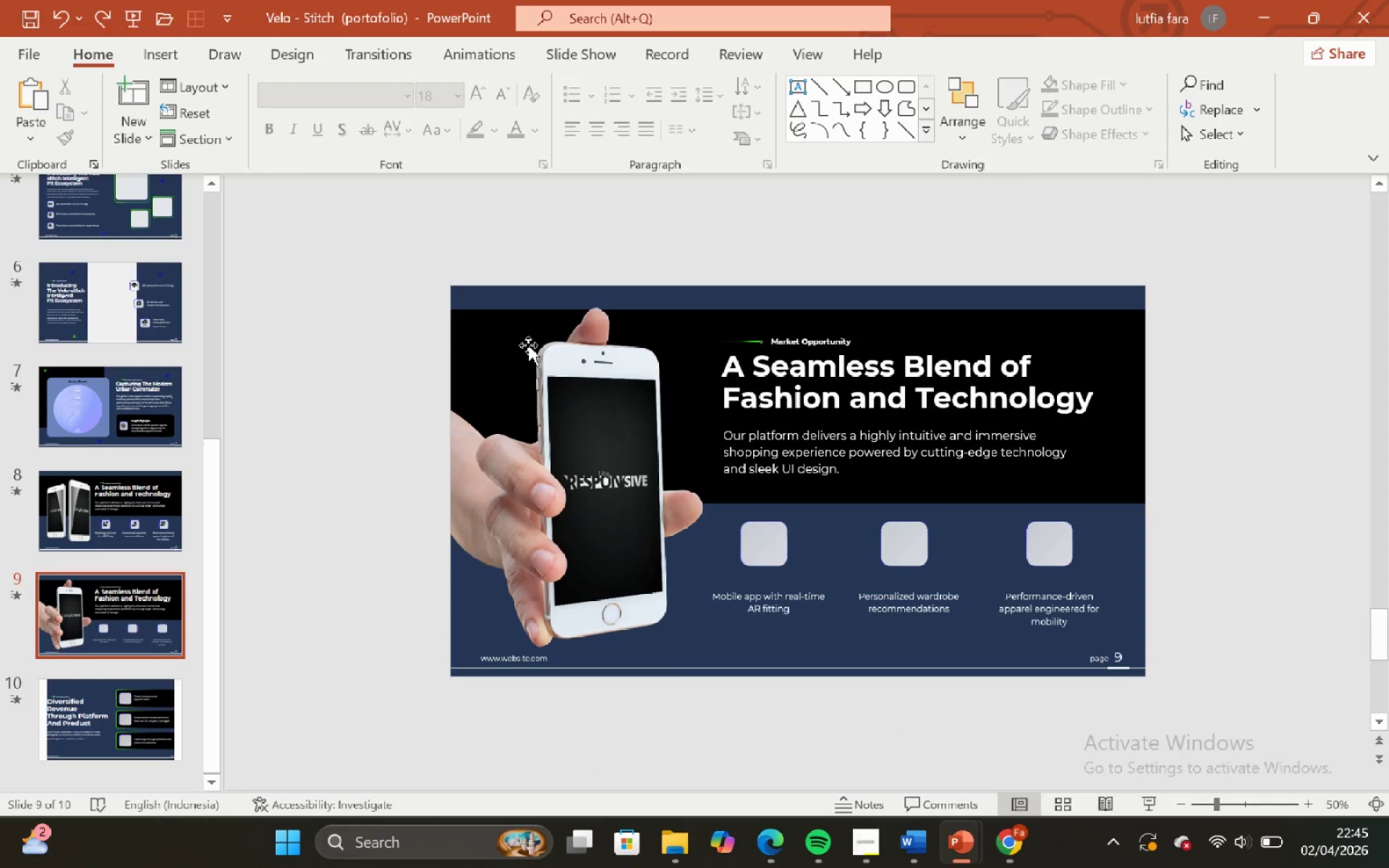 
left_click([480, 348])
 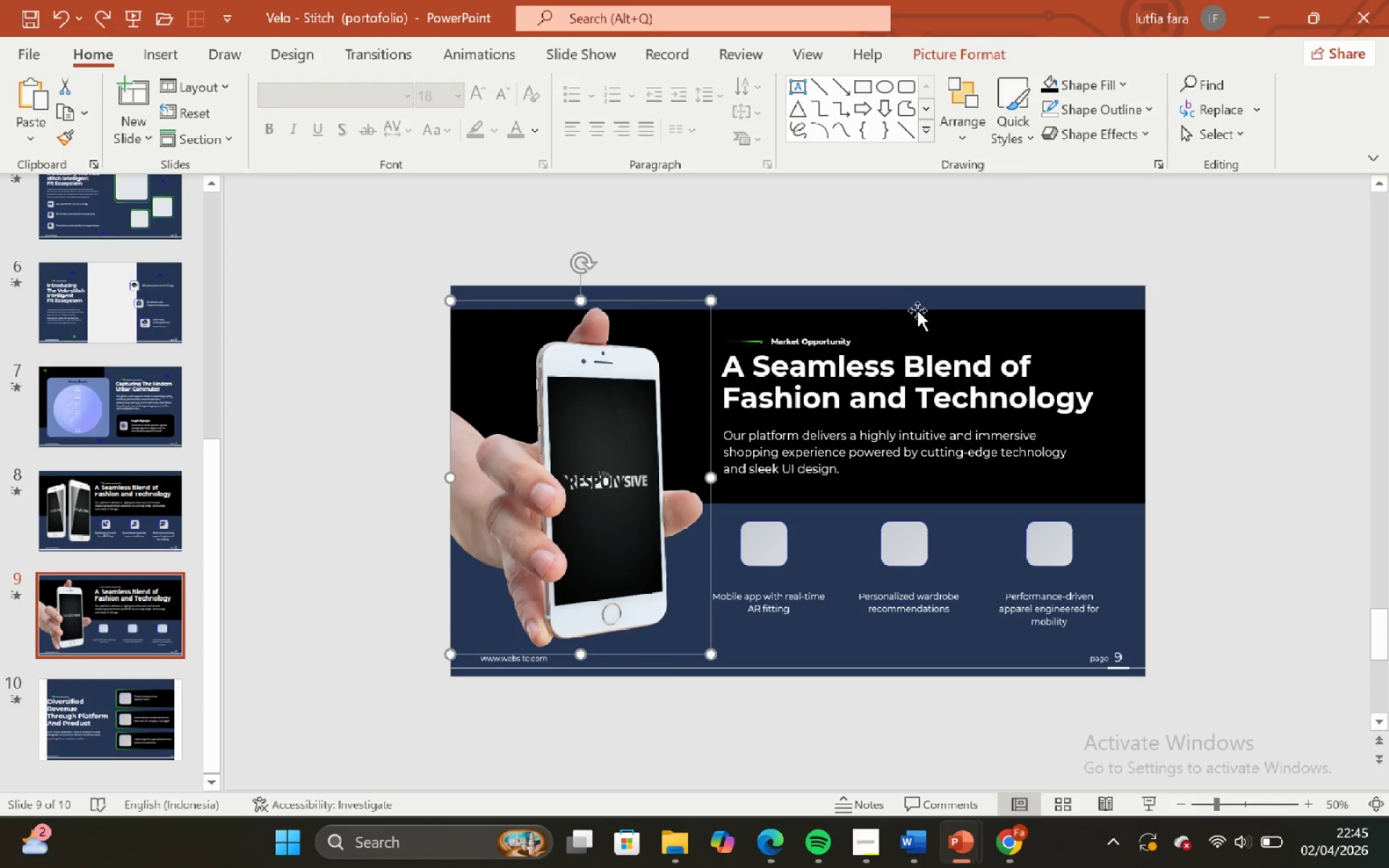 
left_click([925, 322])
 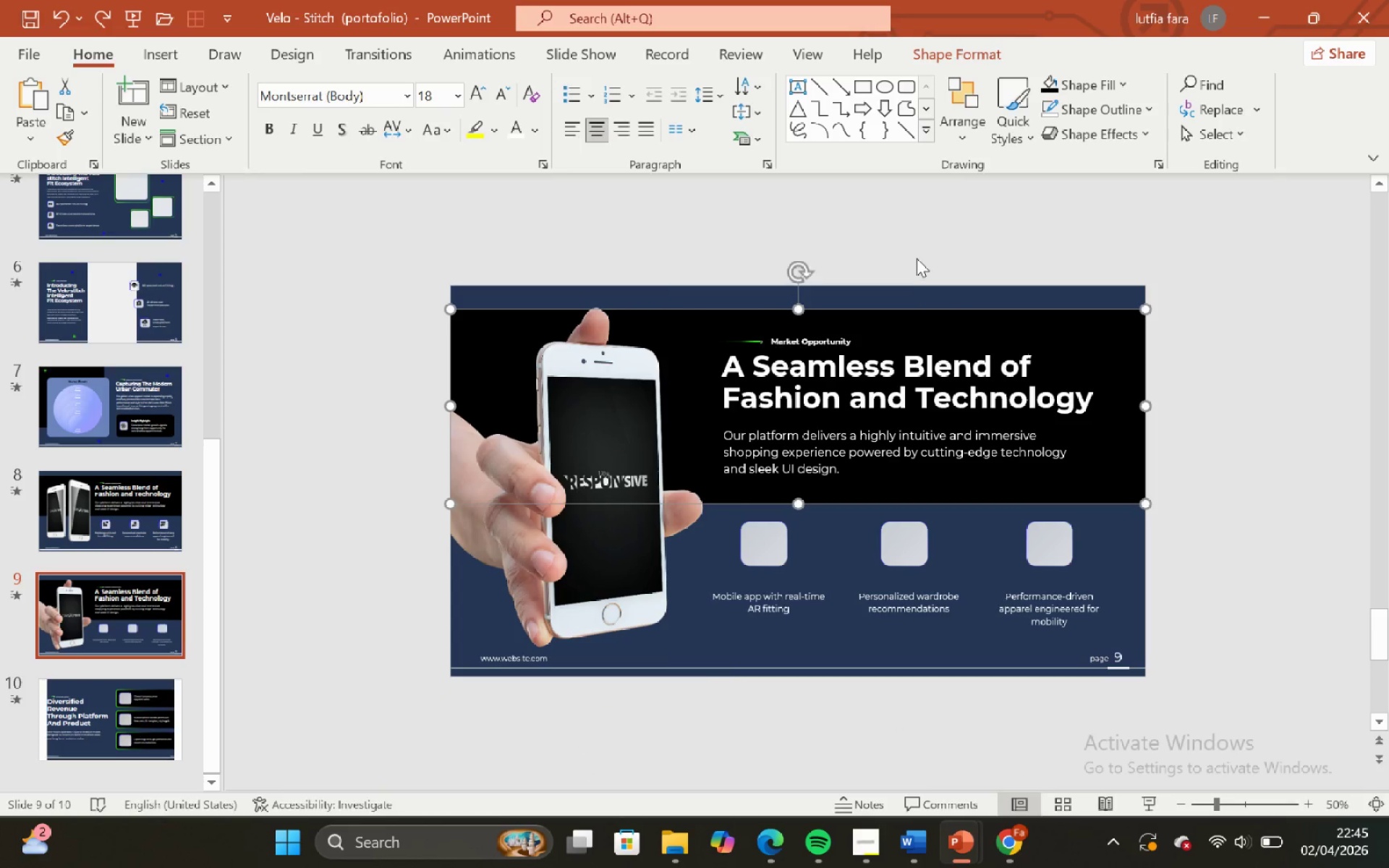 
left_click([917, 258])
 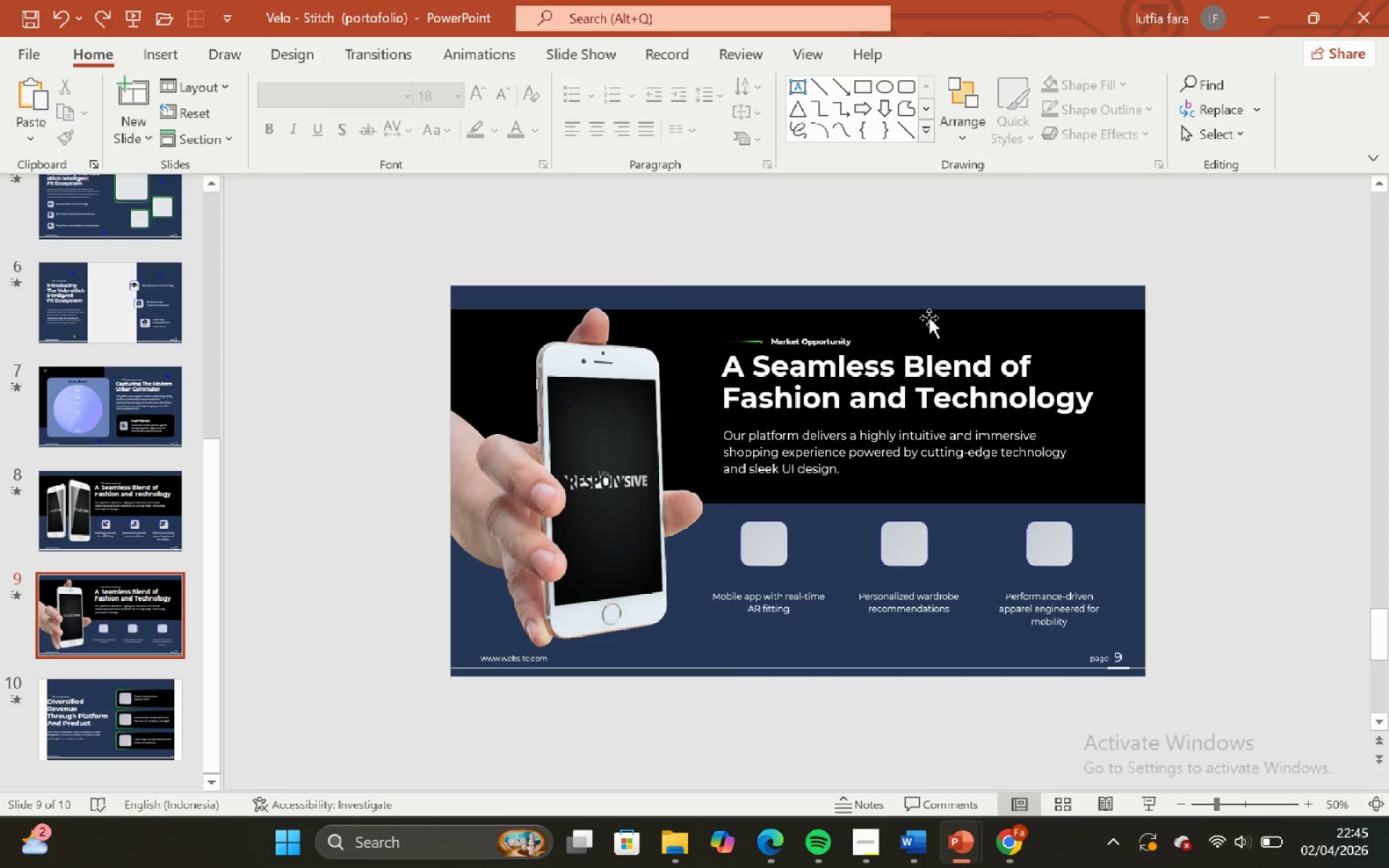 
left_click([929, 318])
 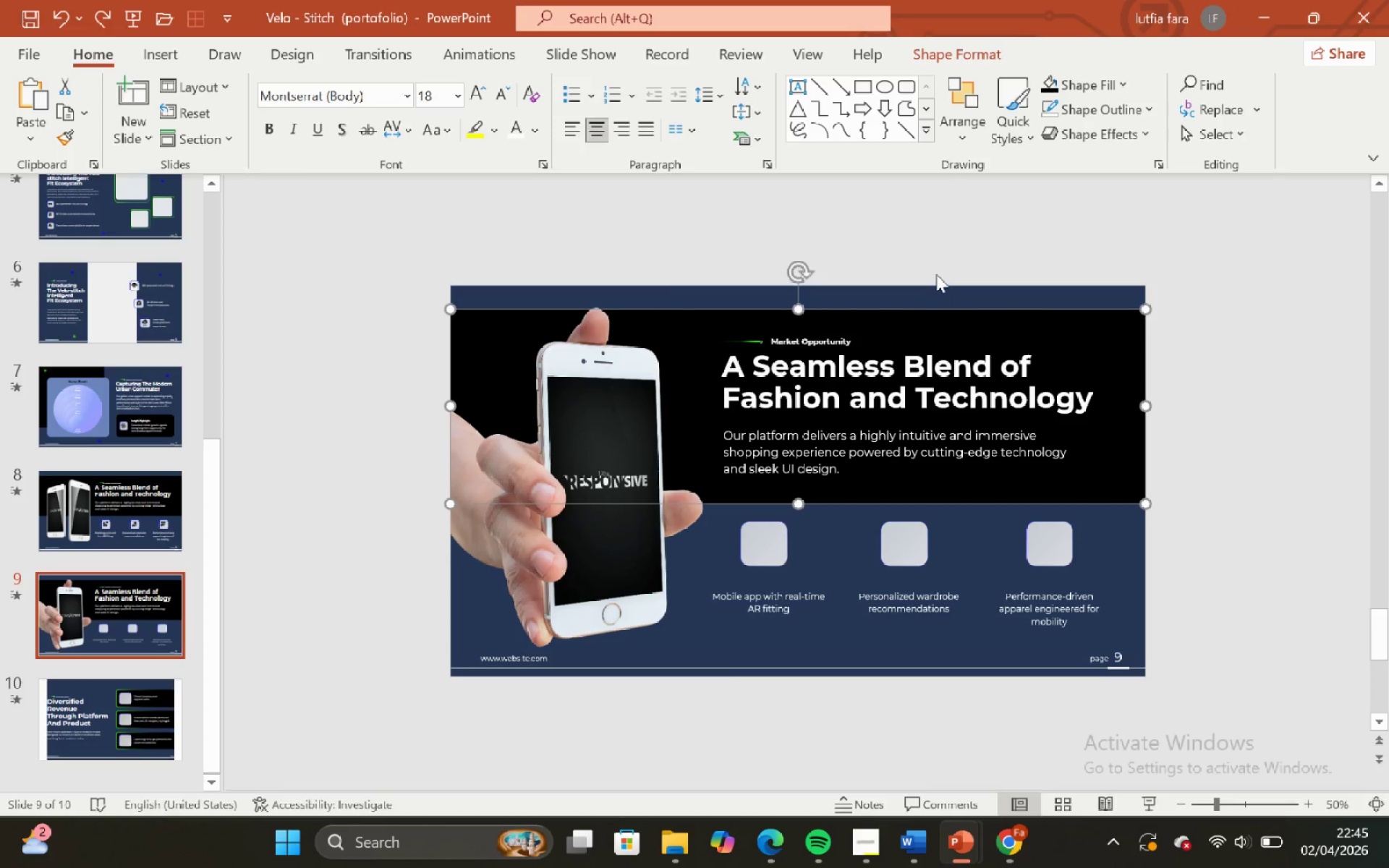 
left_click([936, 274])
 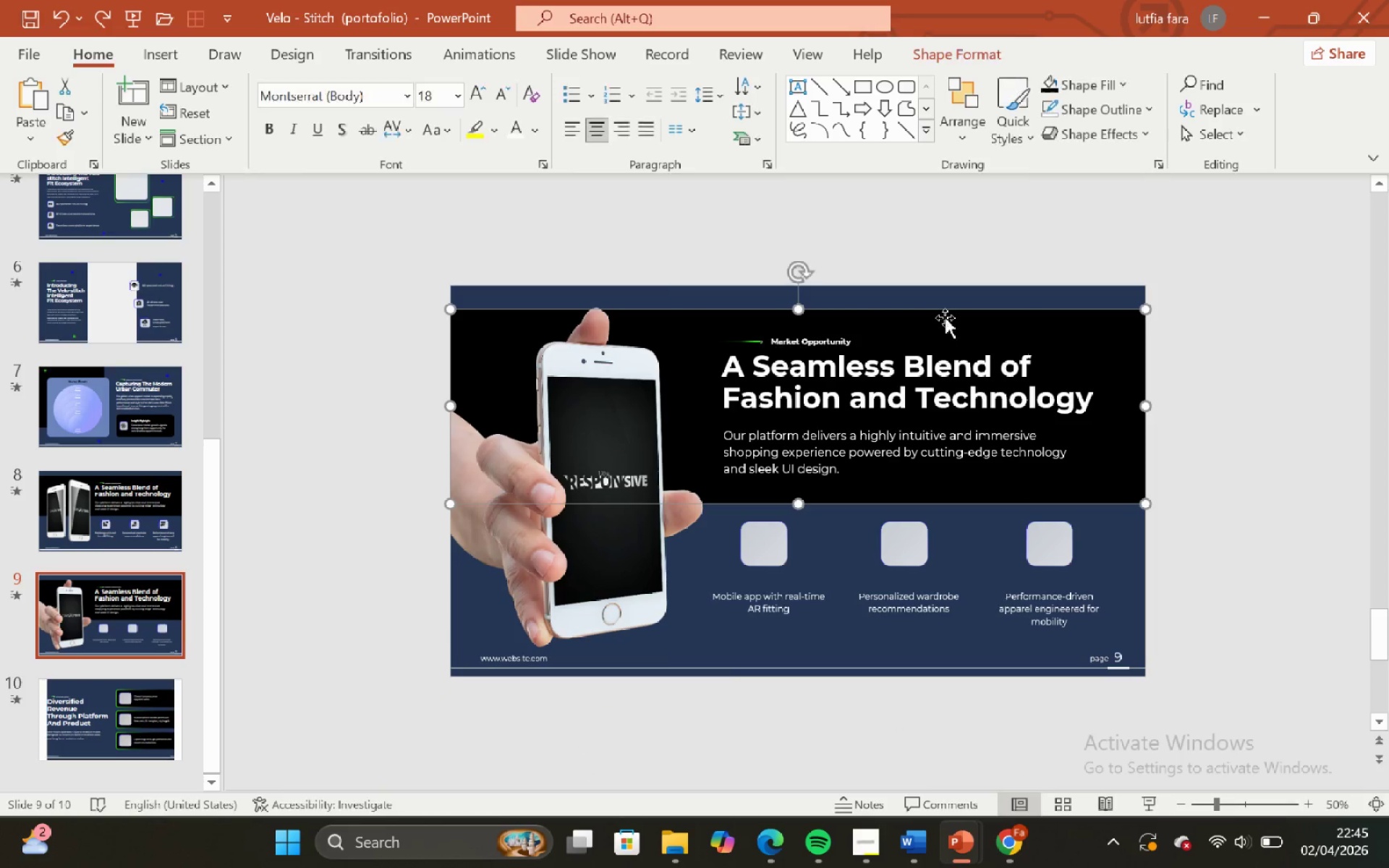 
double_click([944, 297])
 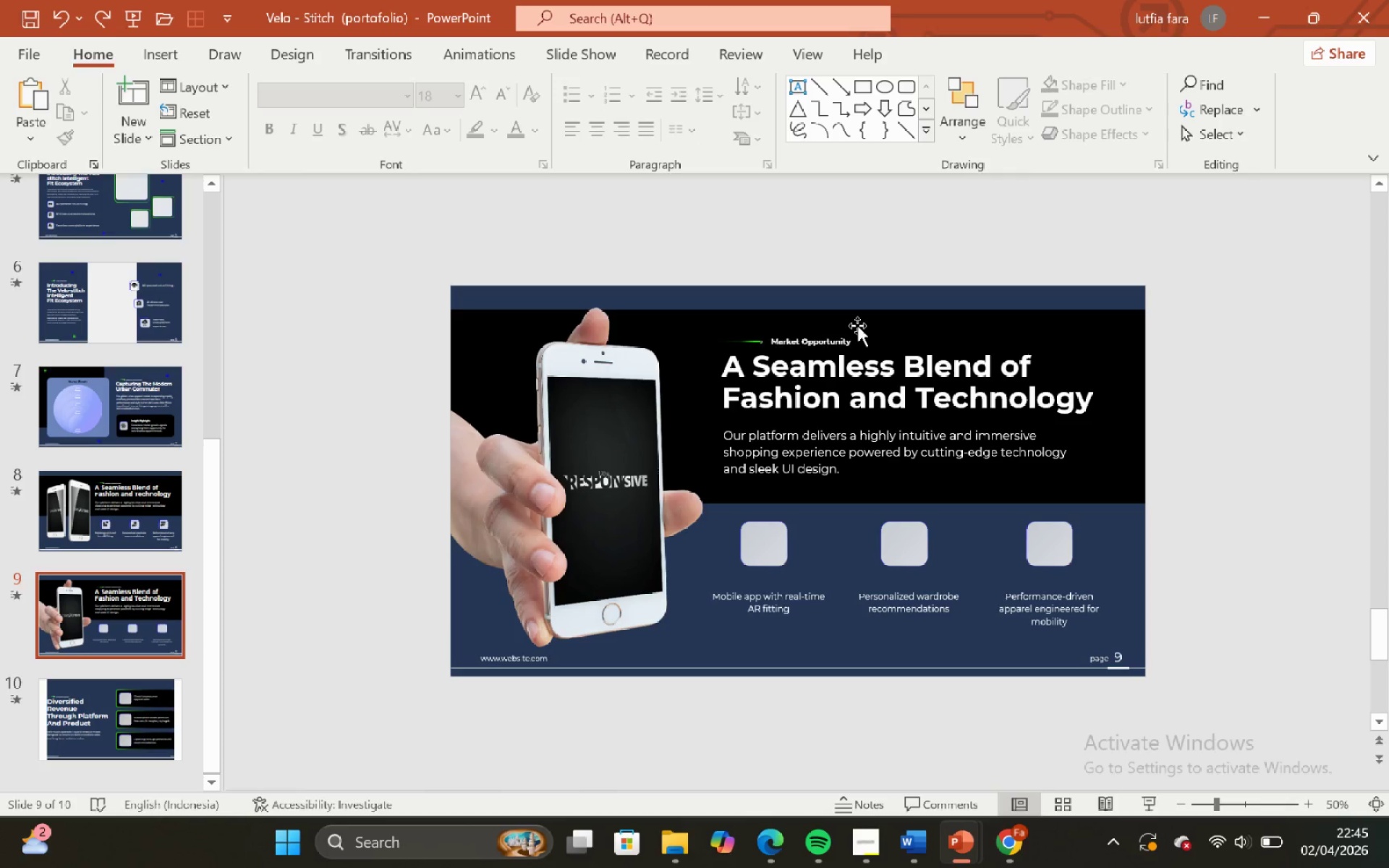 
double_click([870, 297])
 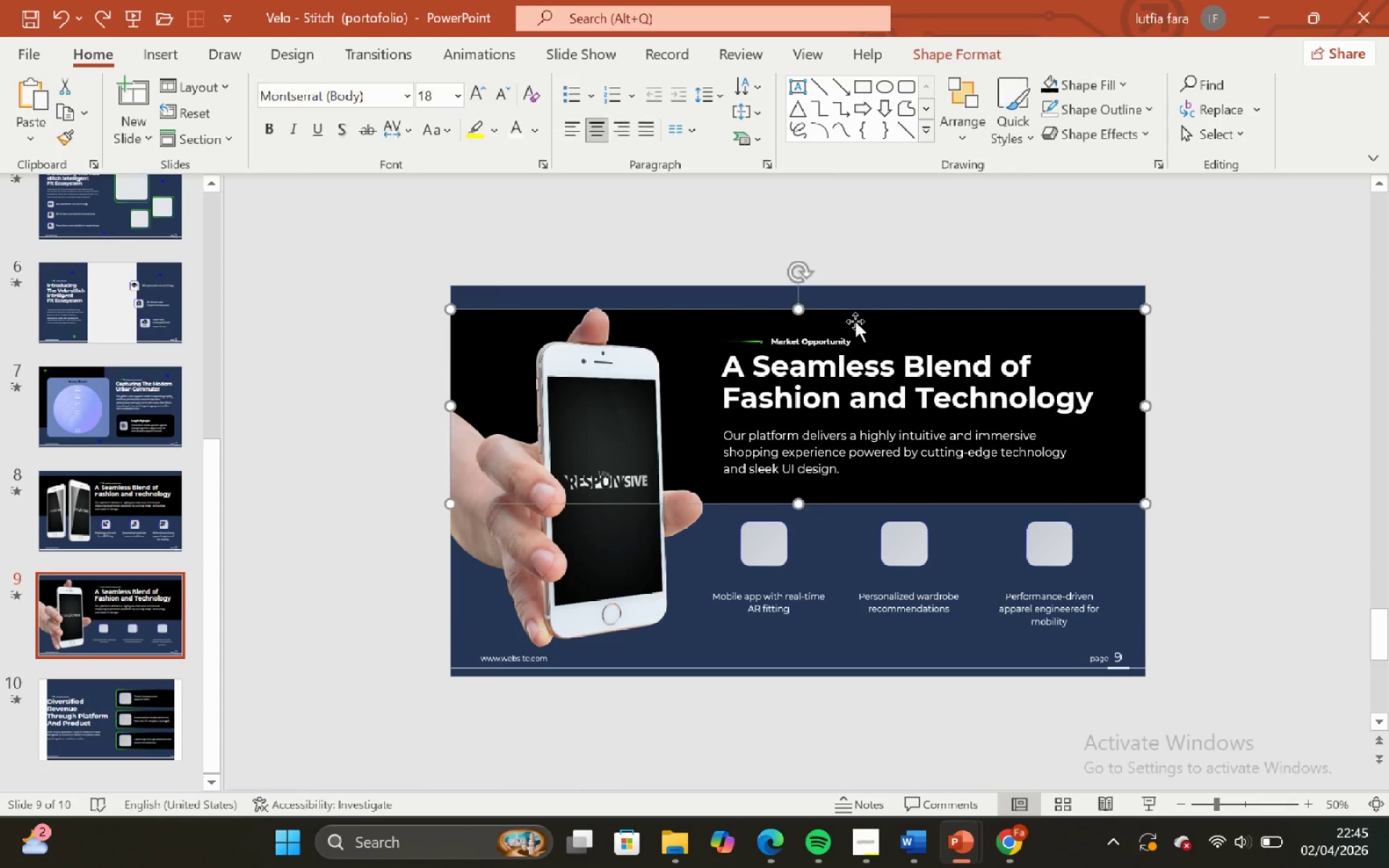 
double_click([864, 283])
 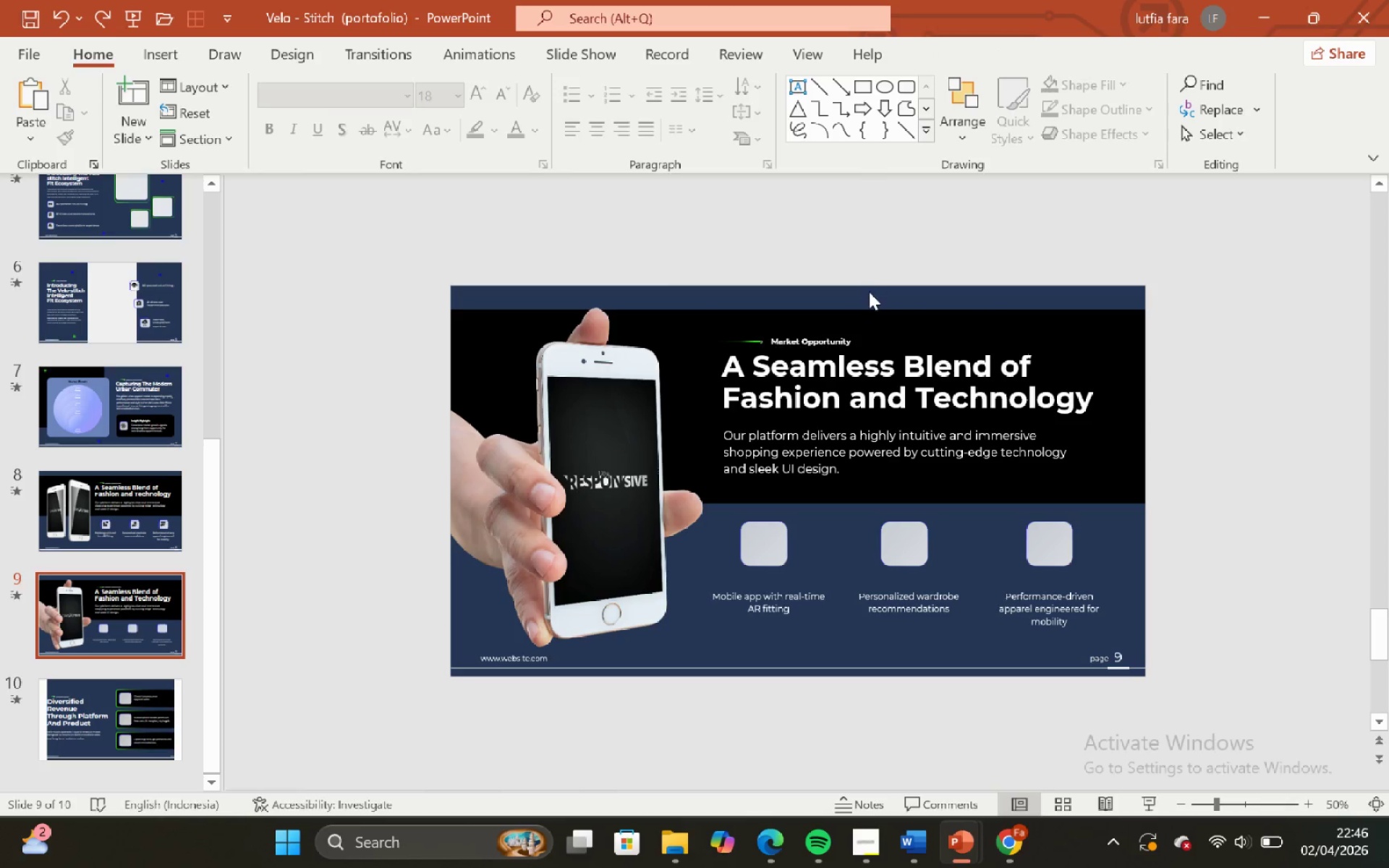 
left_click([857, 352])
 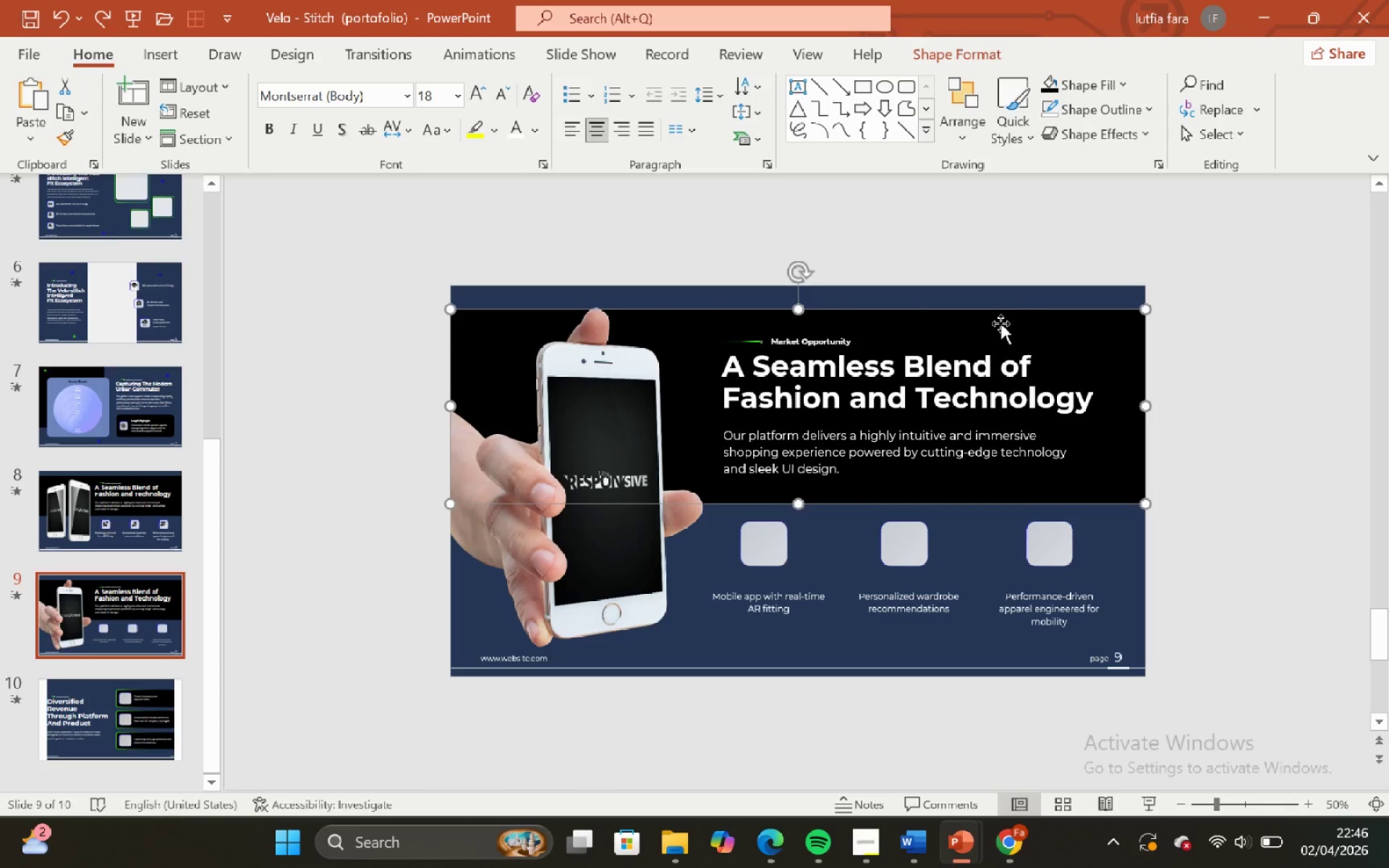 
double_click([1011, 294])
 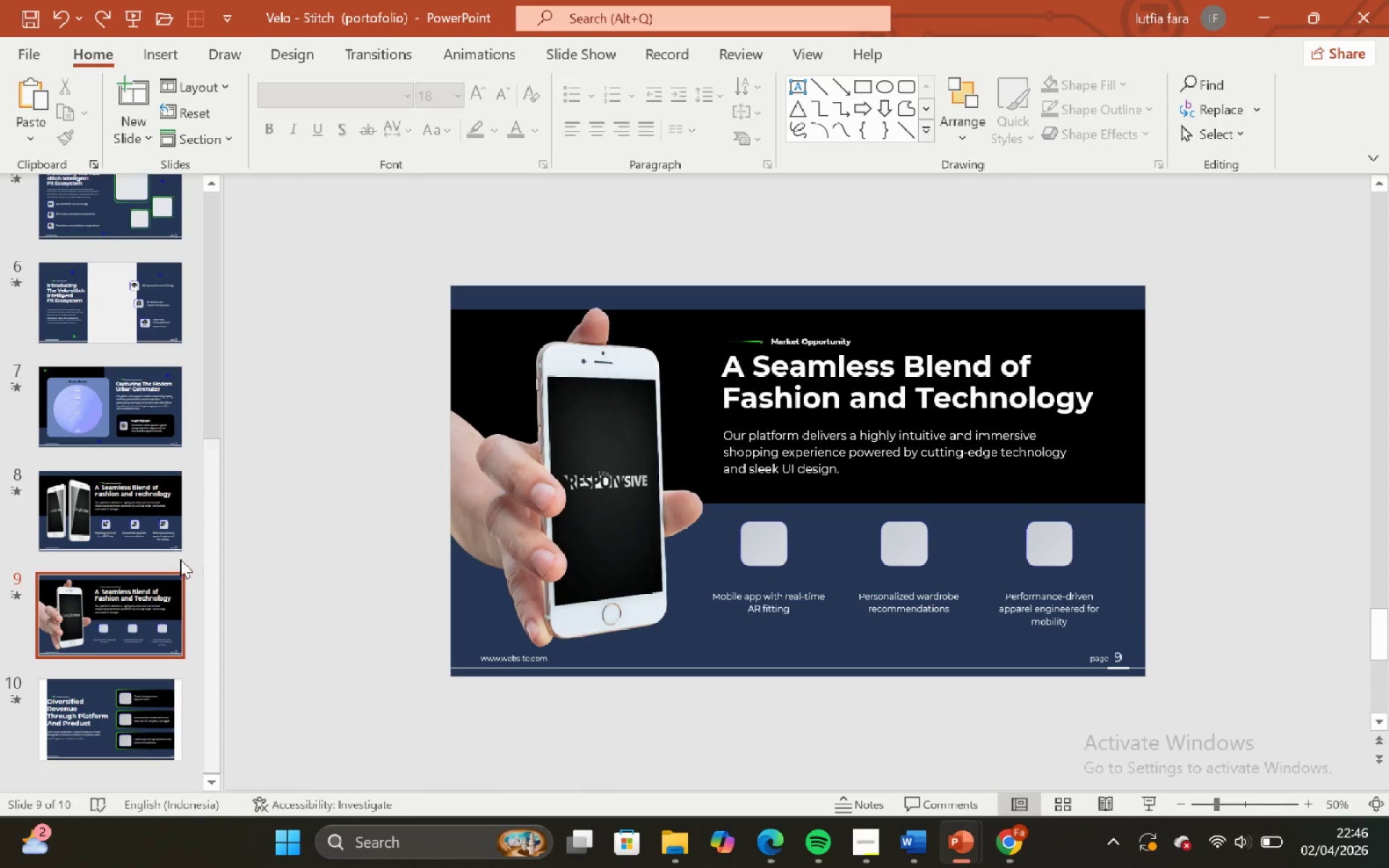 
left_click([793, 616])
 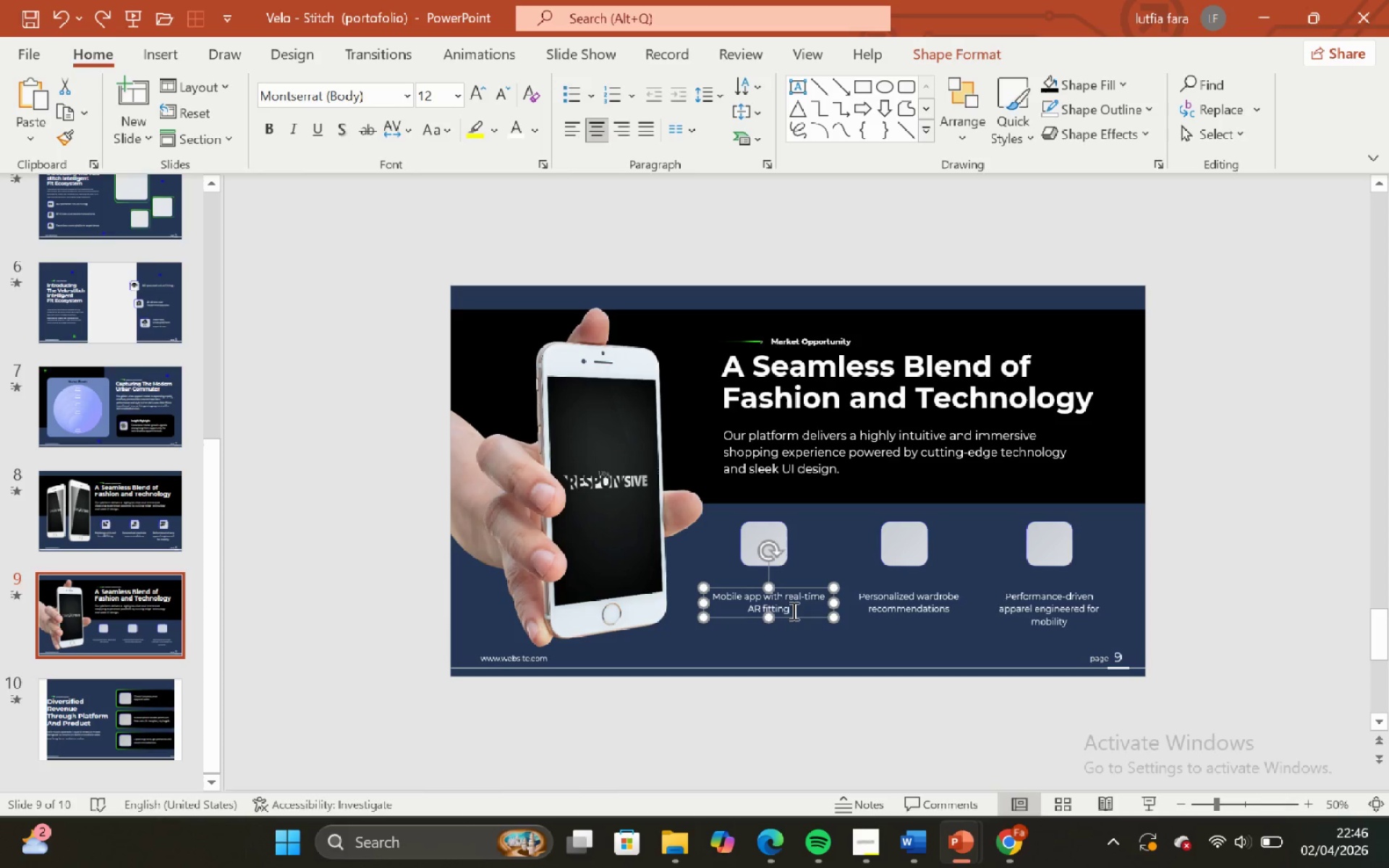 
left_click_drag(start_coordinate=[792, 610], to_coordinate=[767, 608])
 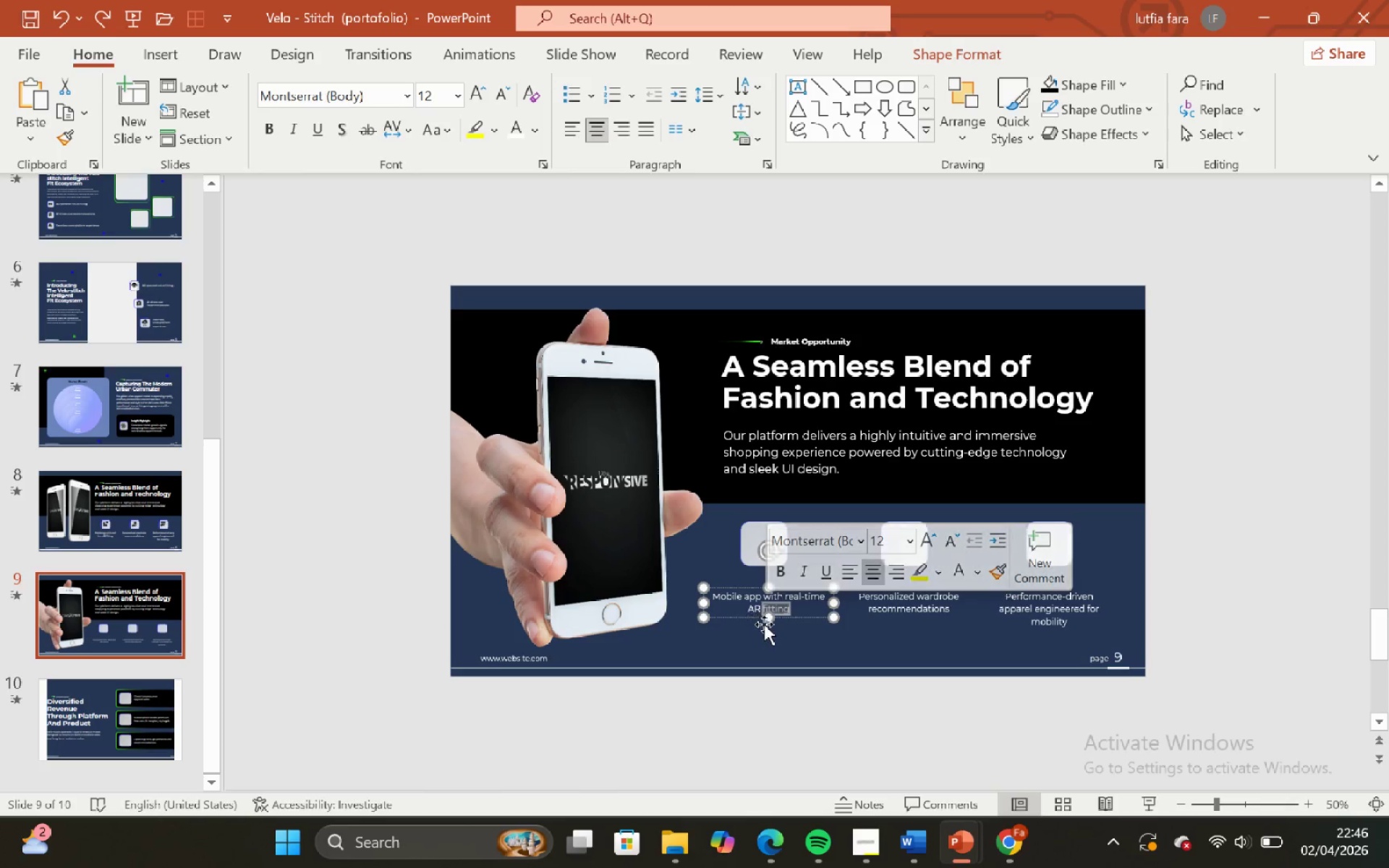 
left_click([766, 626])
 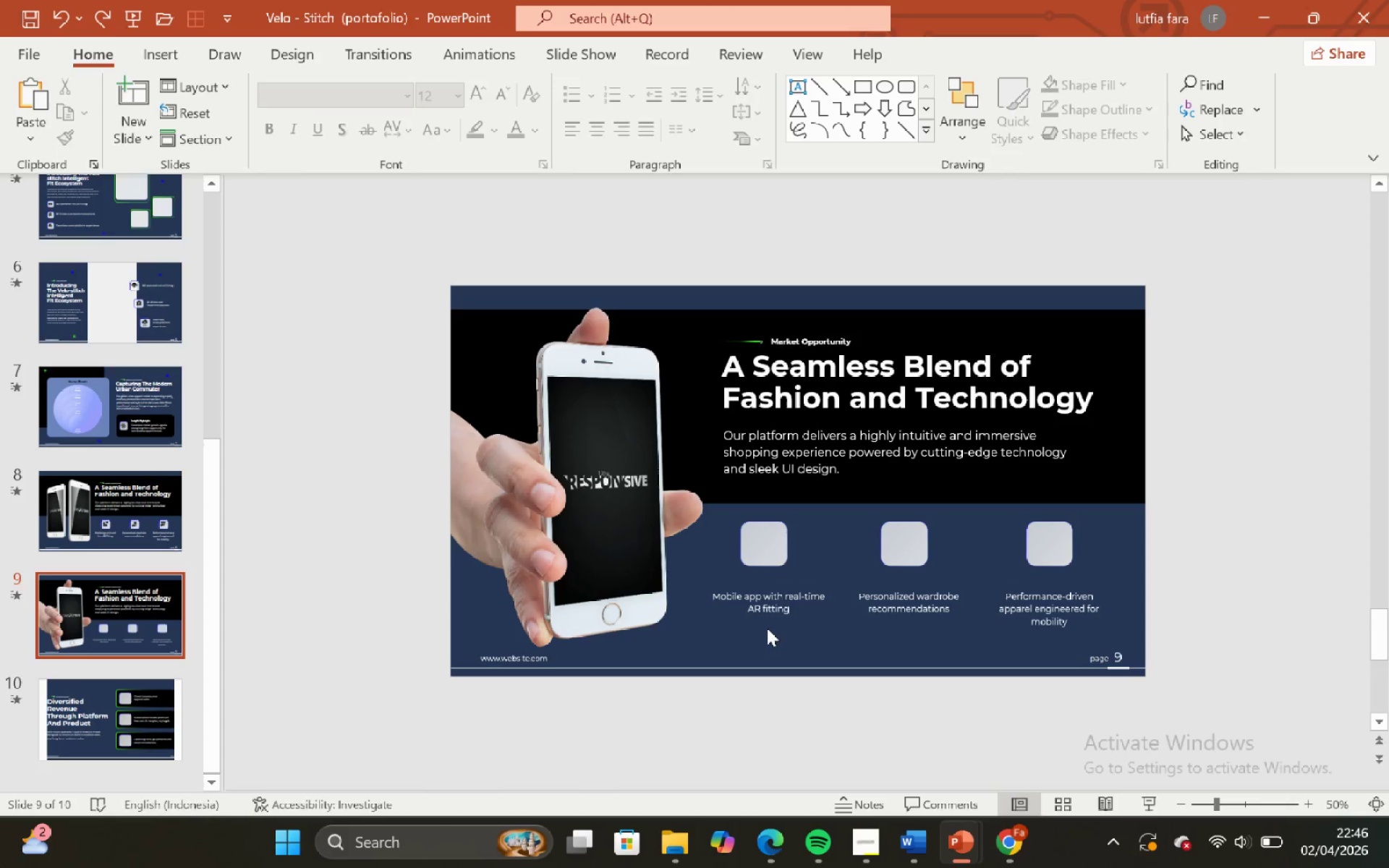 
hold_key(key=ControlLeft, duration=0.44)
left_click([759, 604])
 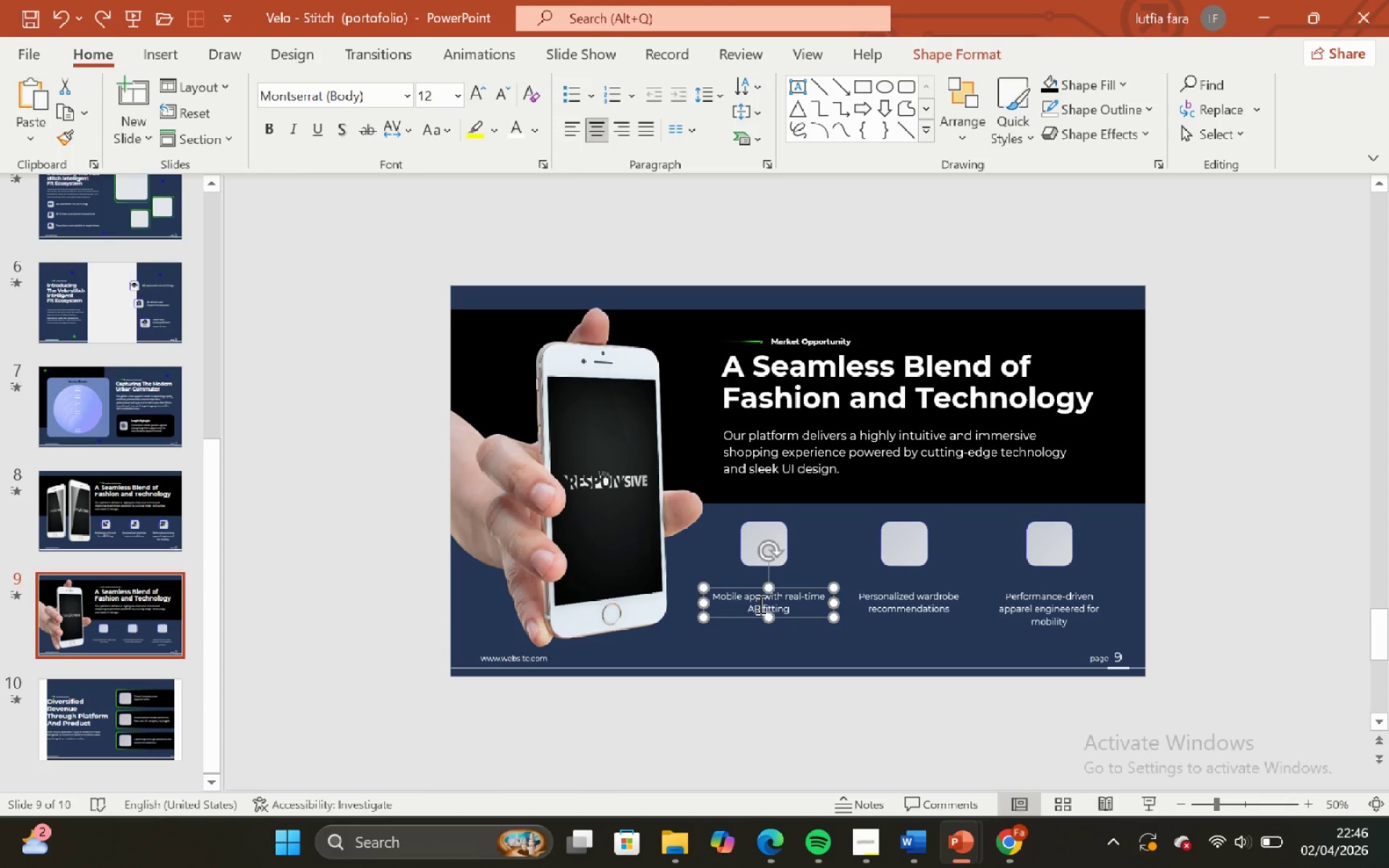 
hold_key(key=ControlLeft, duration=0.69)
hold_key(key=ShiftLeft, duration=0.48)
scroll: coordinate [759, 604], scroll_direction: up, amount: 2.0
 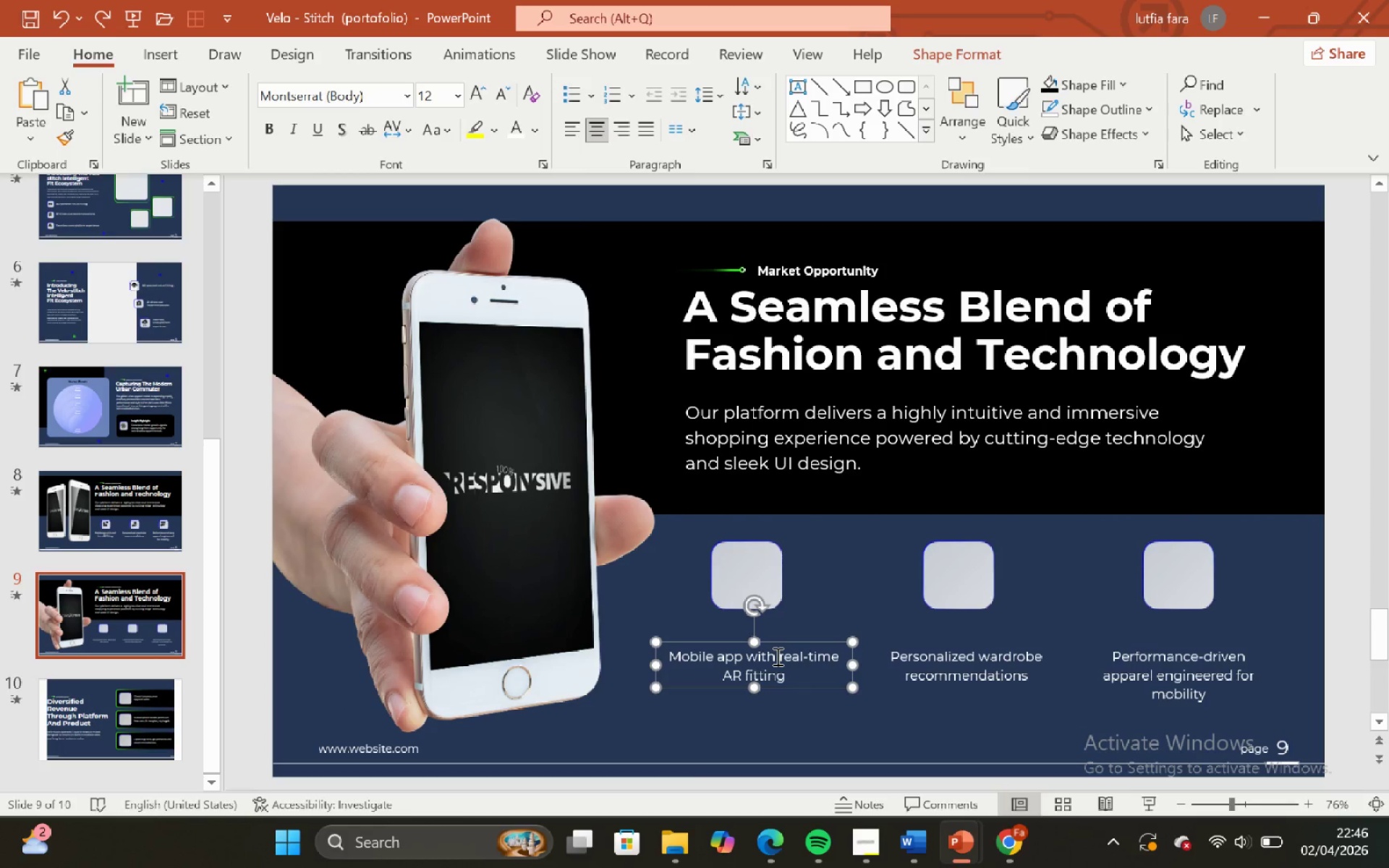 
left_click_drag(start_coordinate=[776, 656], to_coordinate=[857, 656])
 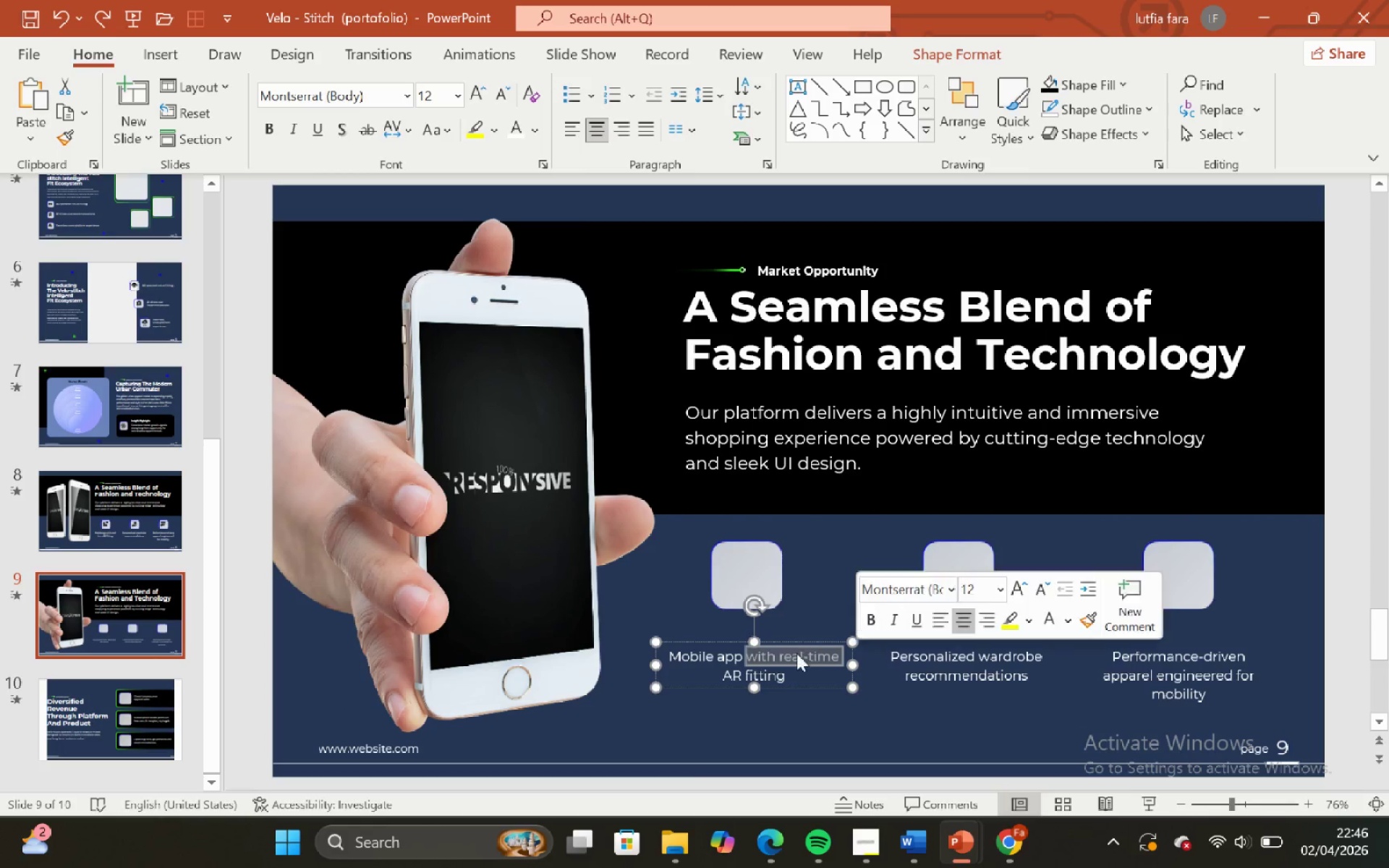 
left_click([796, 653])
 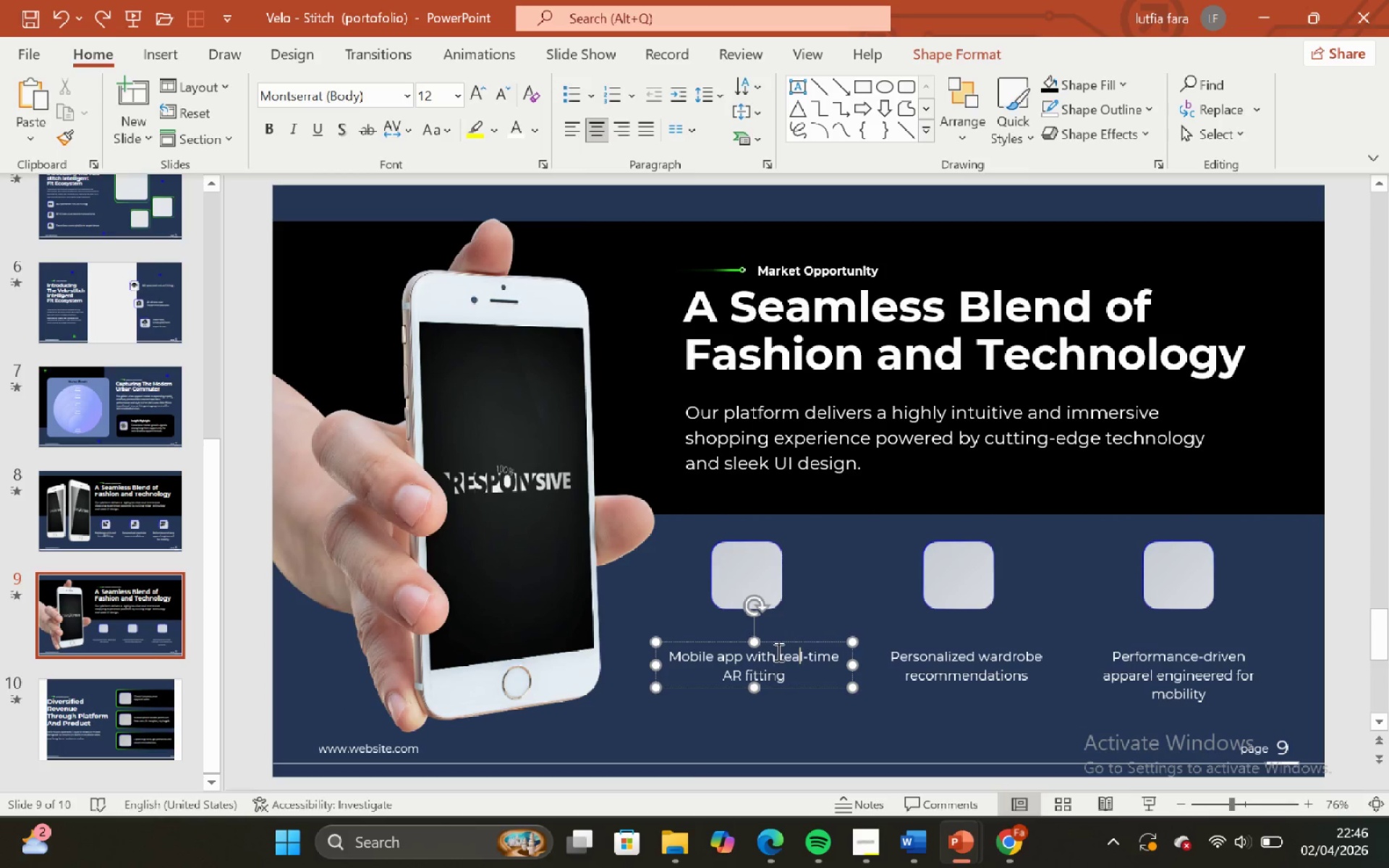 
left_click([777, 652])
 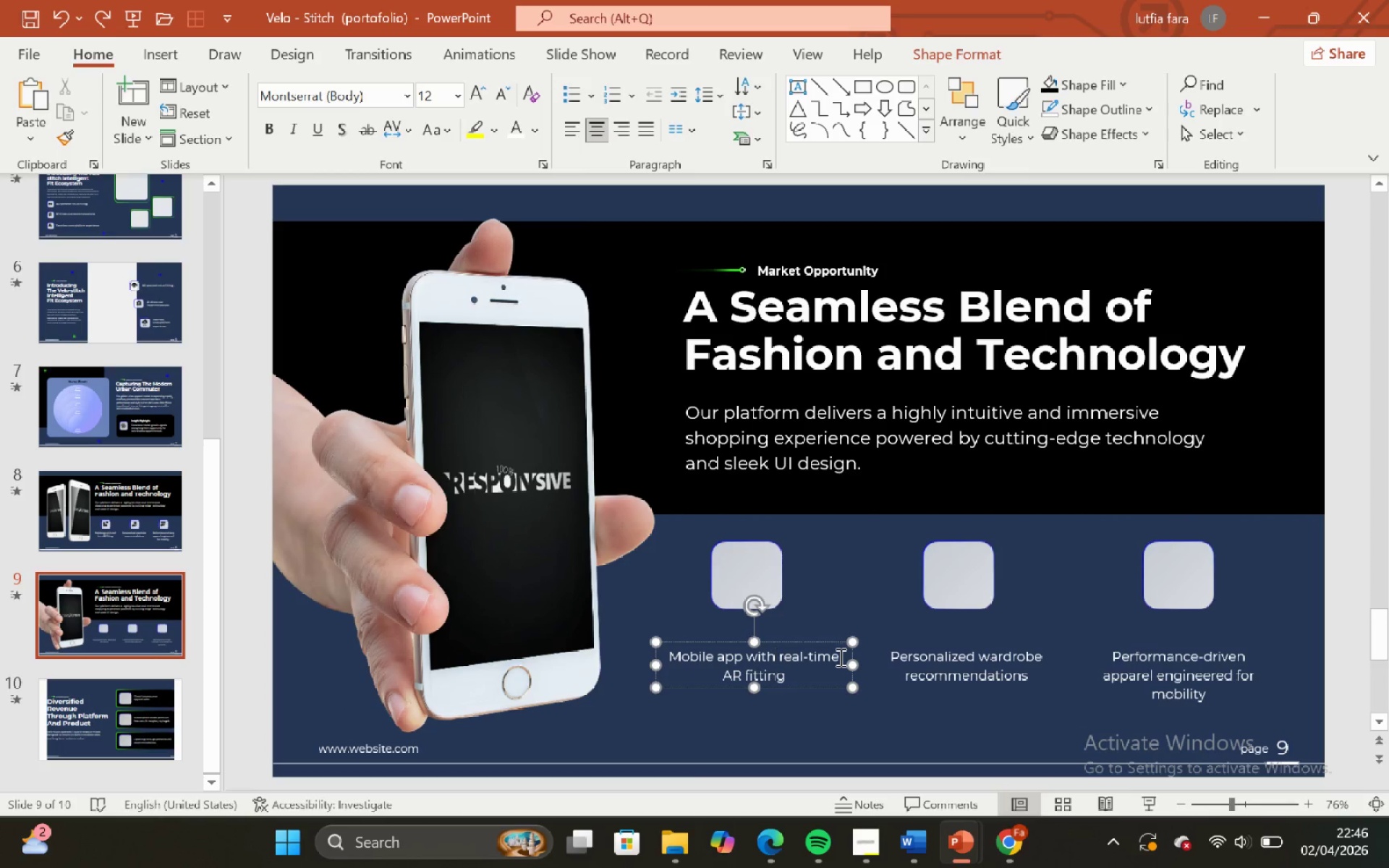 
hold_key(key=ShiftLeft, duration=0.64)
left_click([839, 657])
 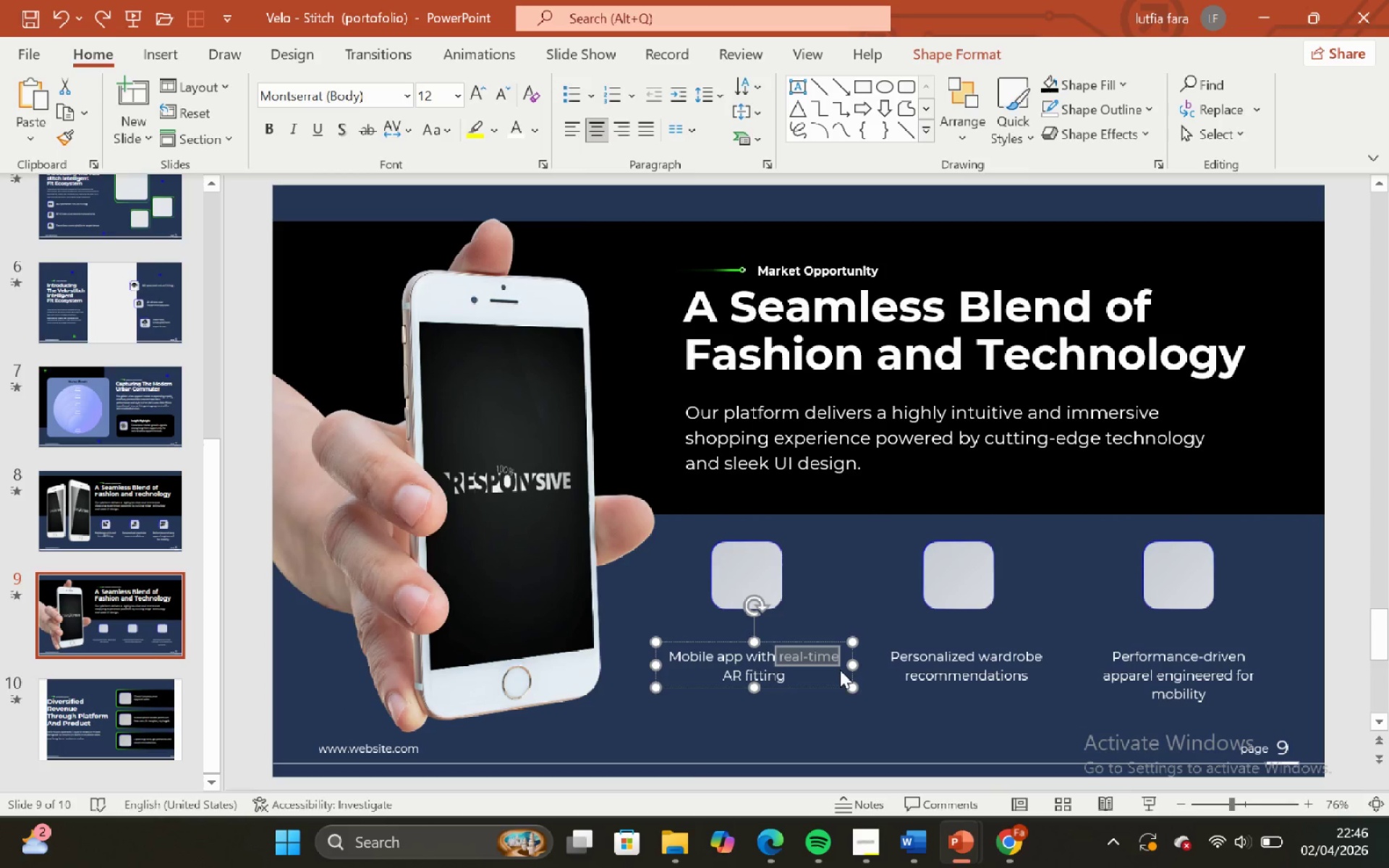 
key(Control+C)
 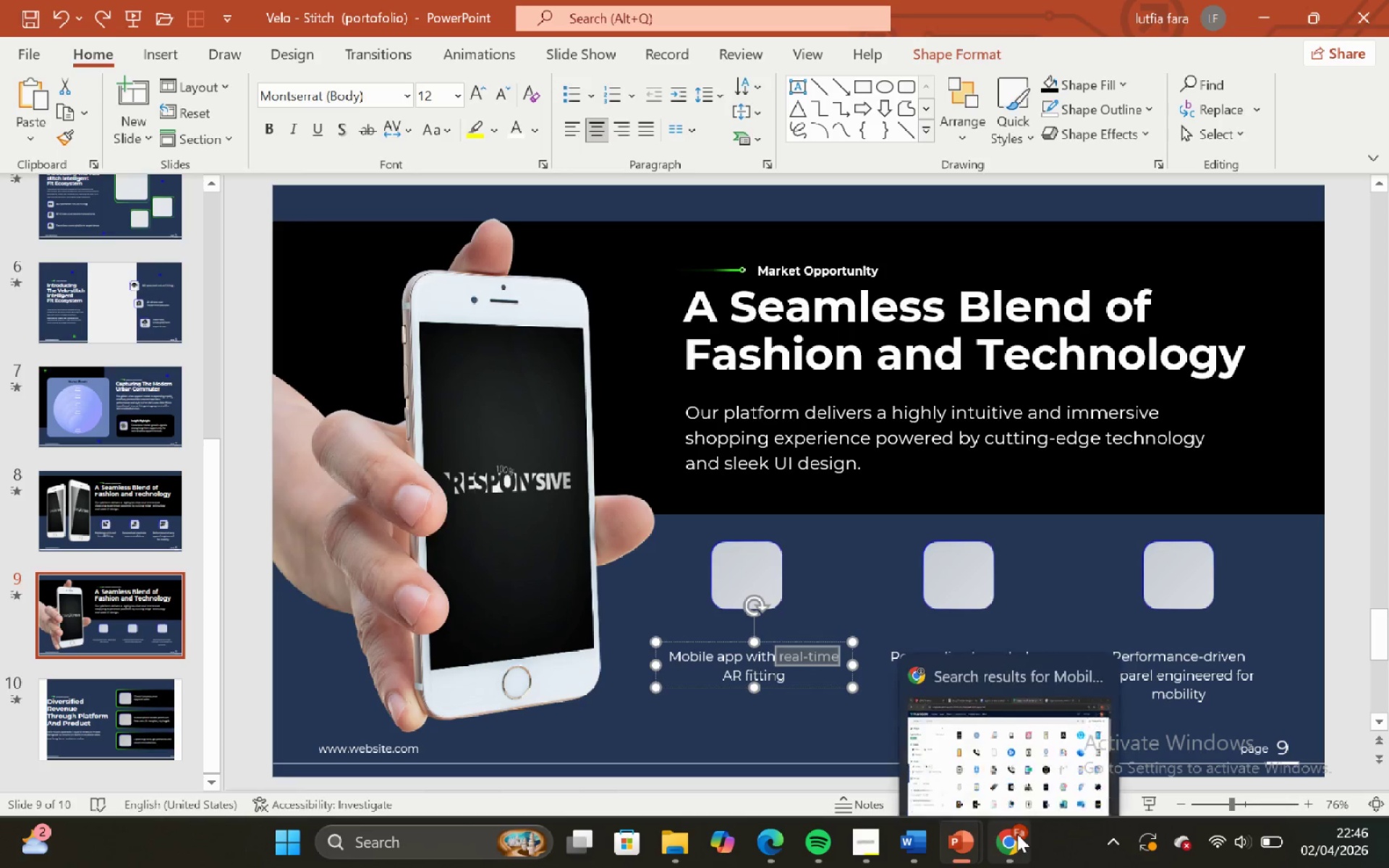 
left_click([989, 749])
 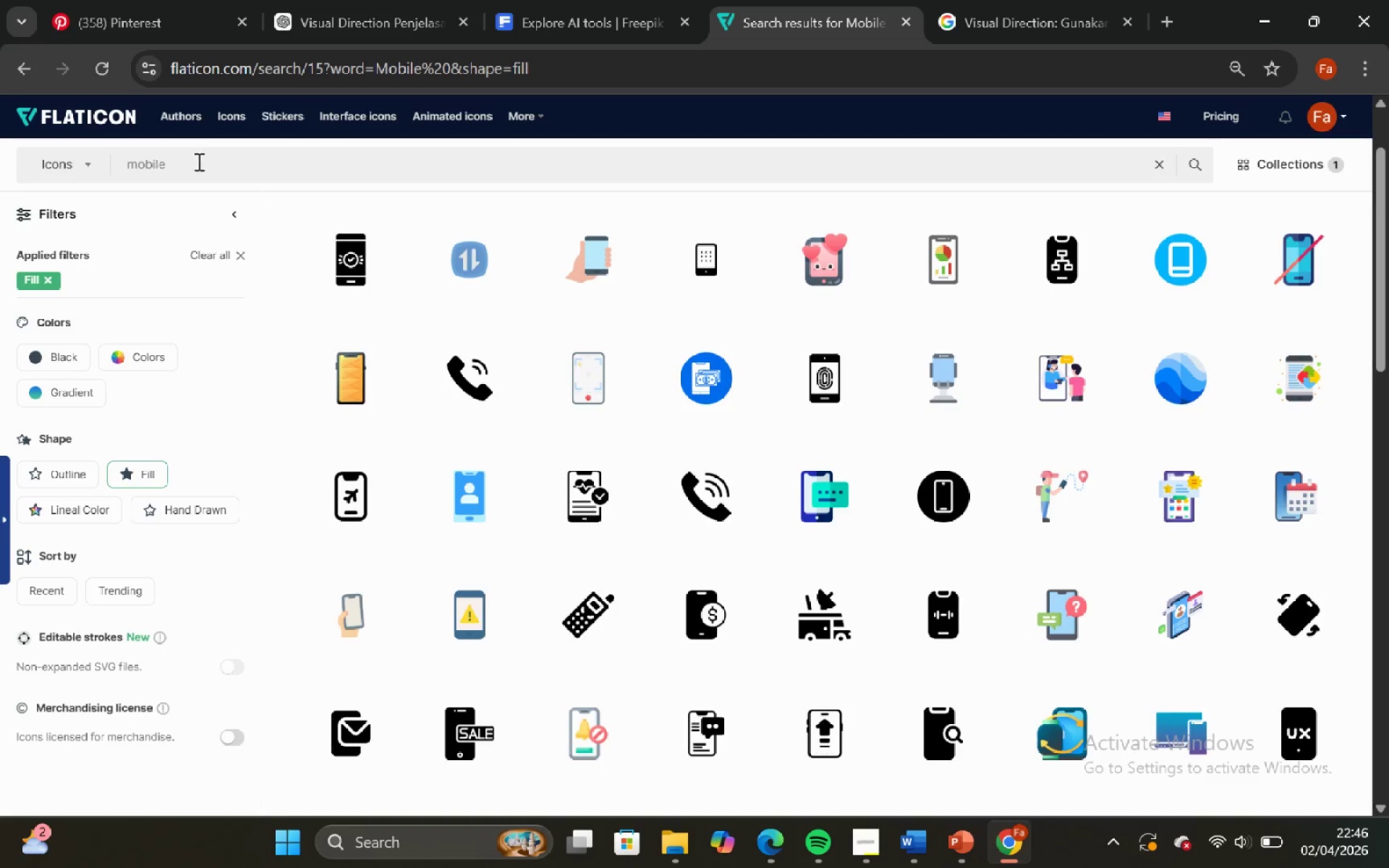 
left_click([179, 170])
 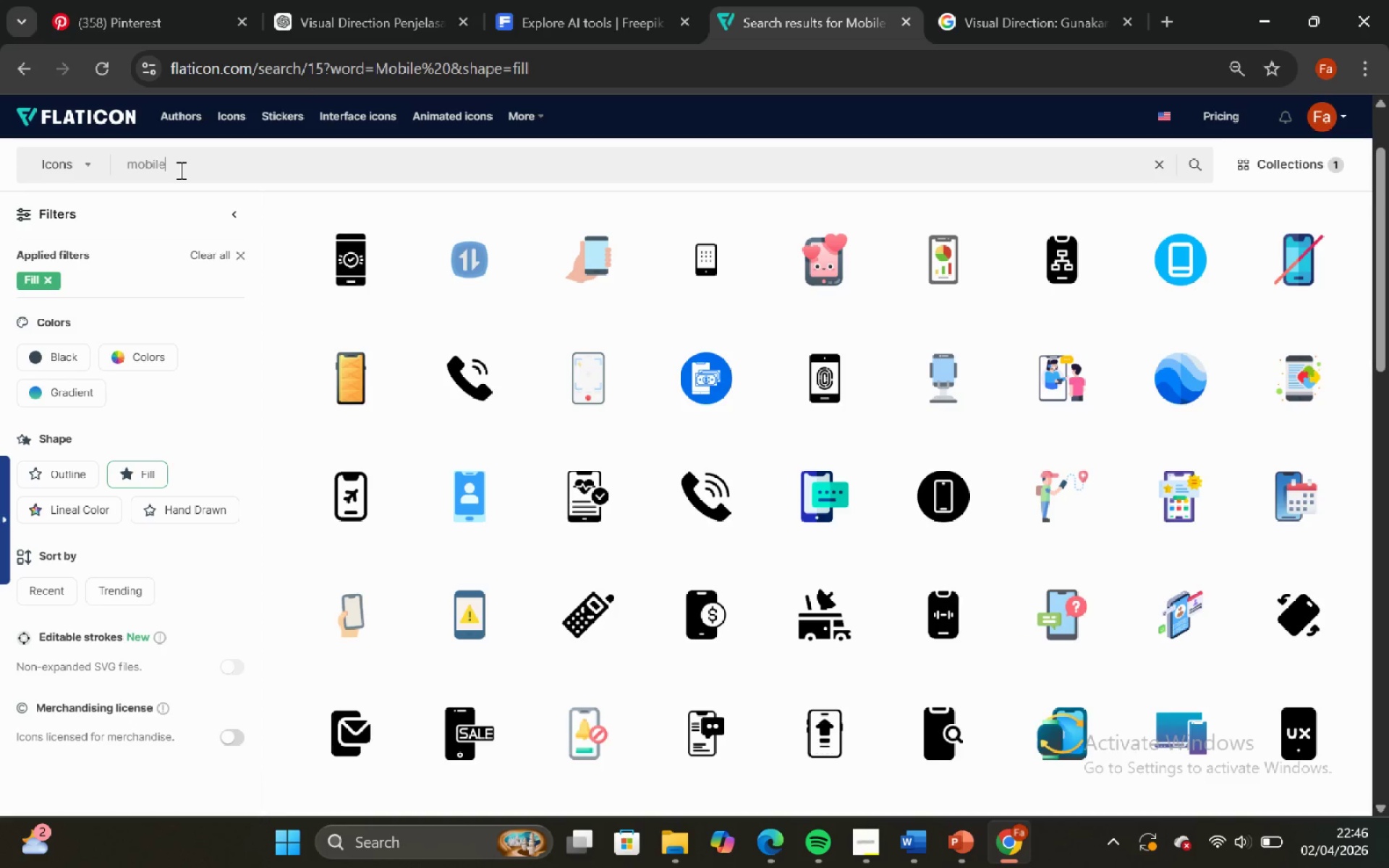 
key(Control+A)
 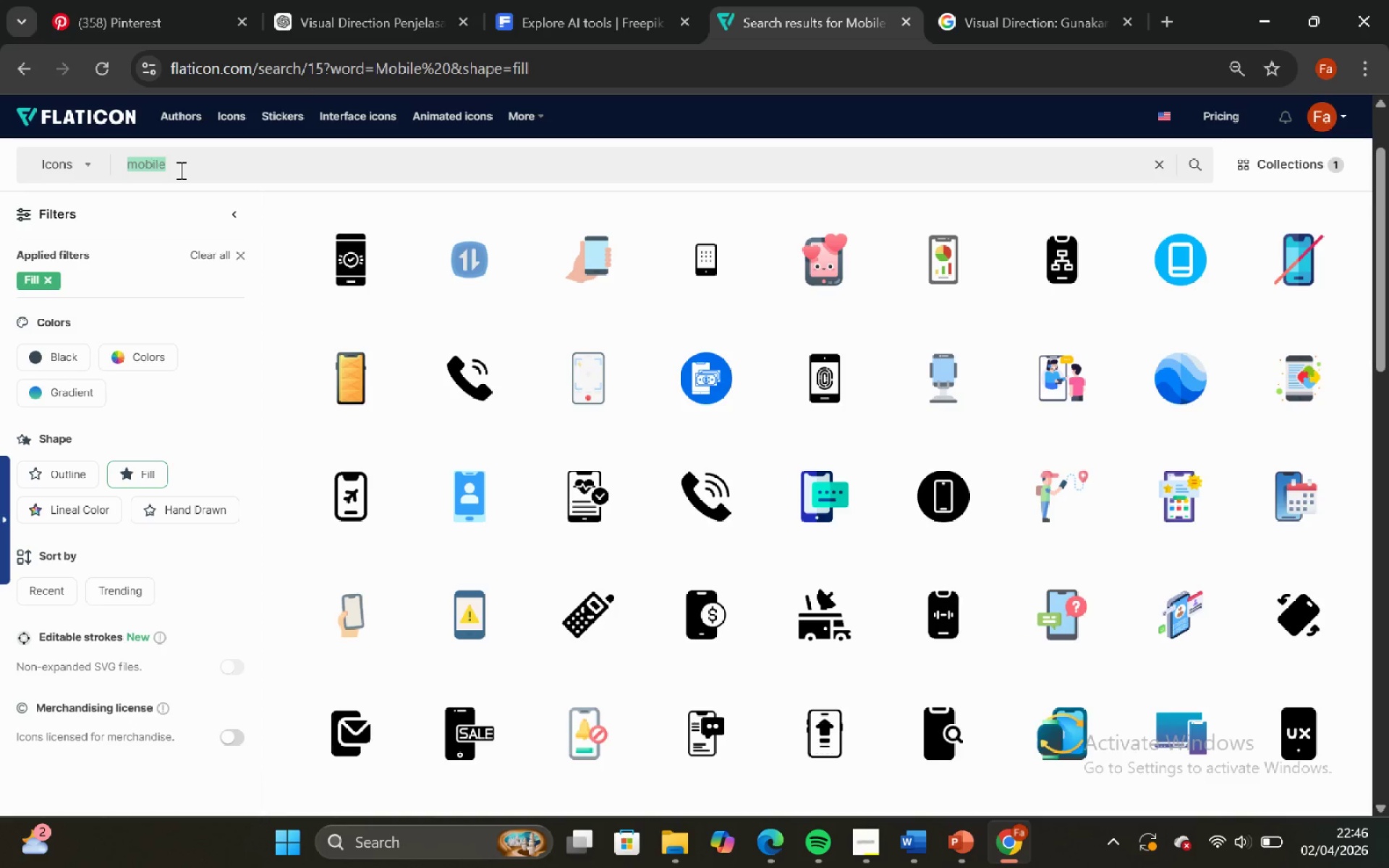 
key(Control+V)
 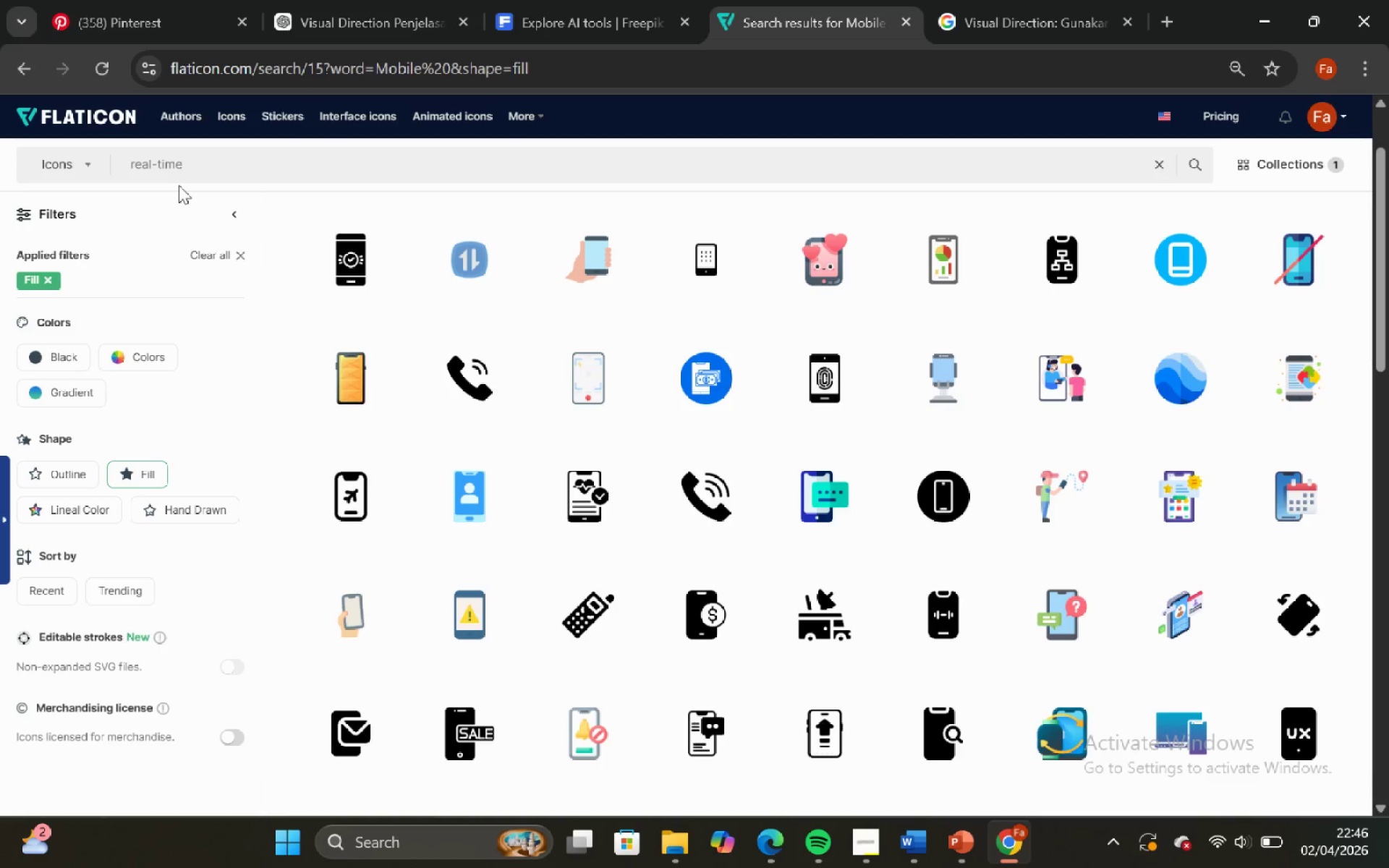 
key(Enter)
 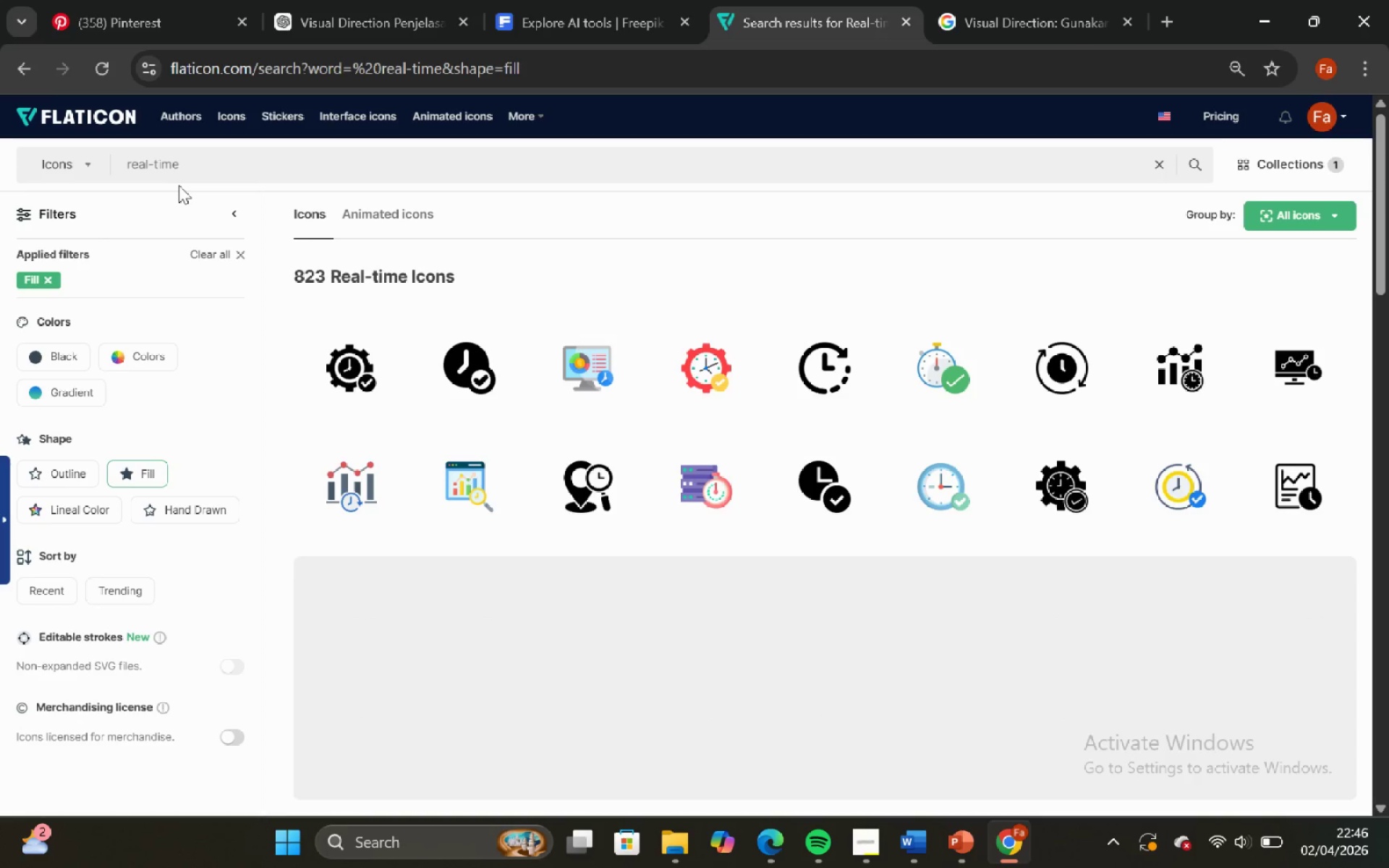 
wait(5.78)
 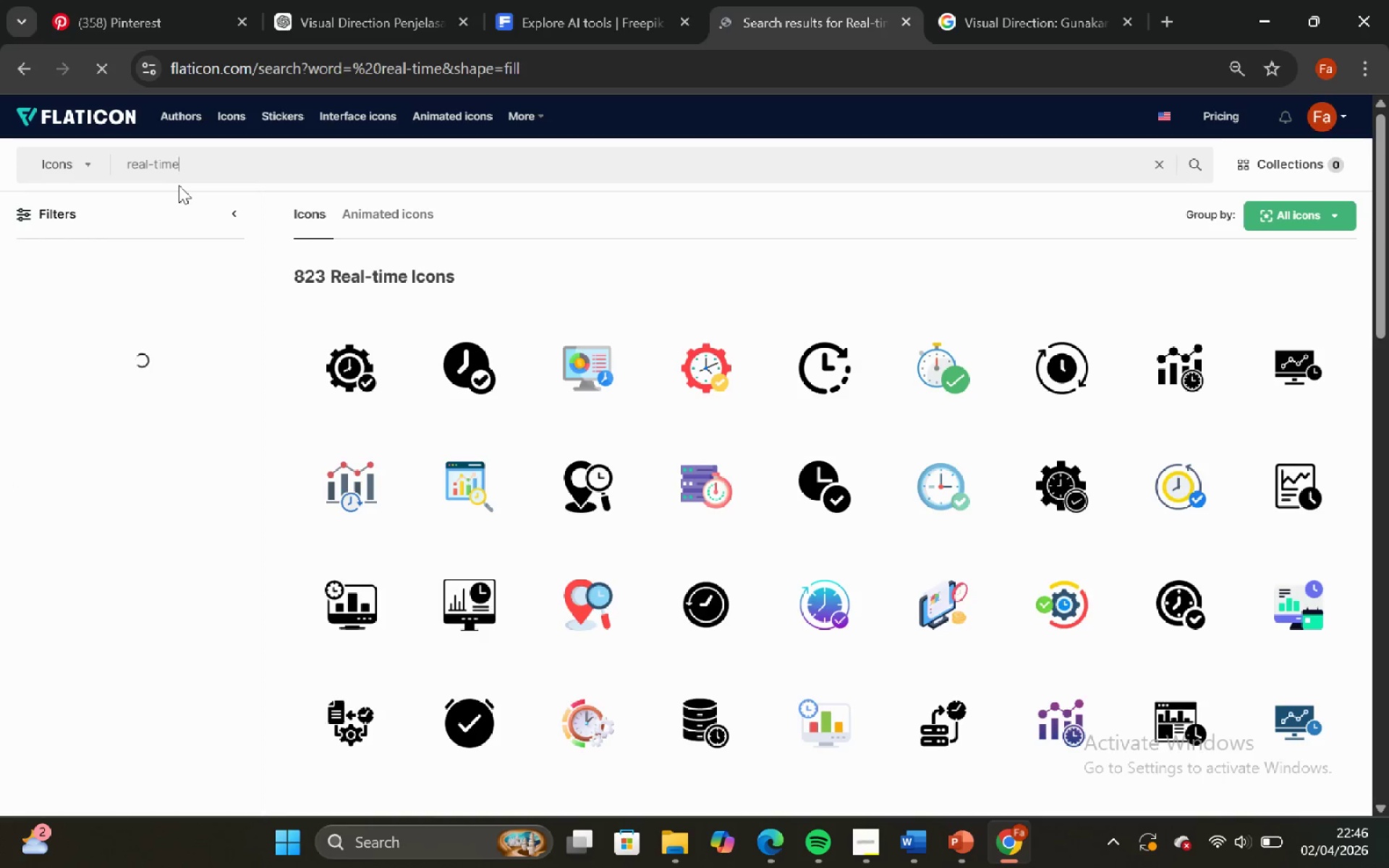 
scroll: coordinate [1039, 443], scroll_direction: down, amount: 5.0
 